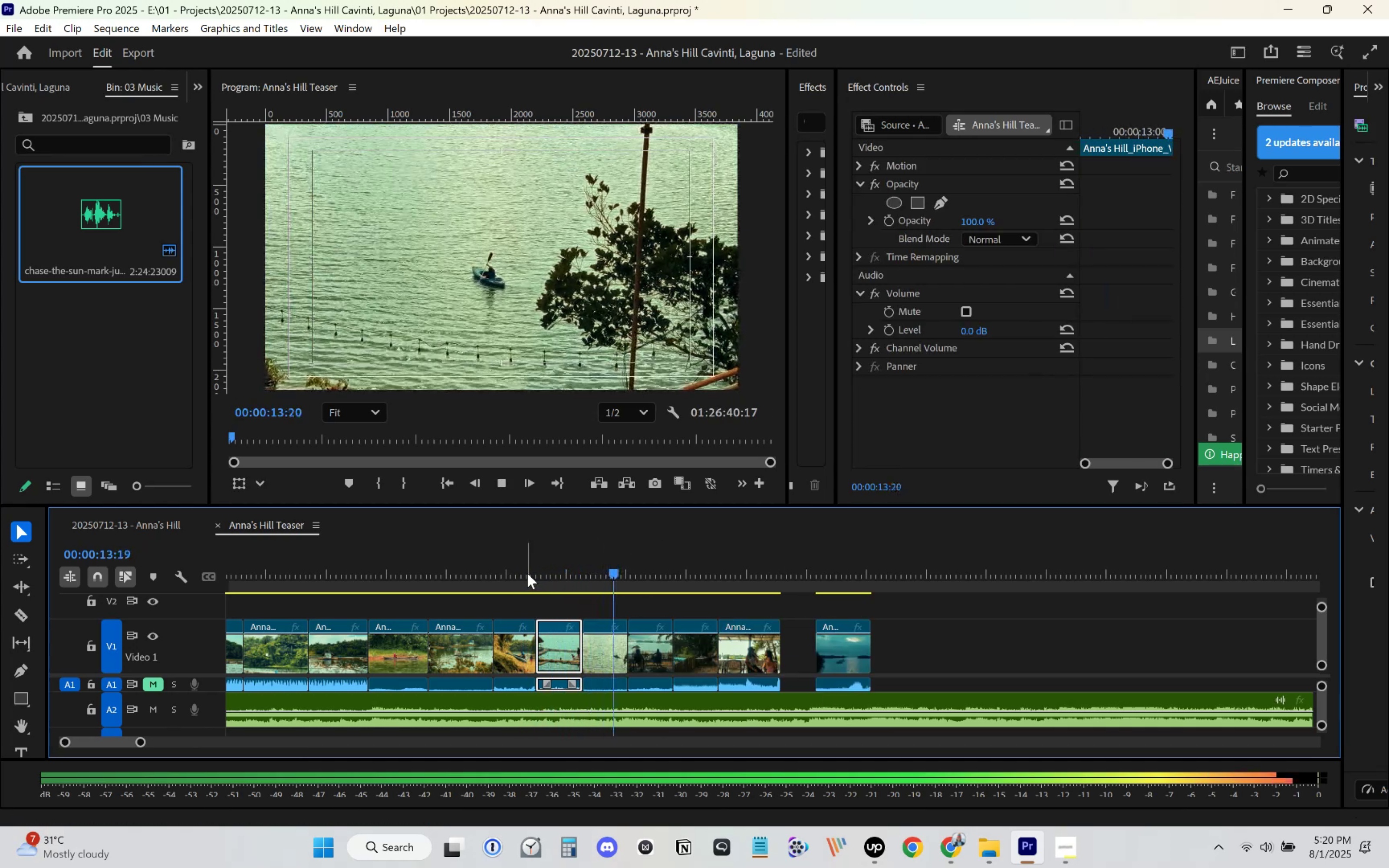 
left_click([527, 573])
 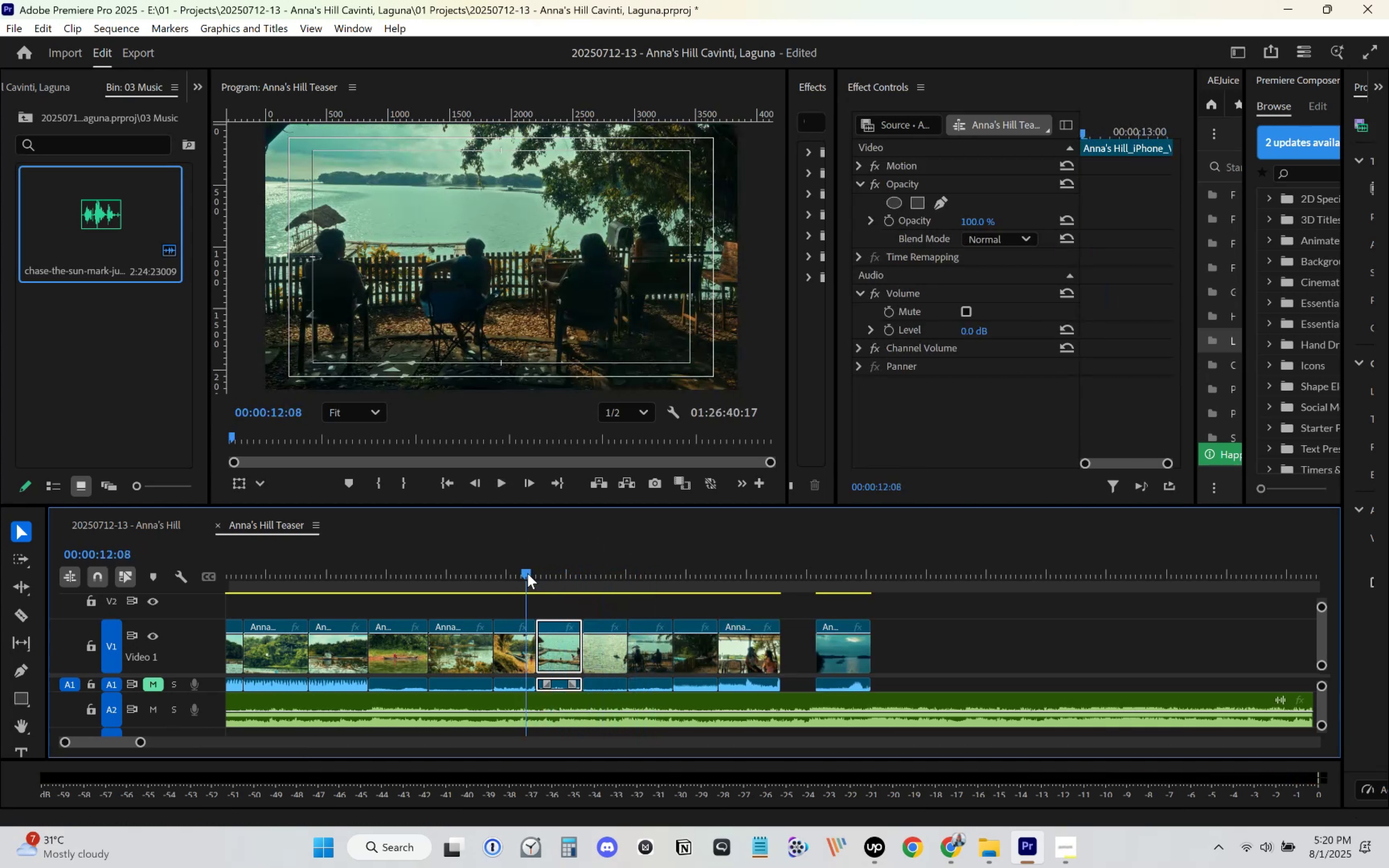 
key(Space)
 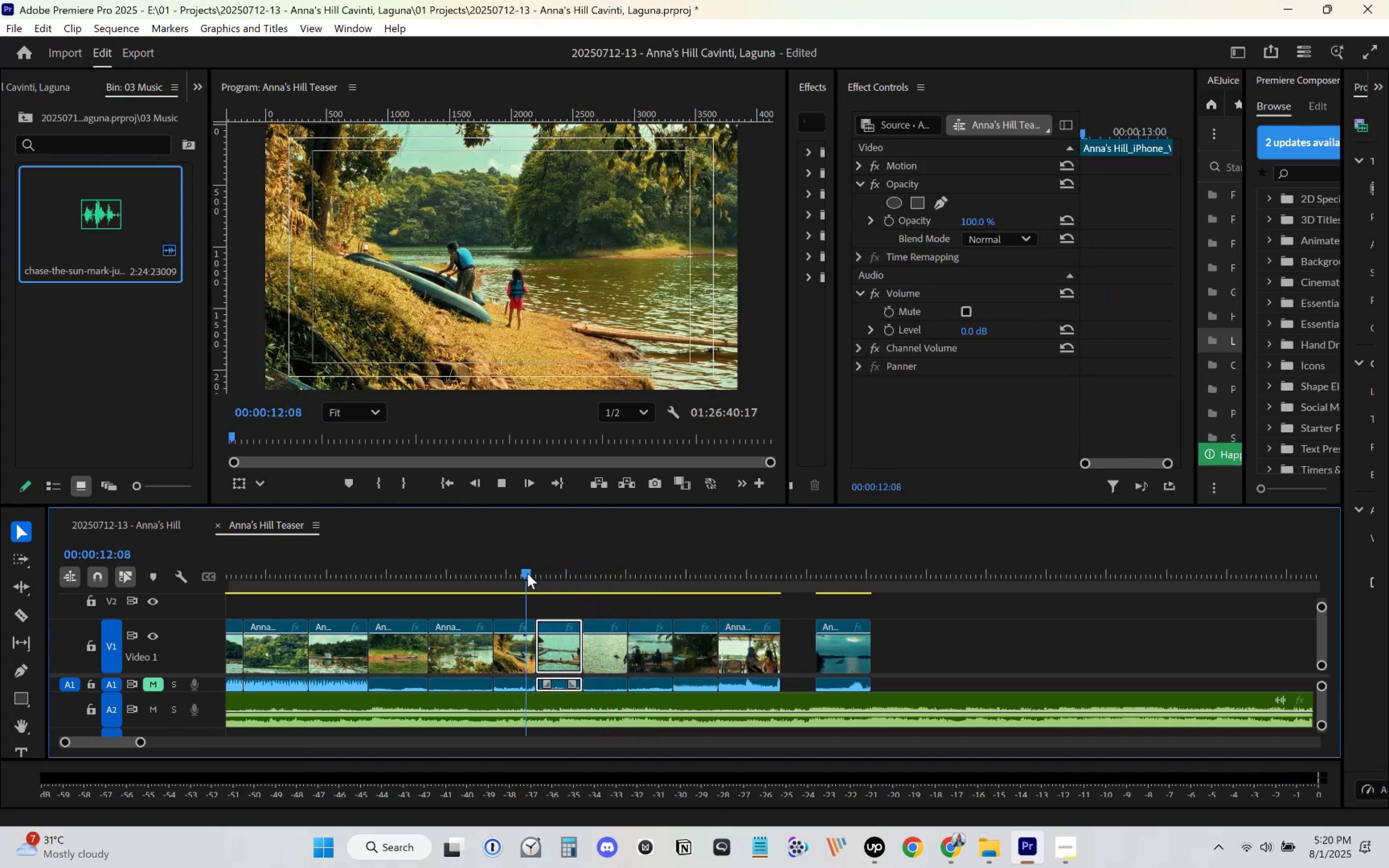 
key(Space)
 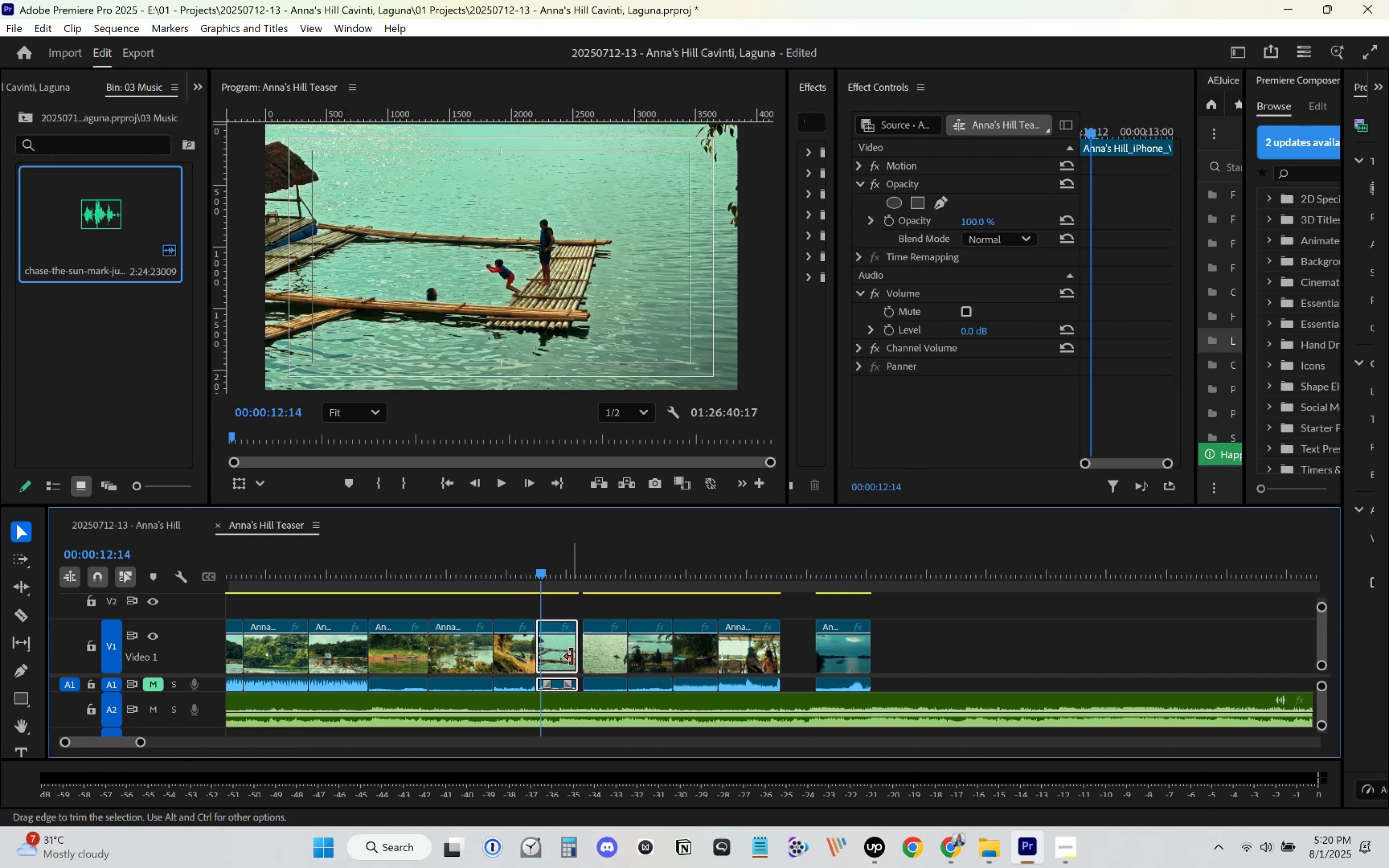 
left_click([464, 567])
 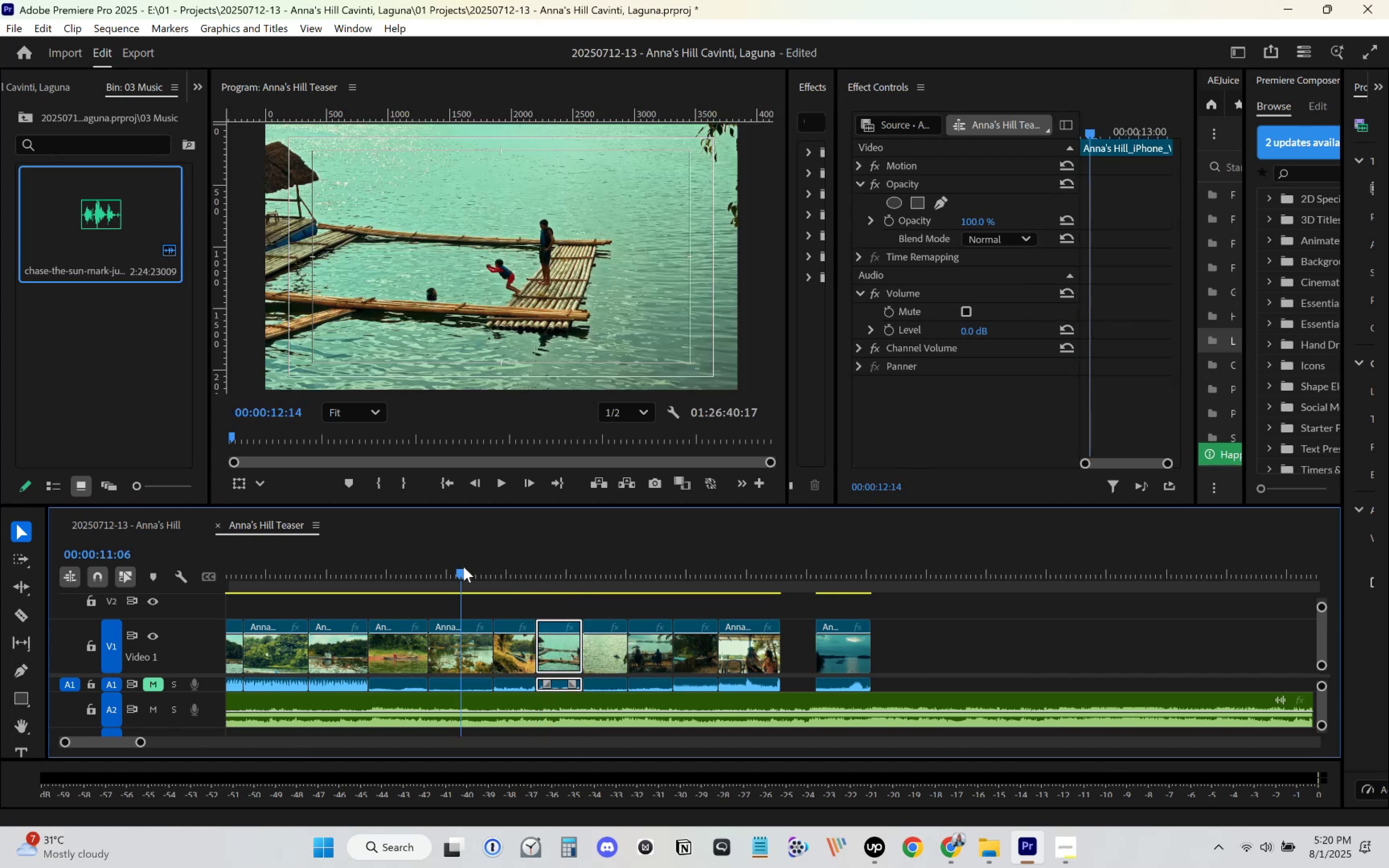 
key(Space)
 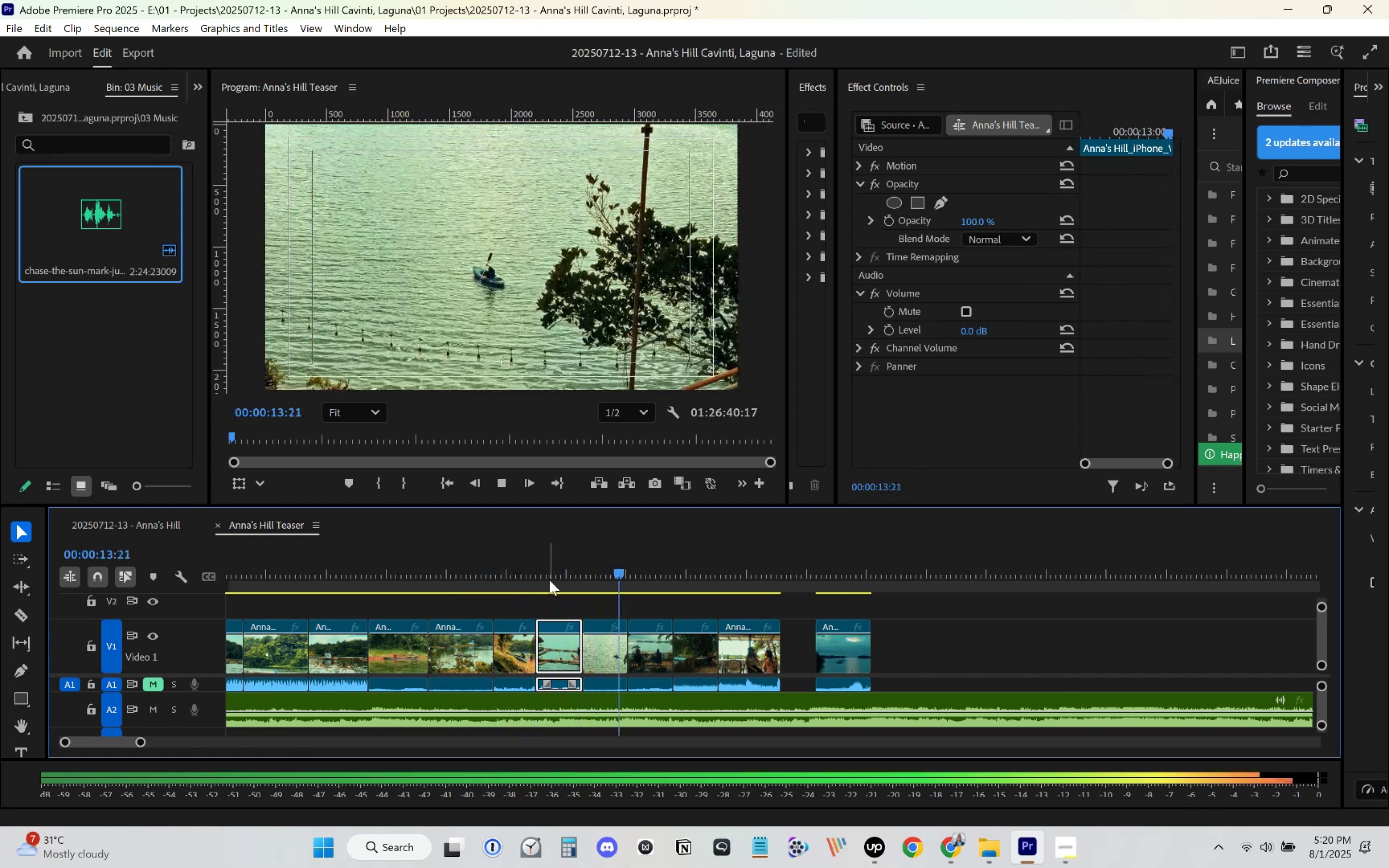 
left_click([550, 571])
 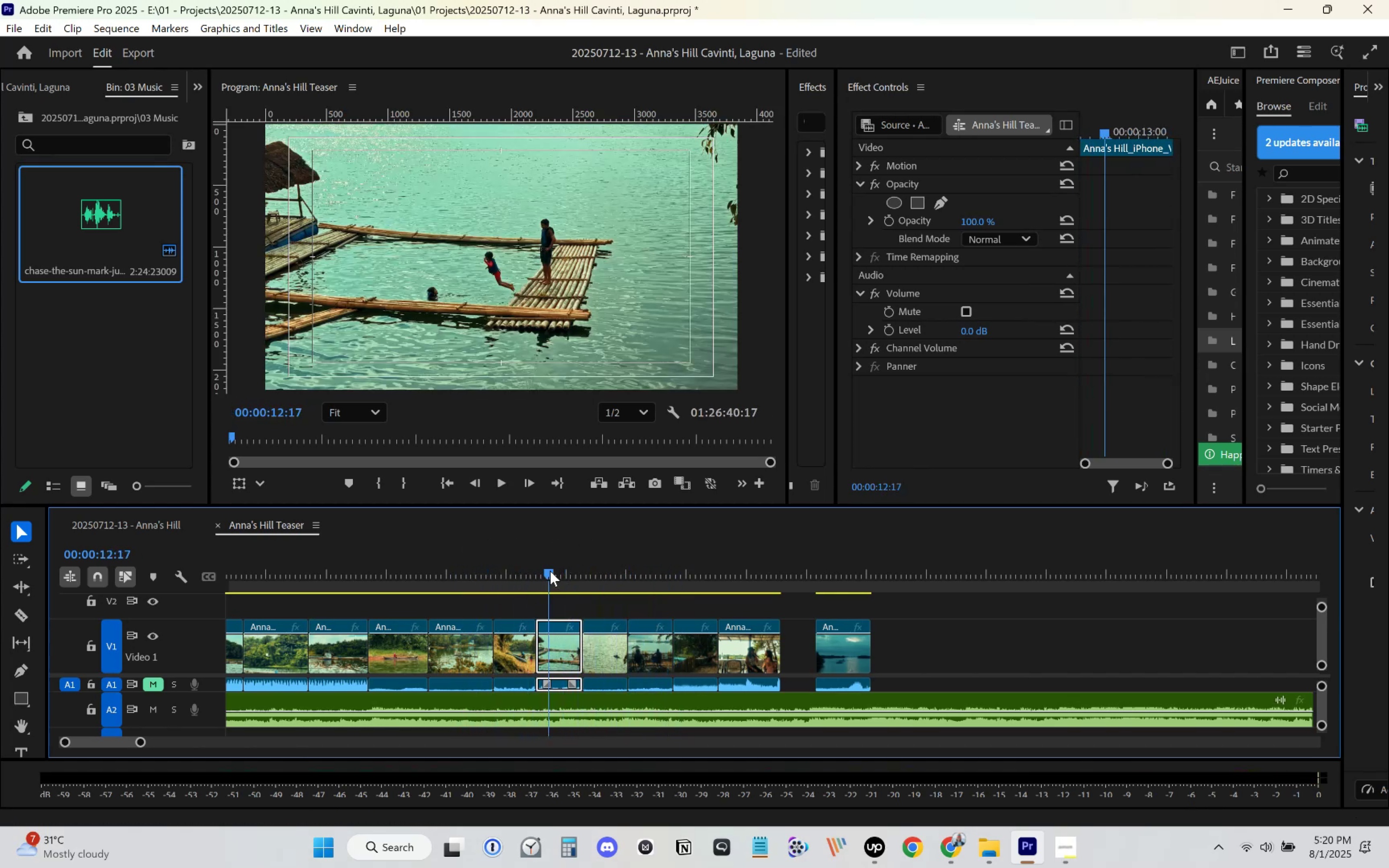 
key(Space)
 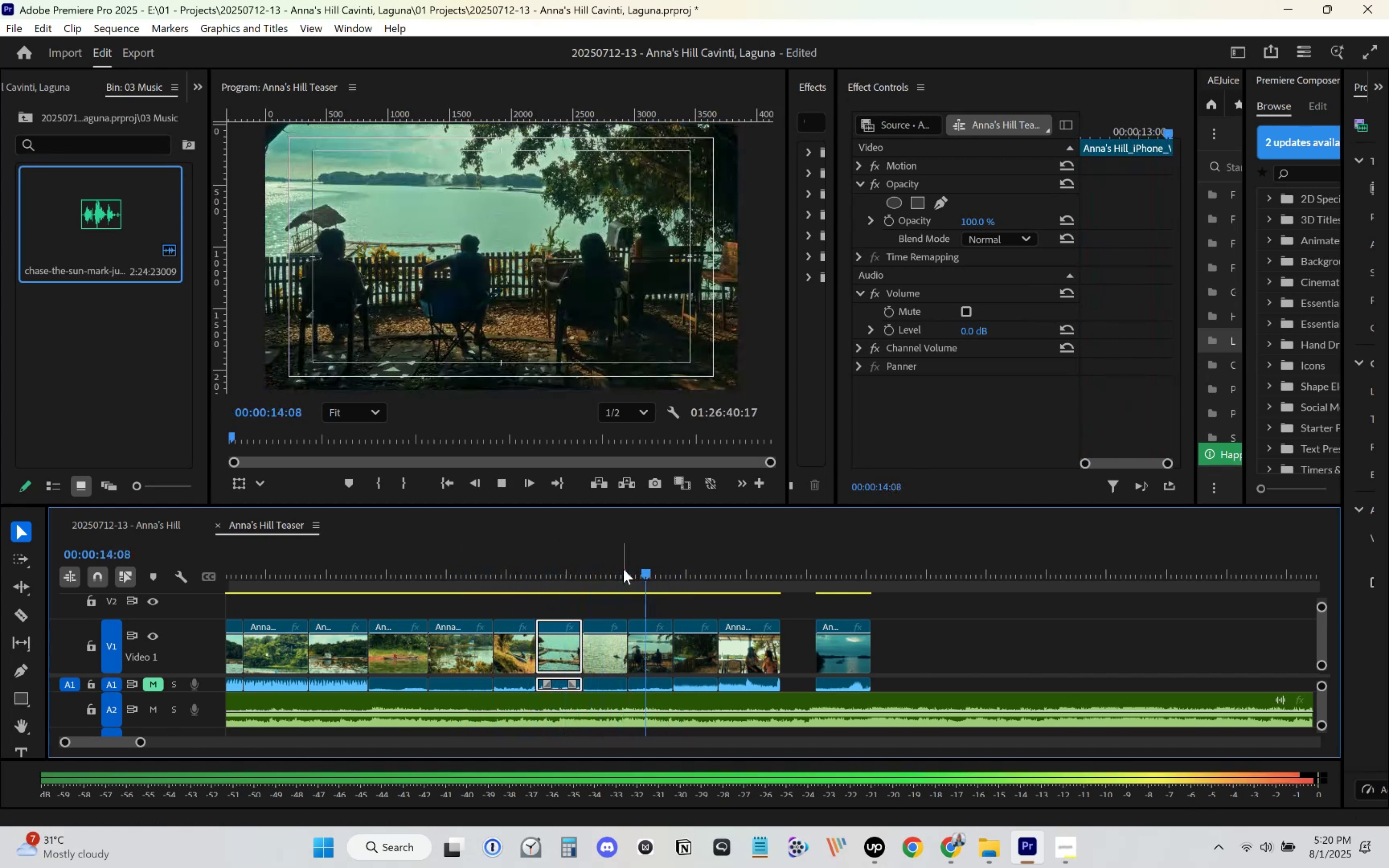 
key(Space)
 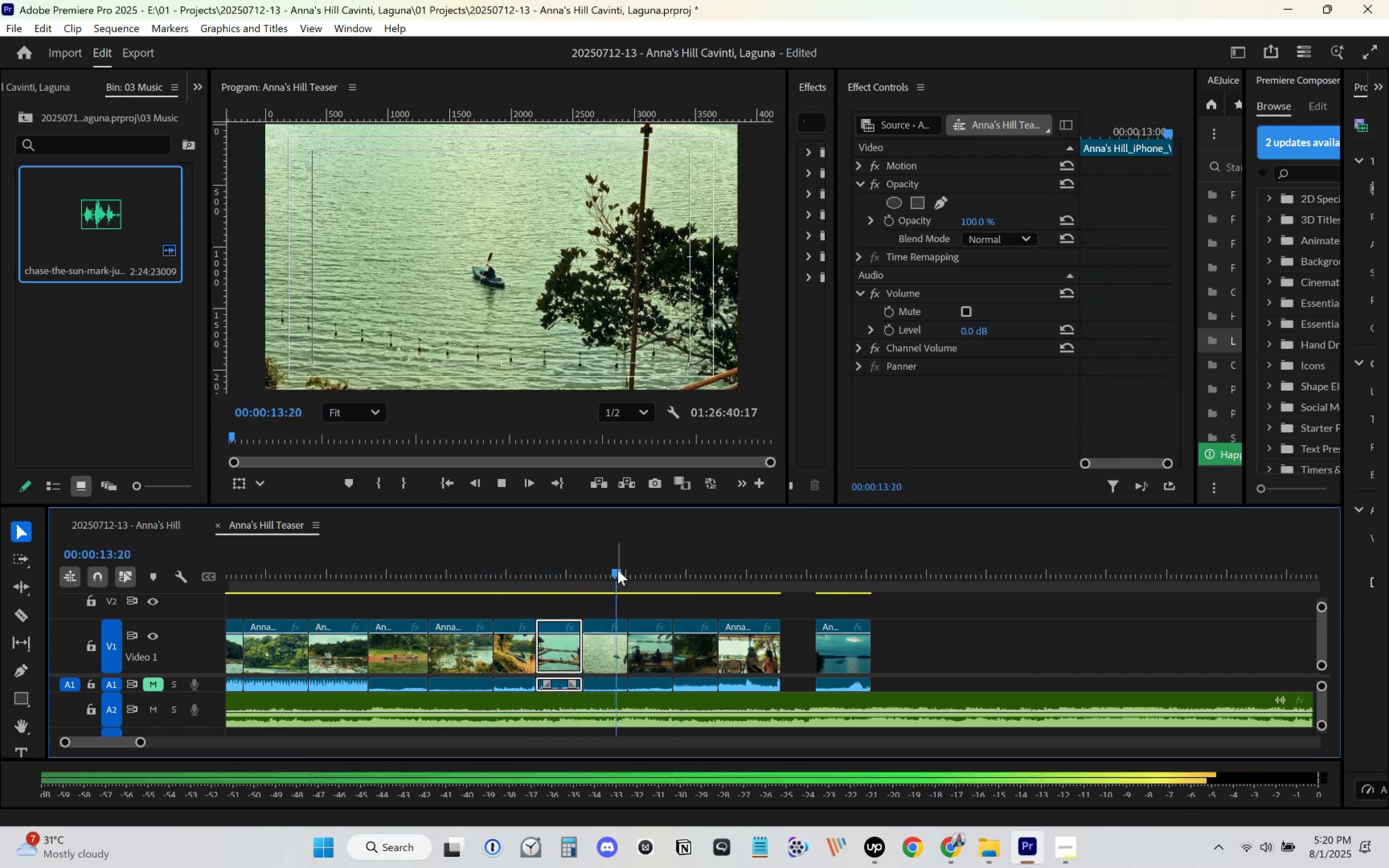 
key(Space)
 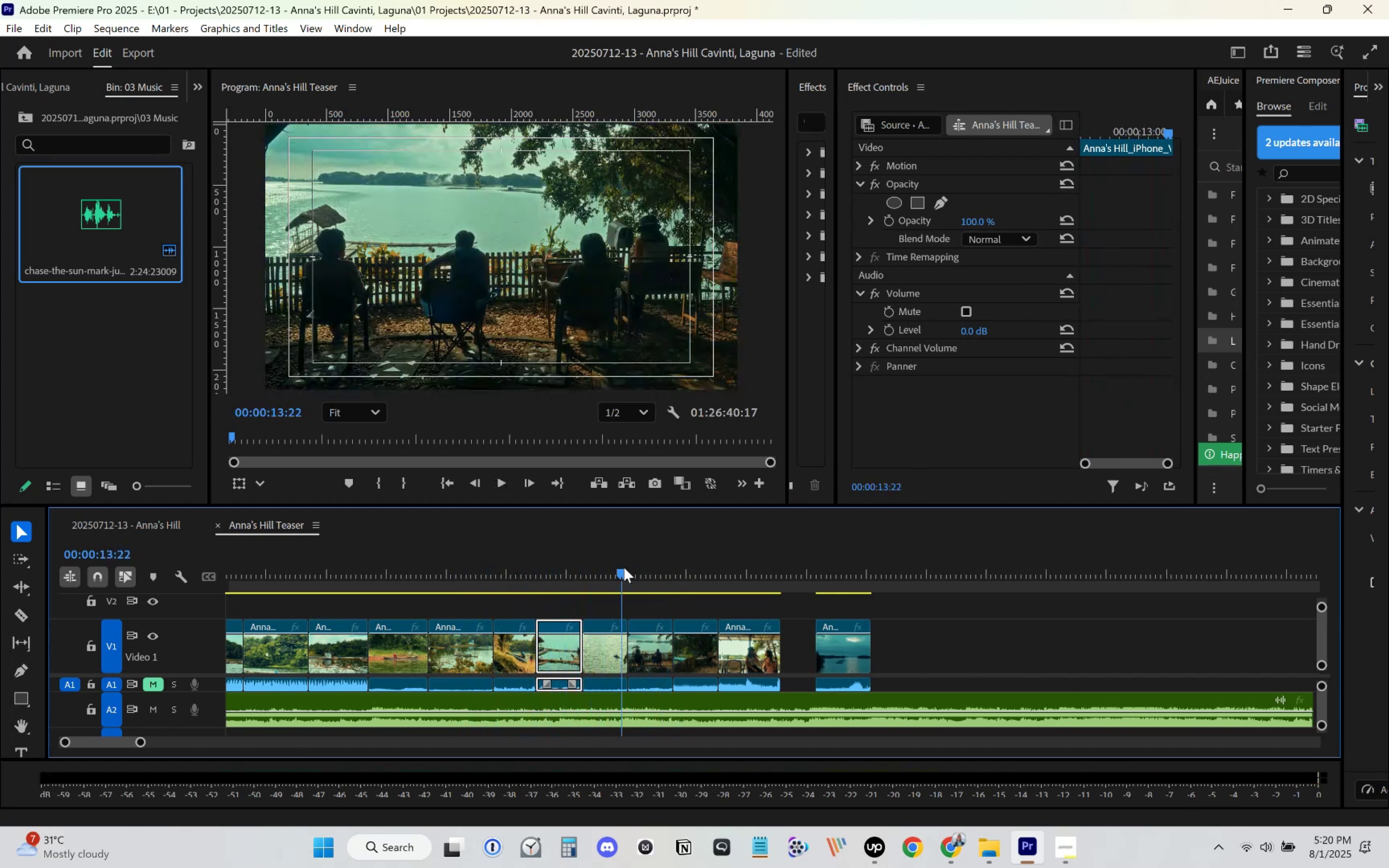 
key(Space)
 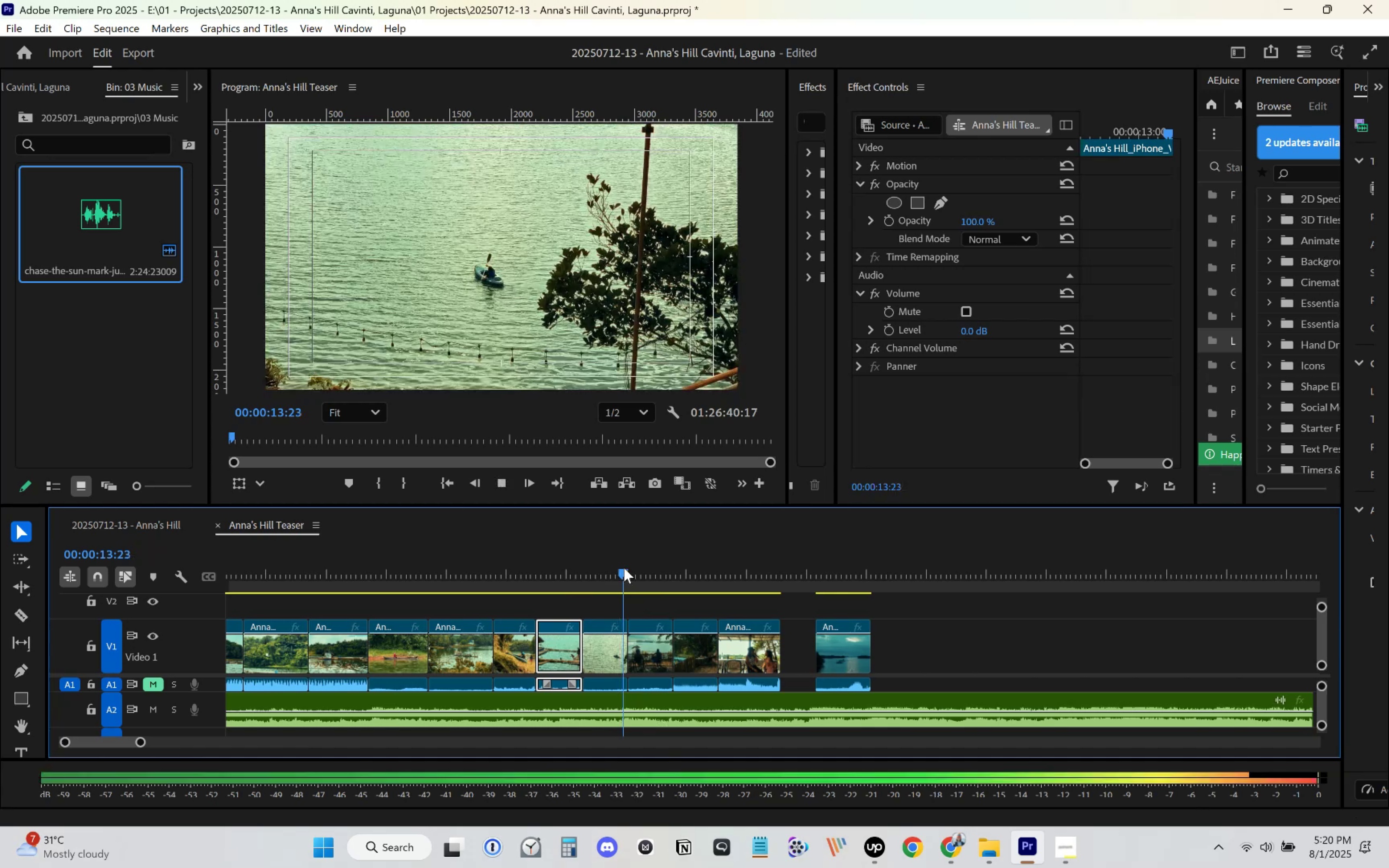 
key(Space)
 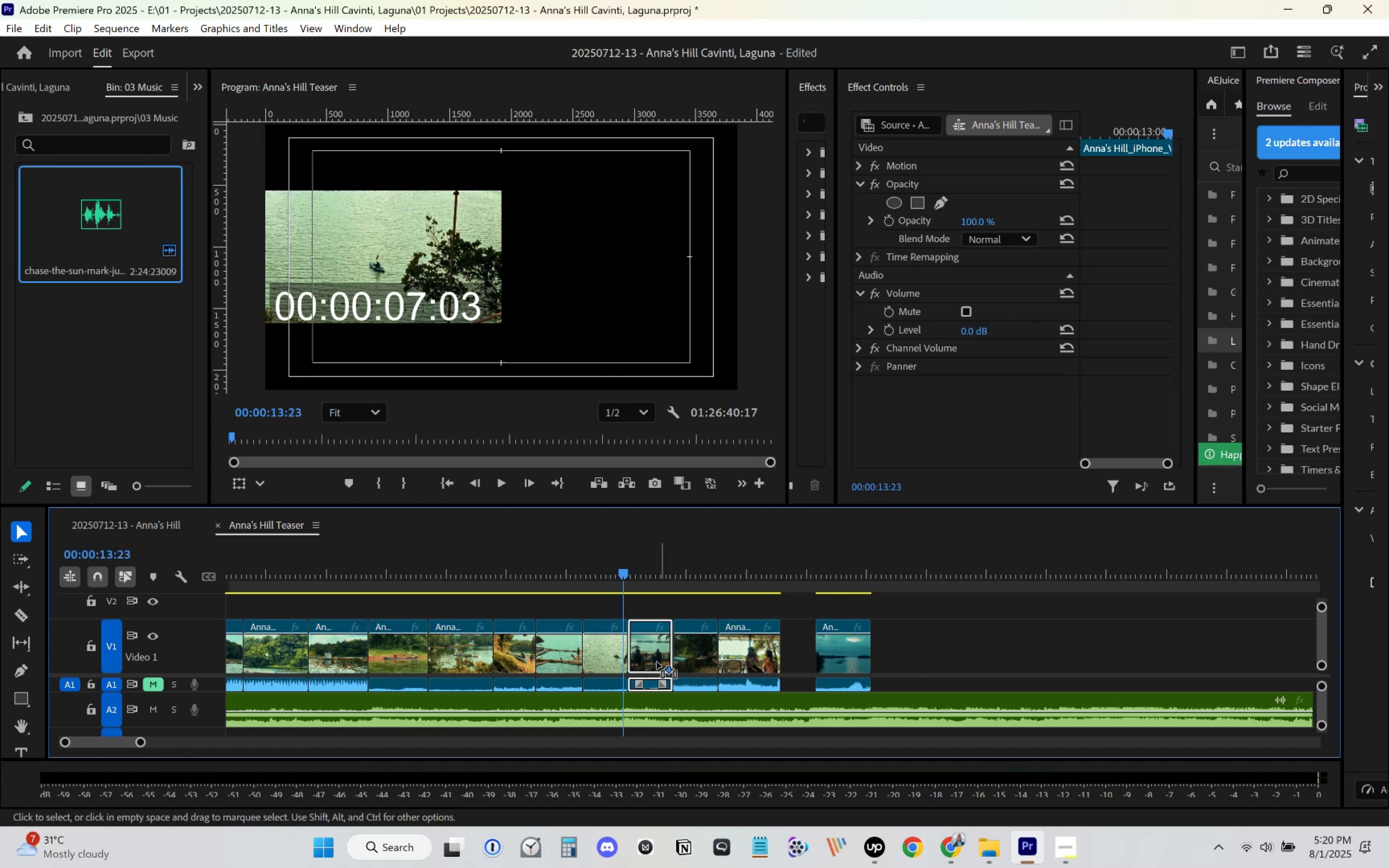 
key(Space)
 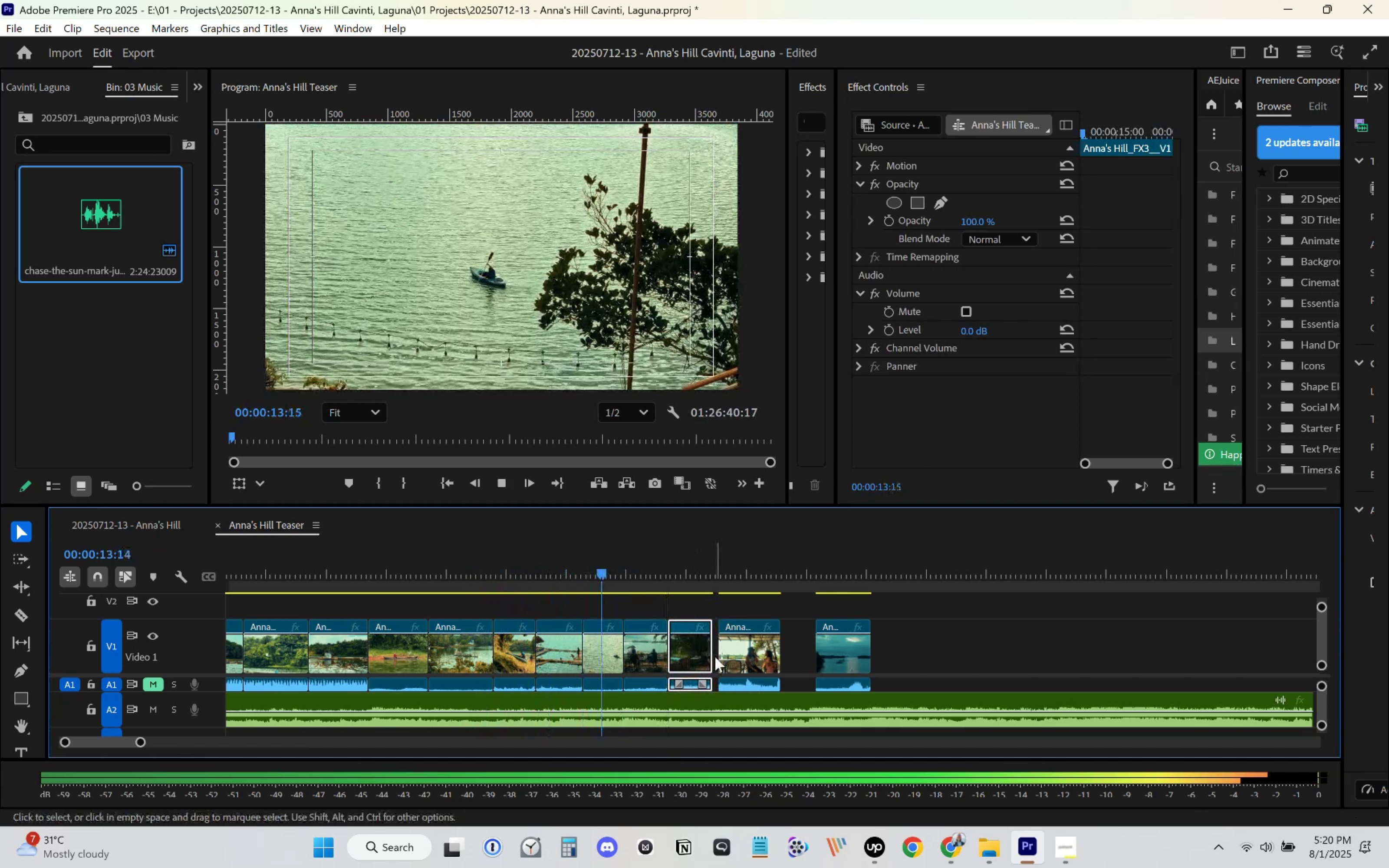 
key(Space)
 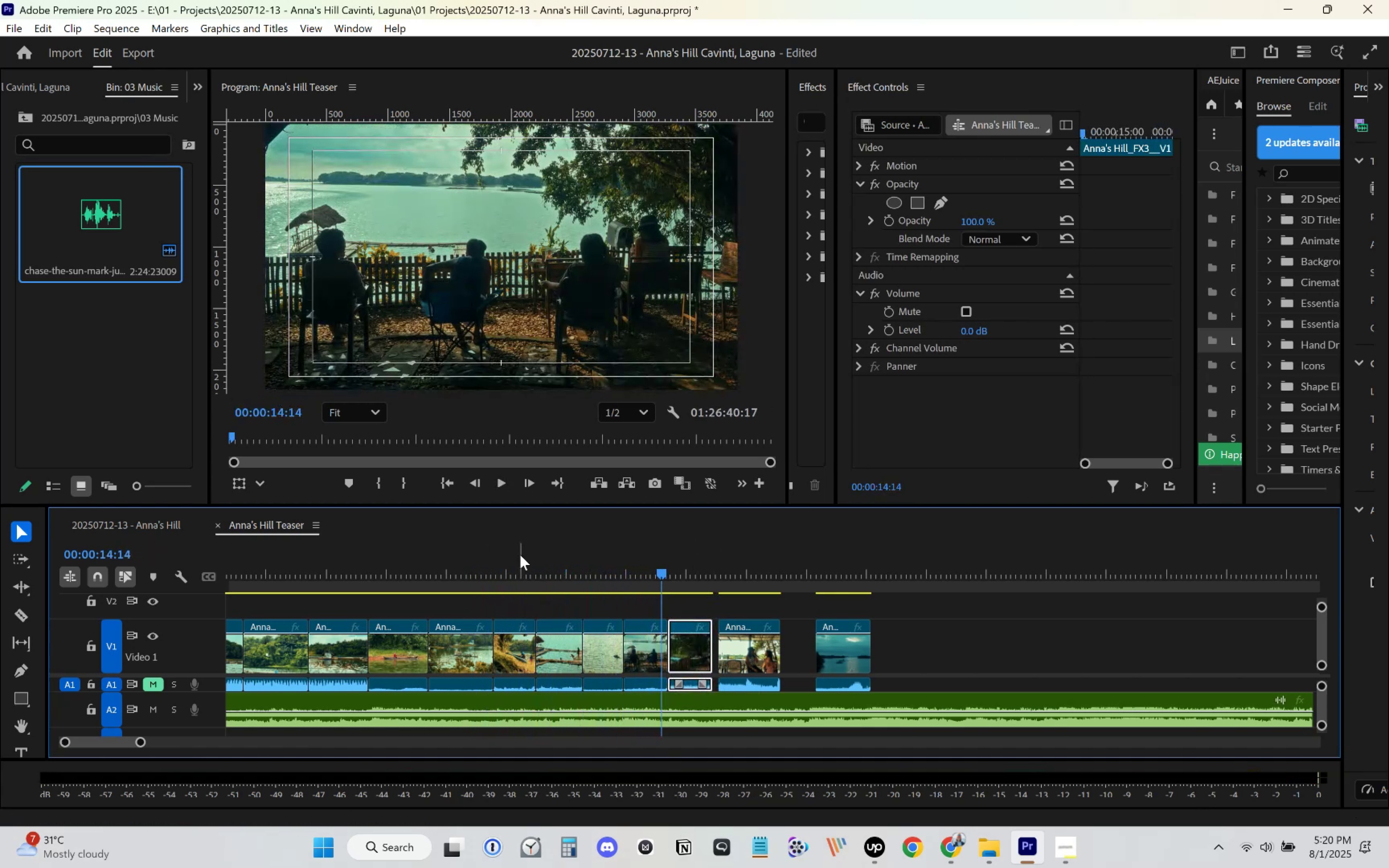 
left_click([518, 547])
 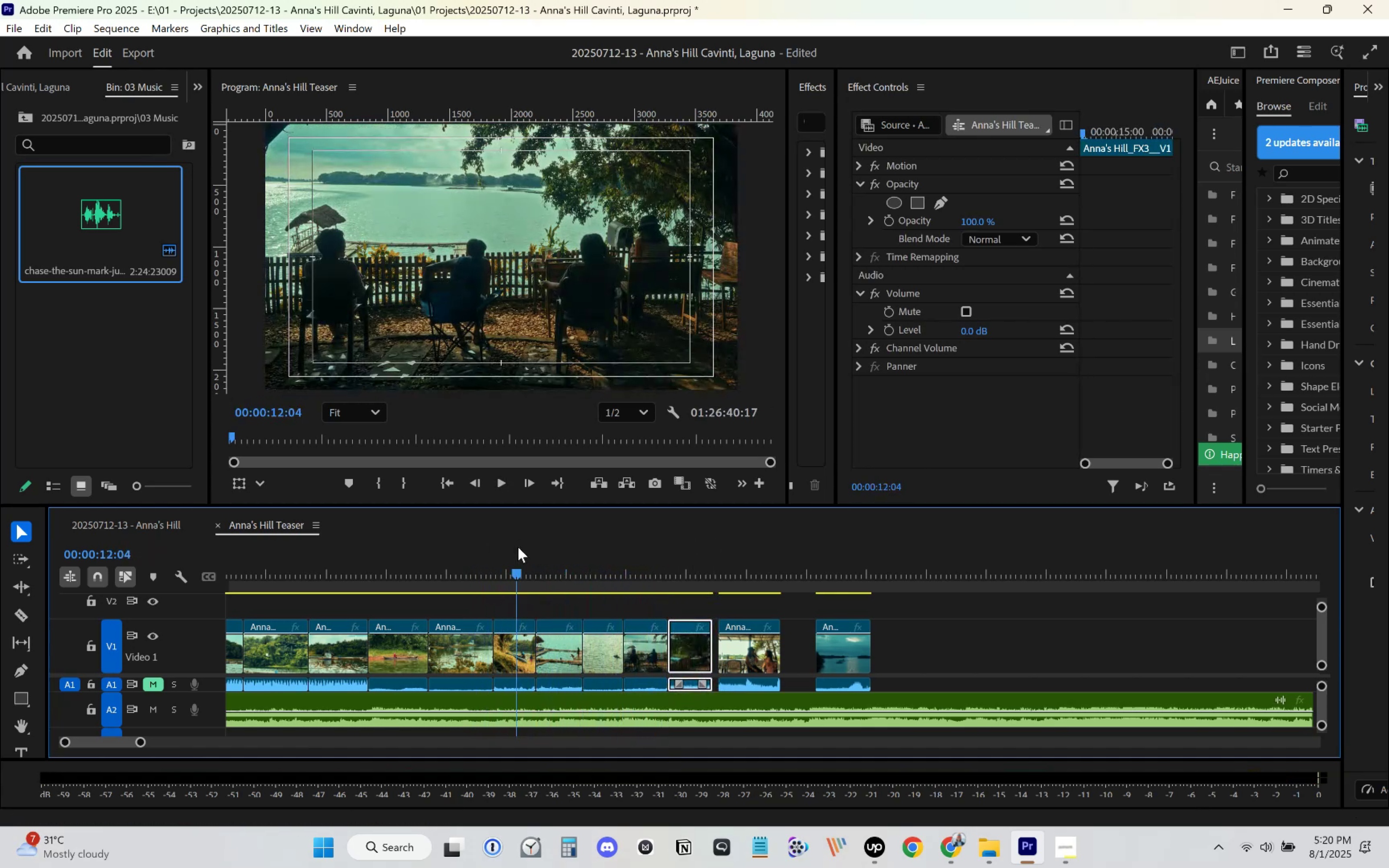 
key(Space)
 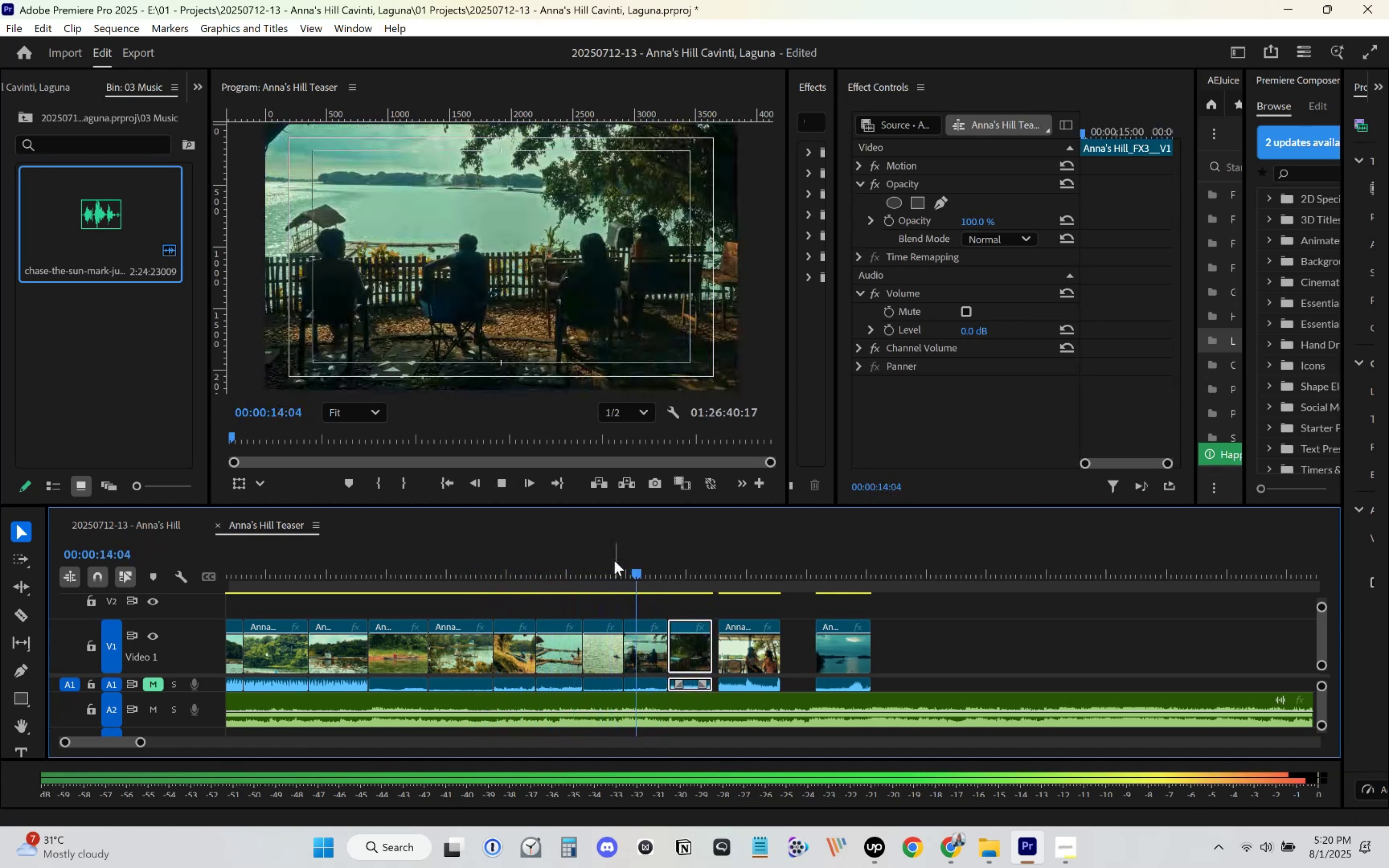 
key(Space)
 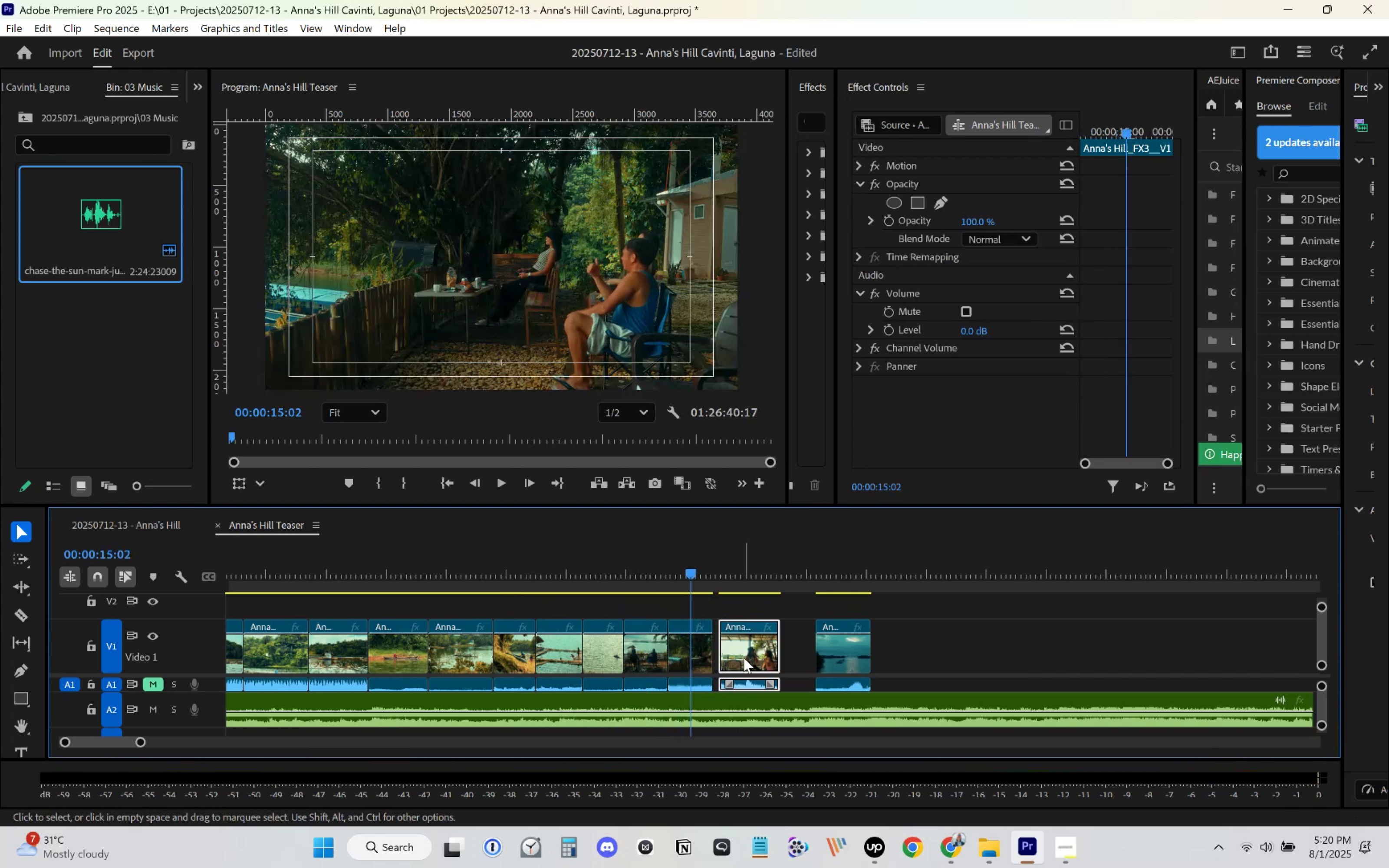 
key(Space)
 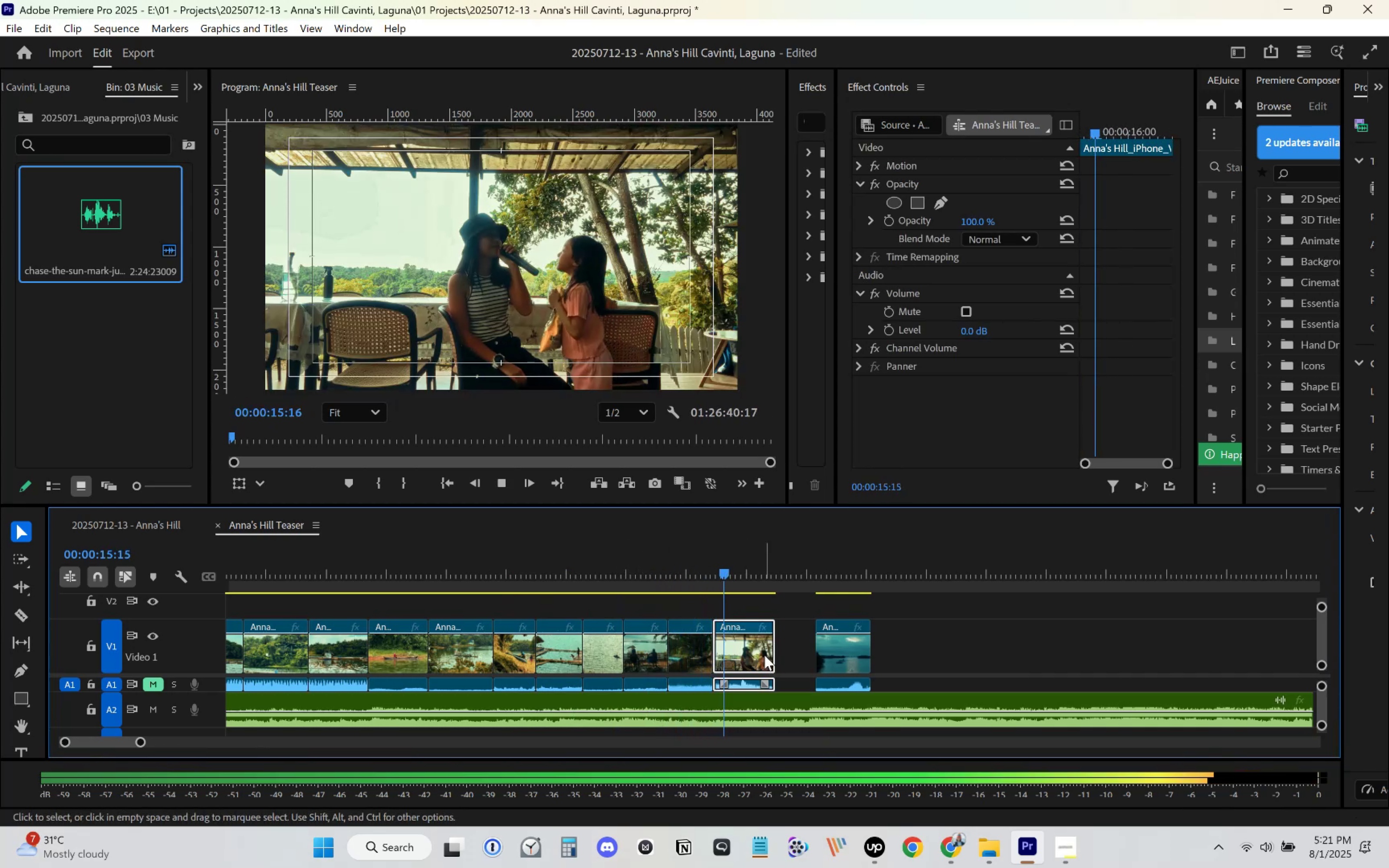 
key(Space)
 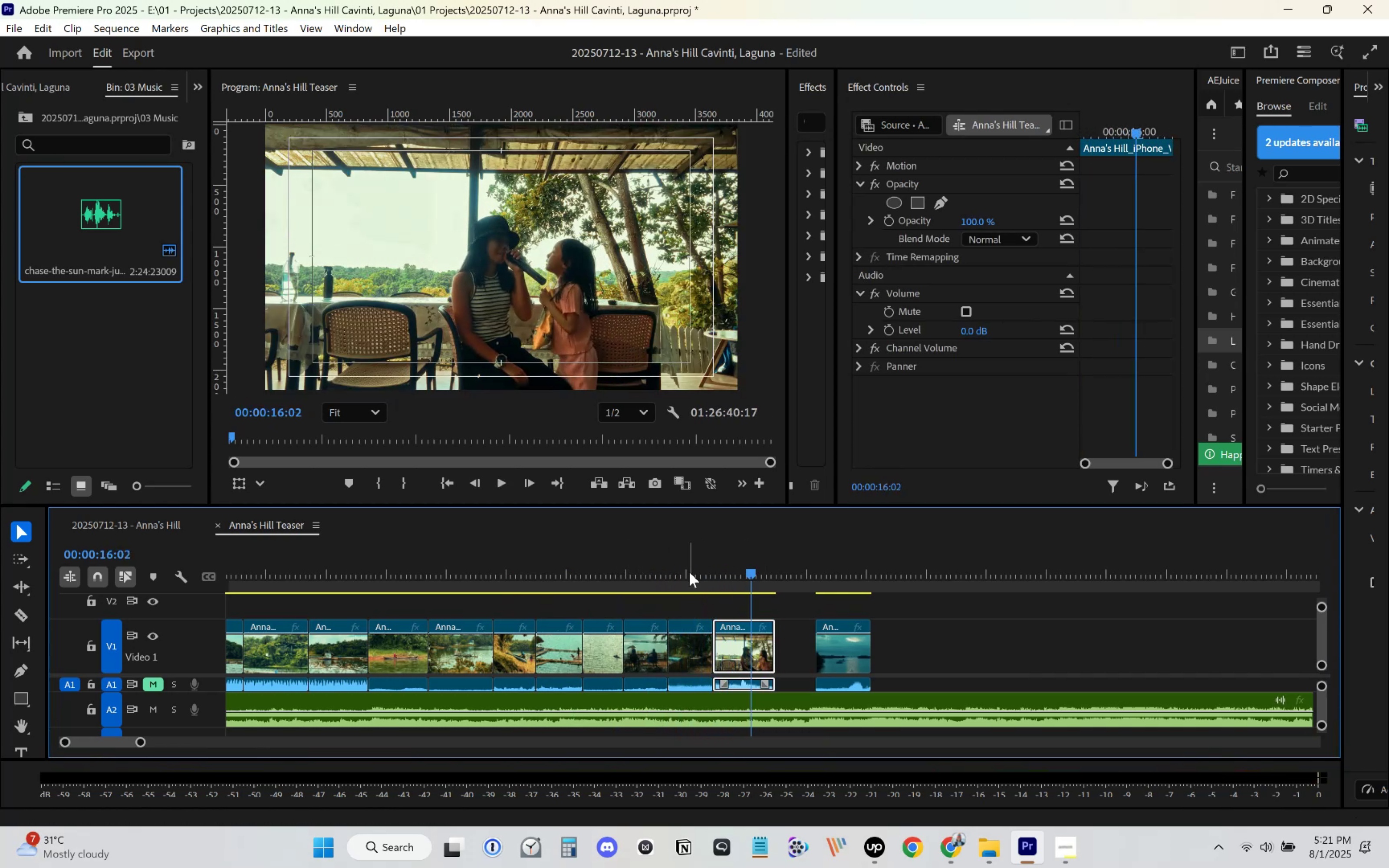 
left_click([678, 564])
 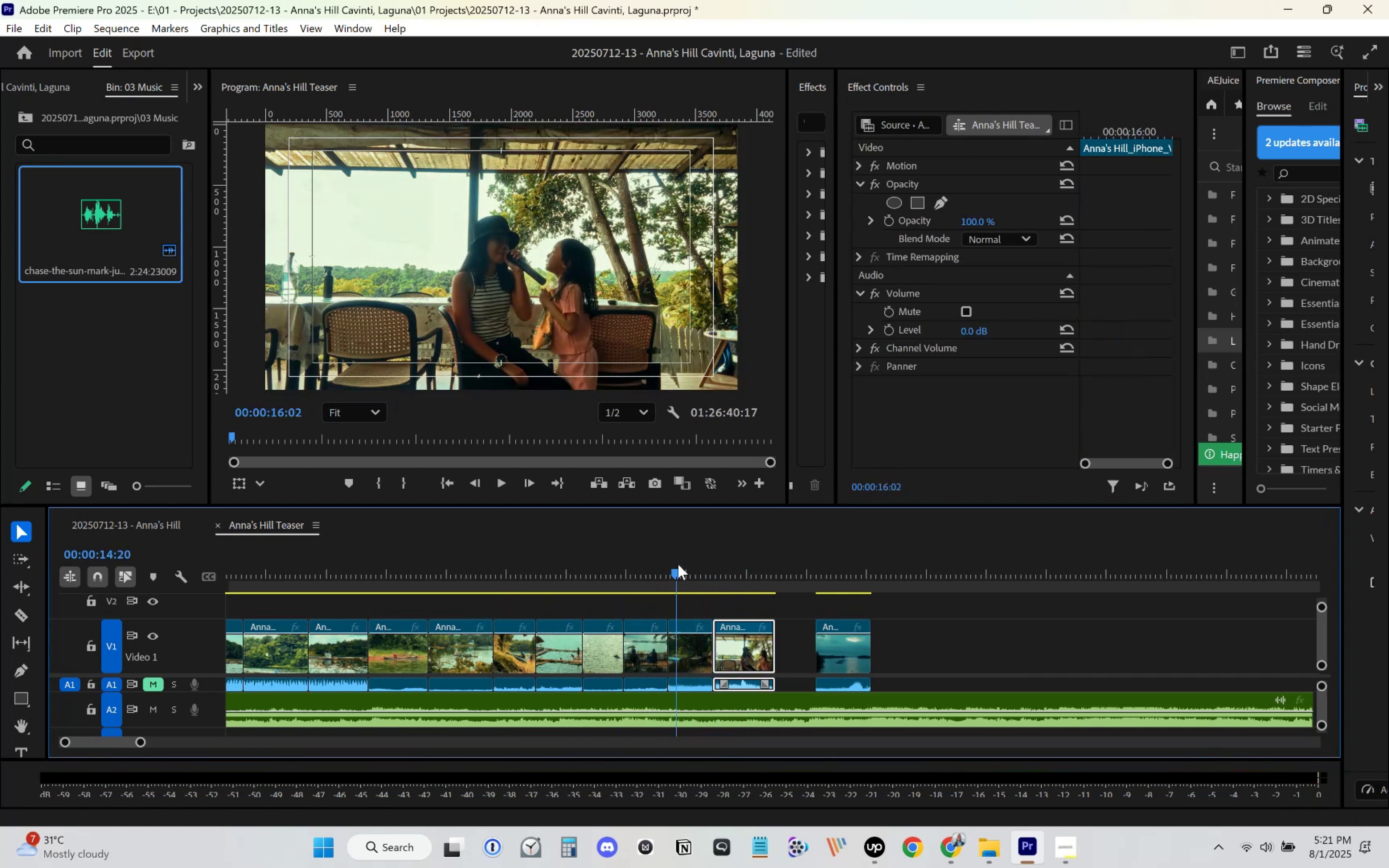 
key(Space)
 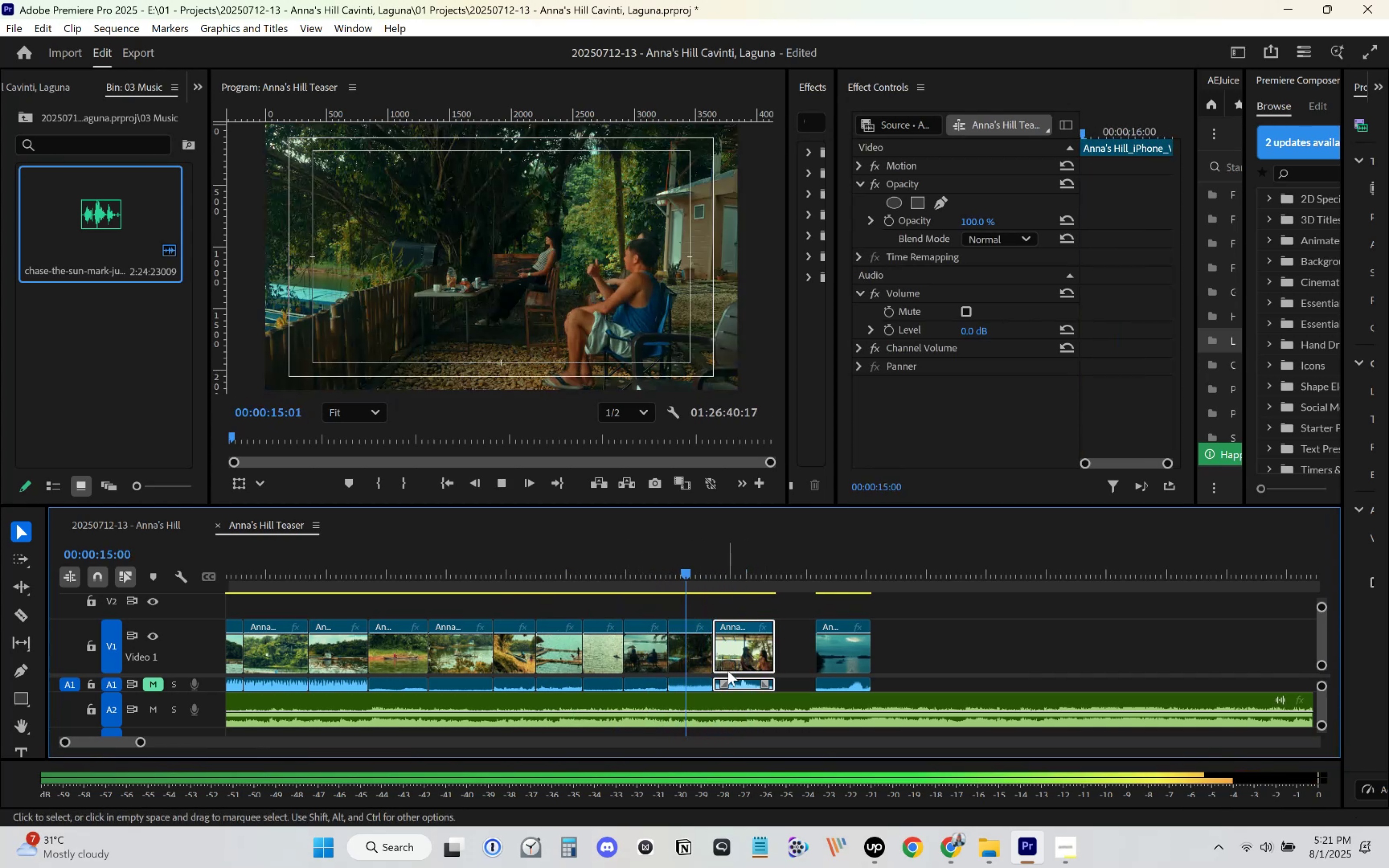 
key(Space)
 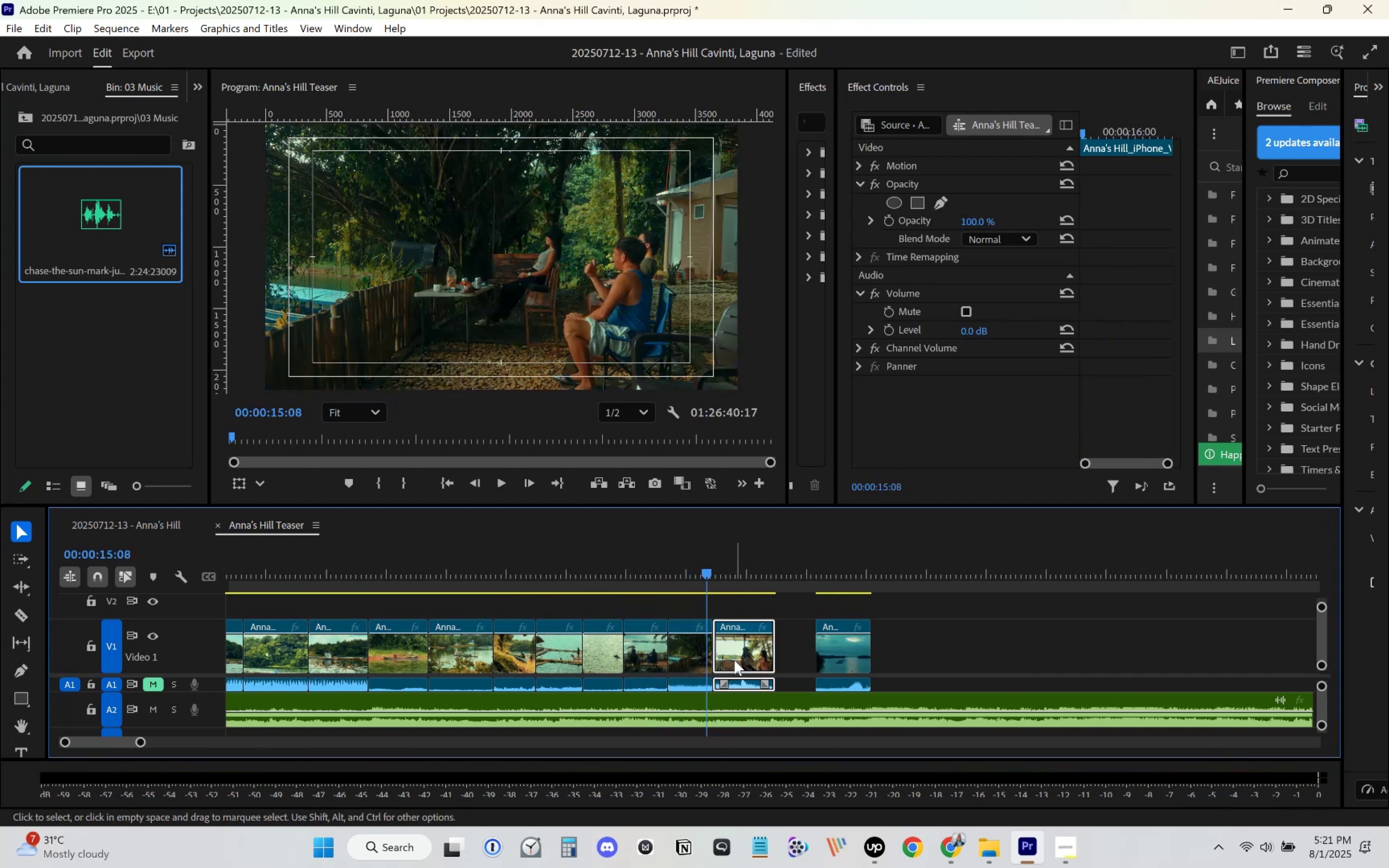 
key(Space)
 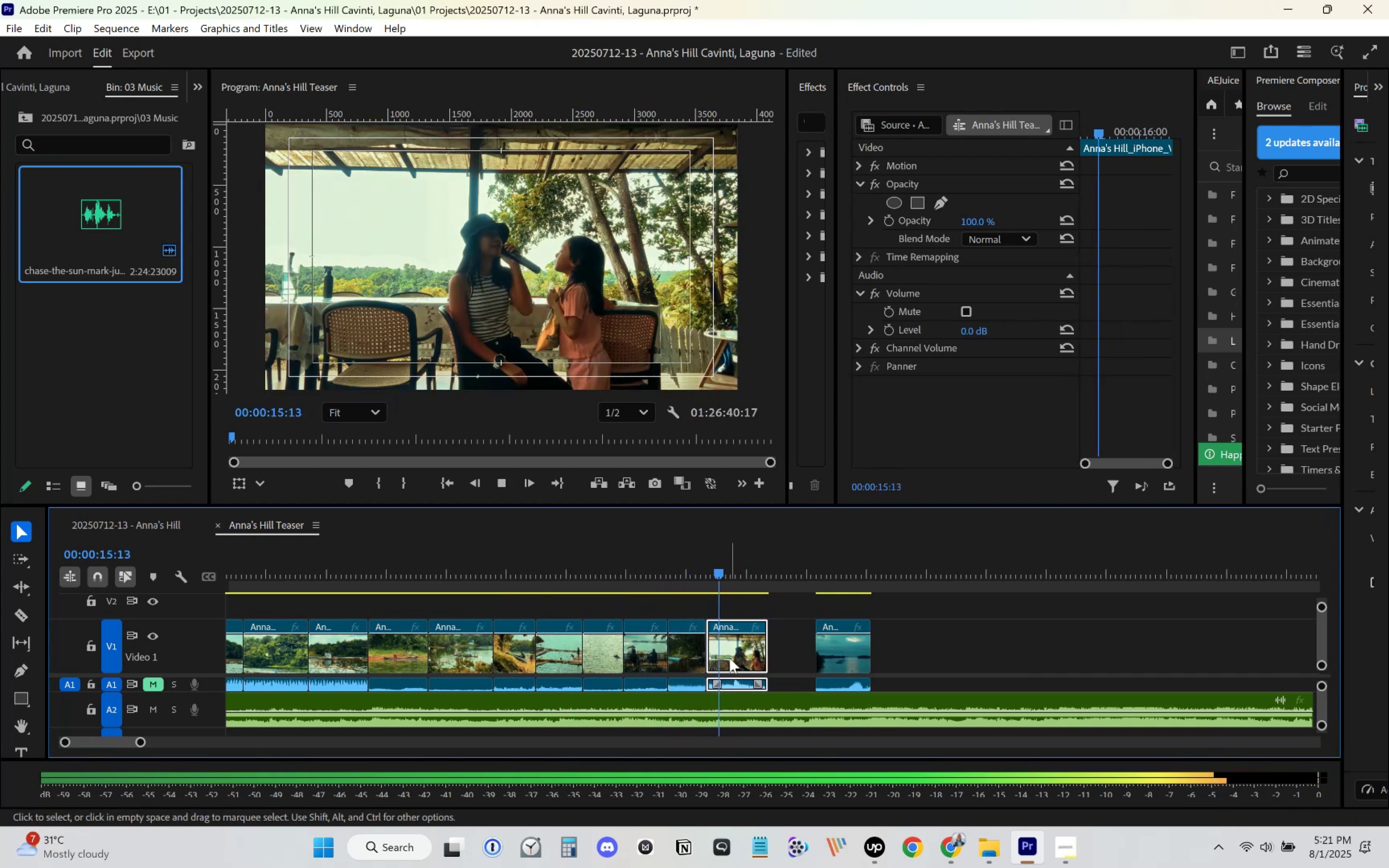 
key(Space)
 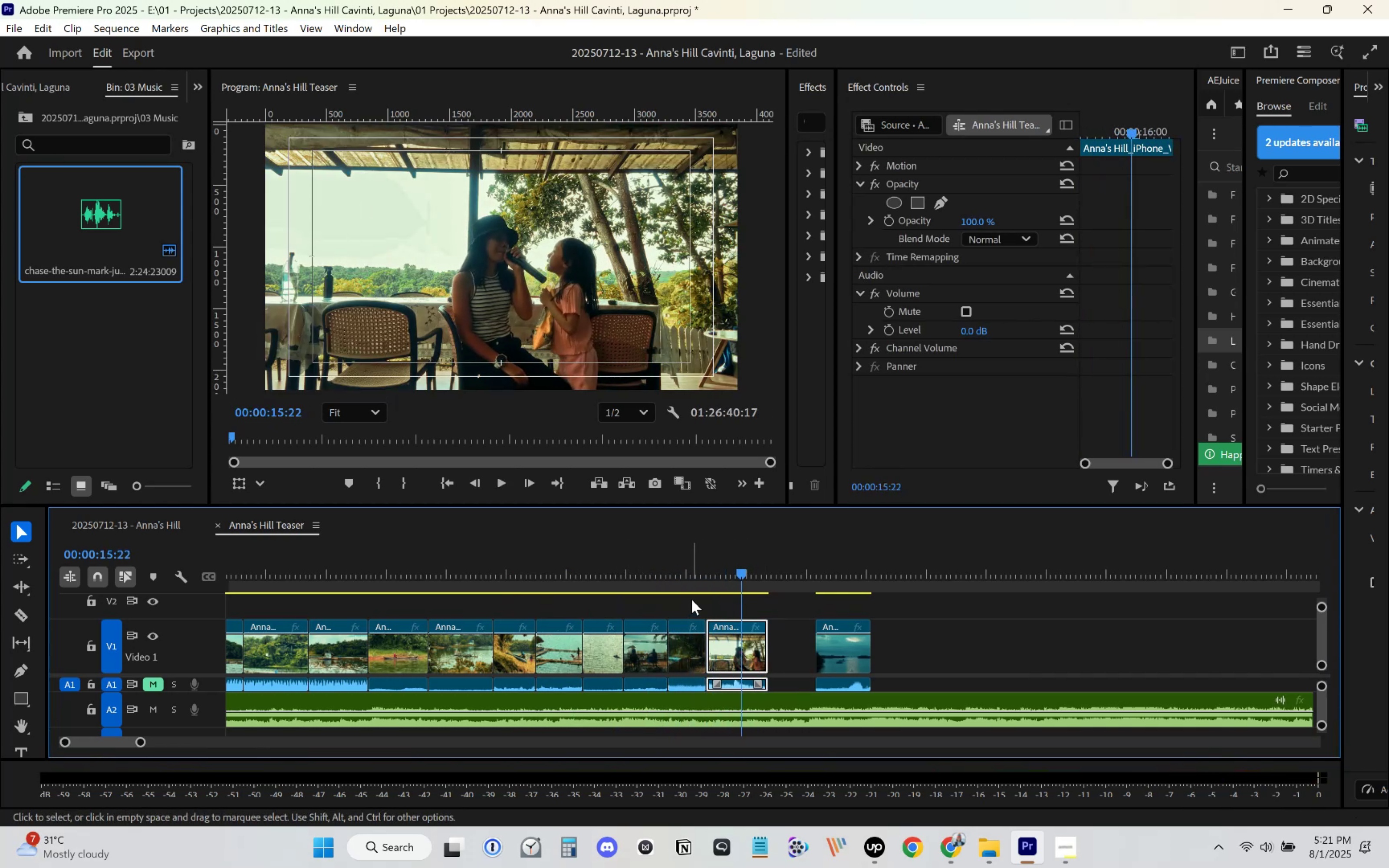 
key(Space)
 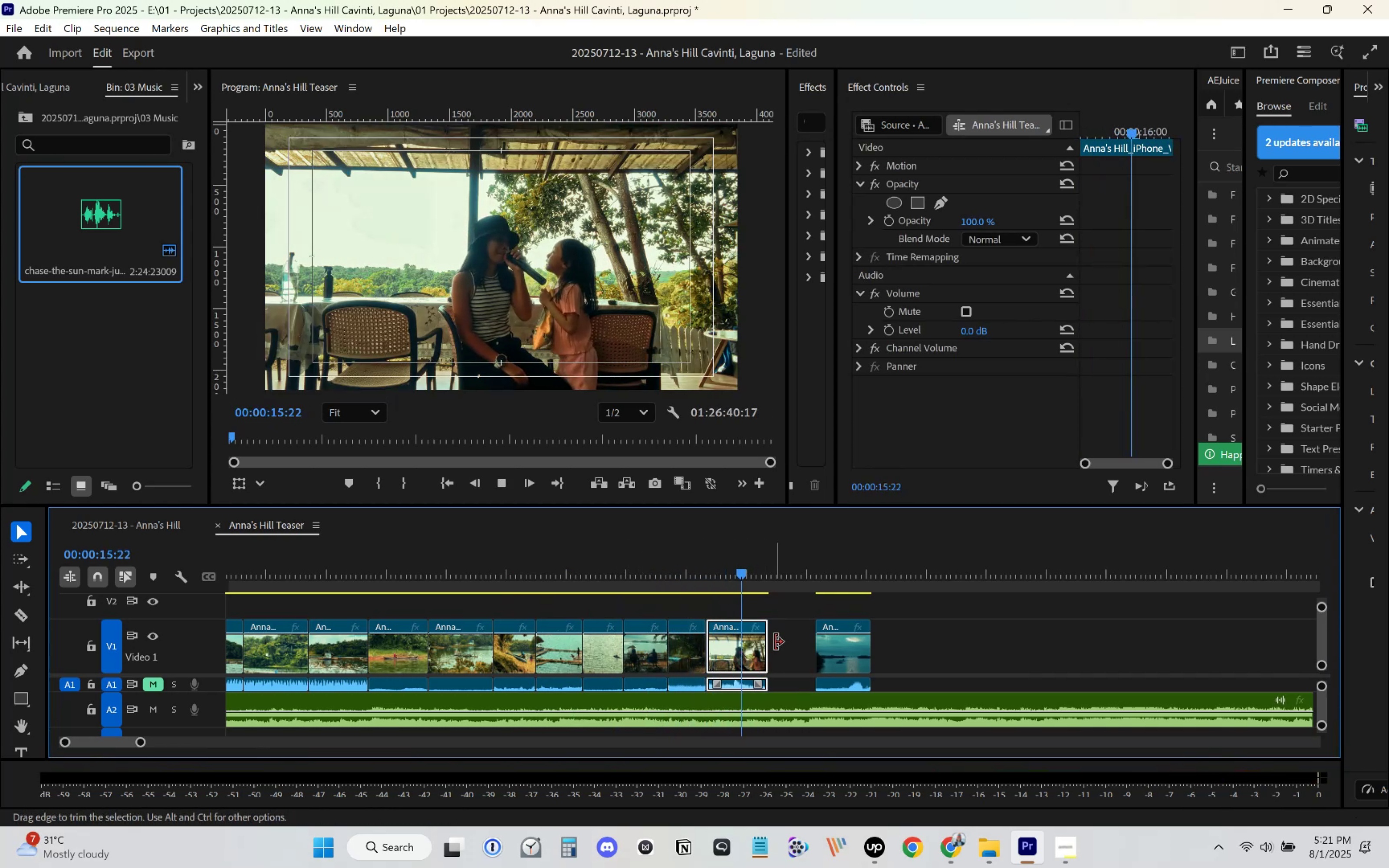 
key(Space)
 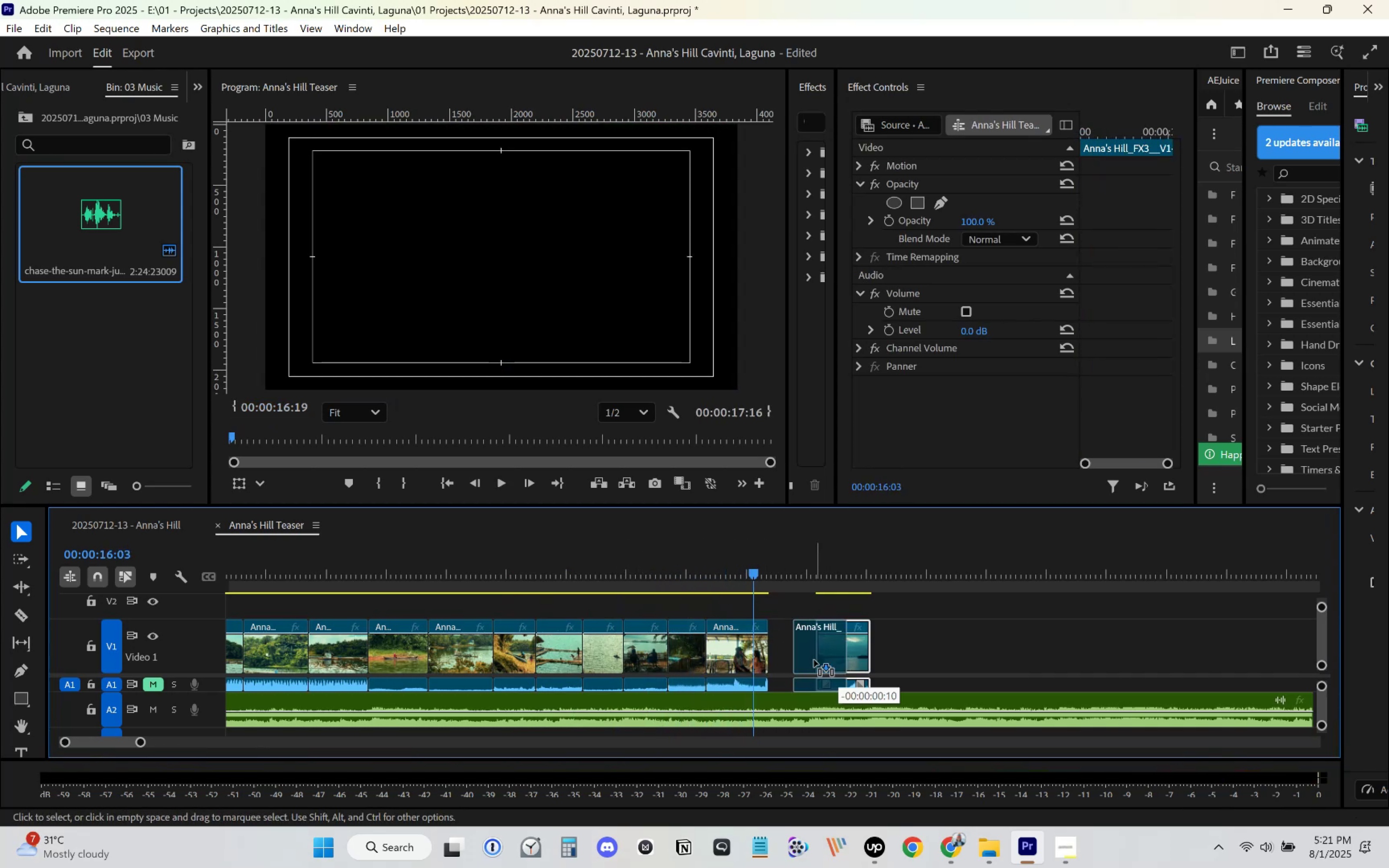 
key(Space)
 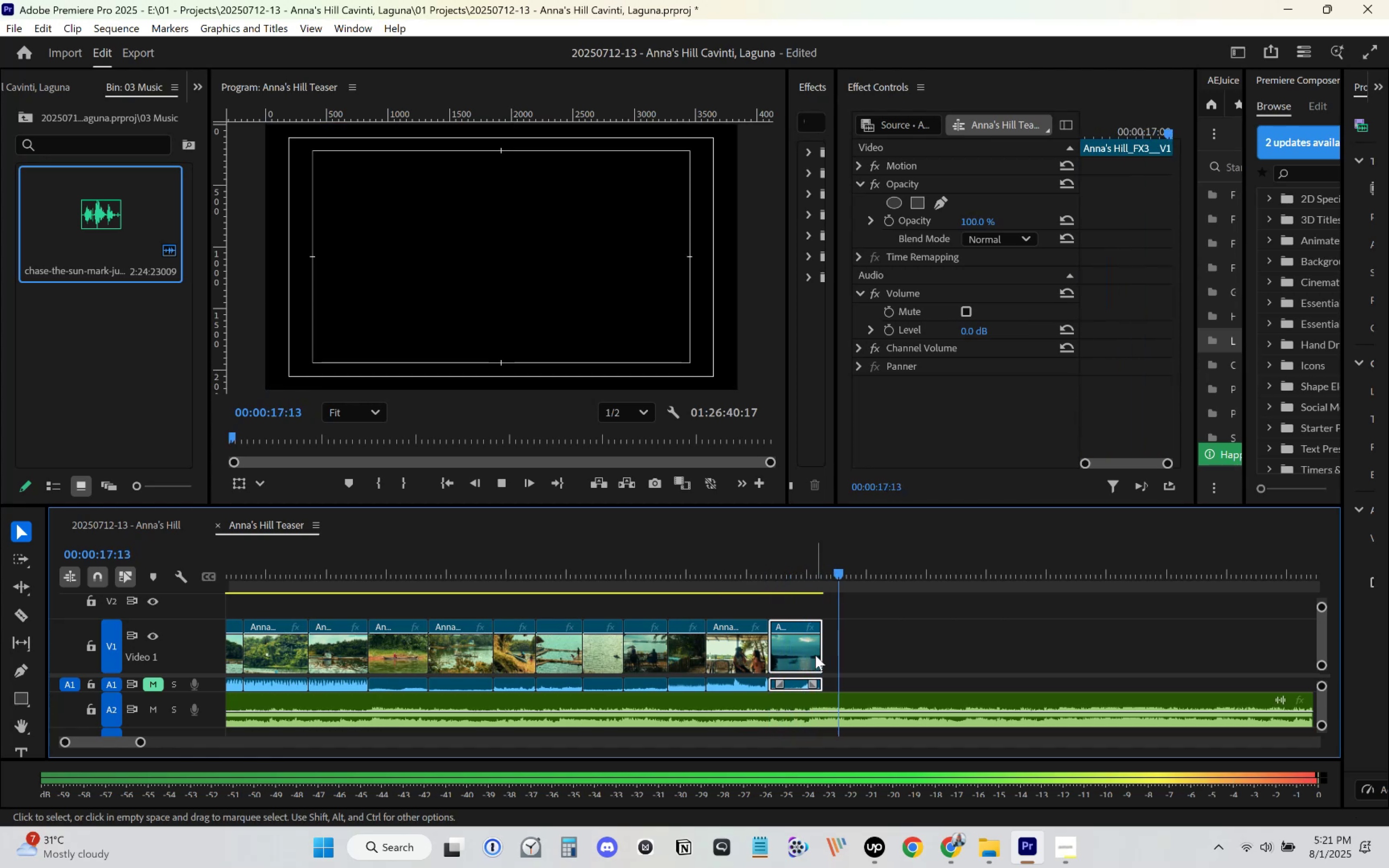 
key(Space)
 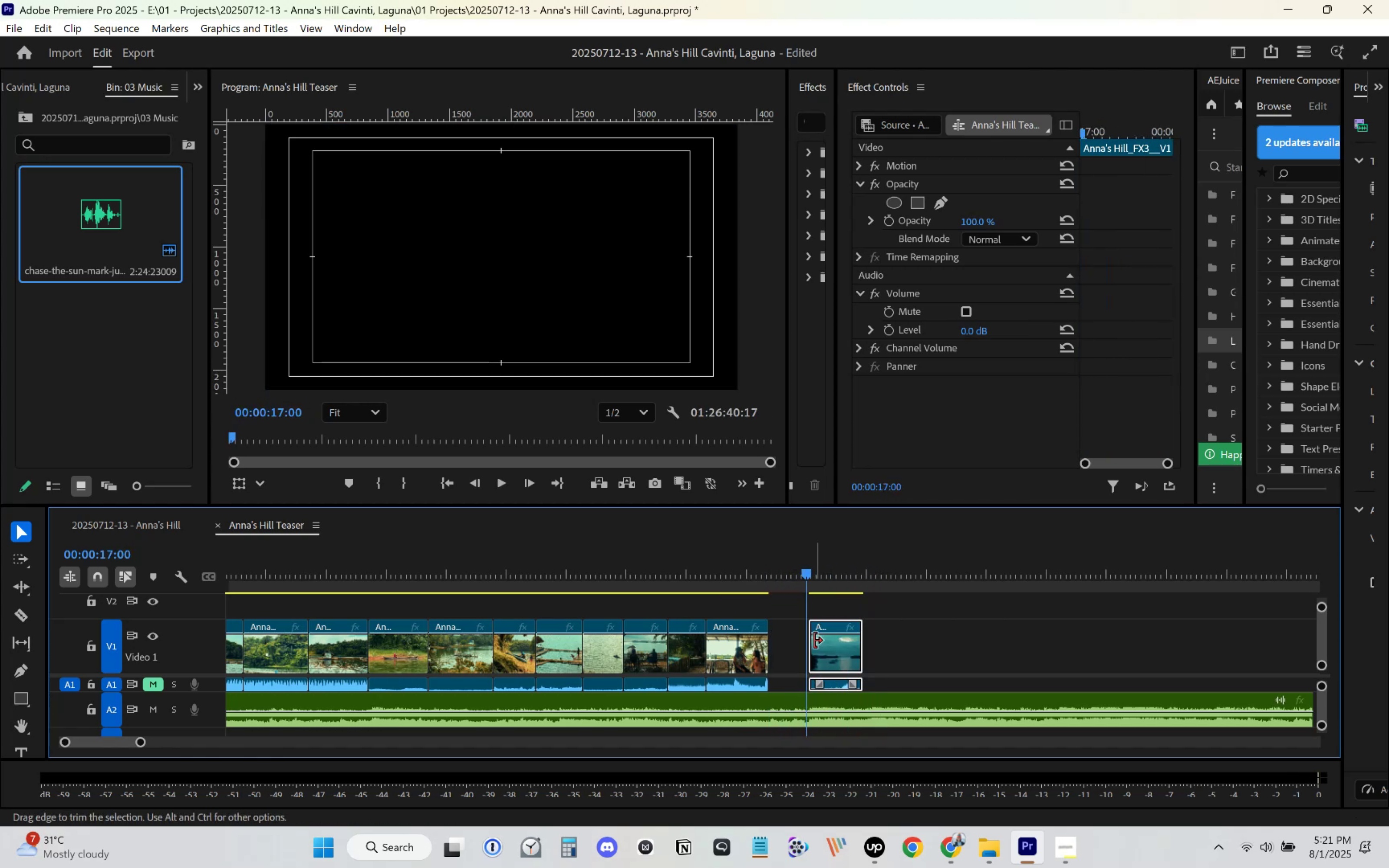 
wait(5.79)
 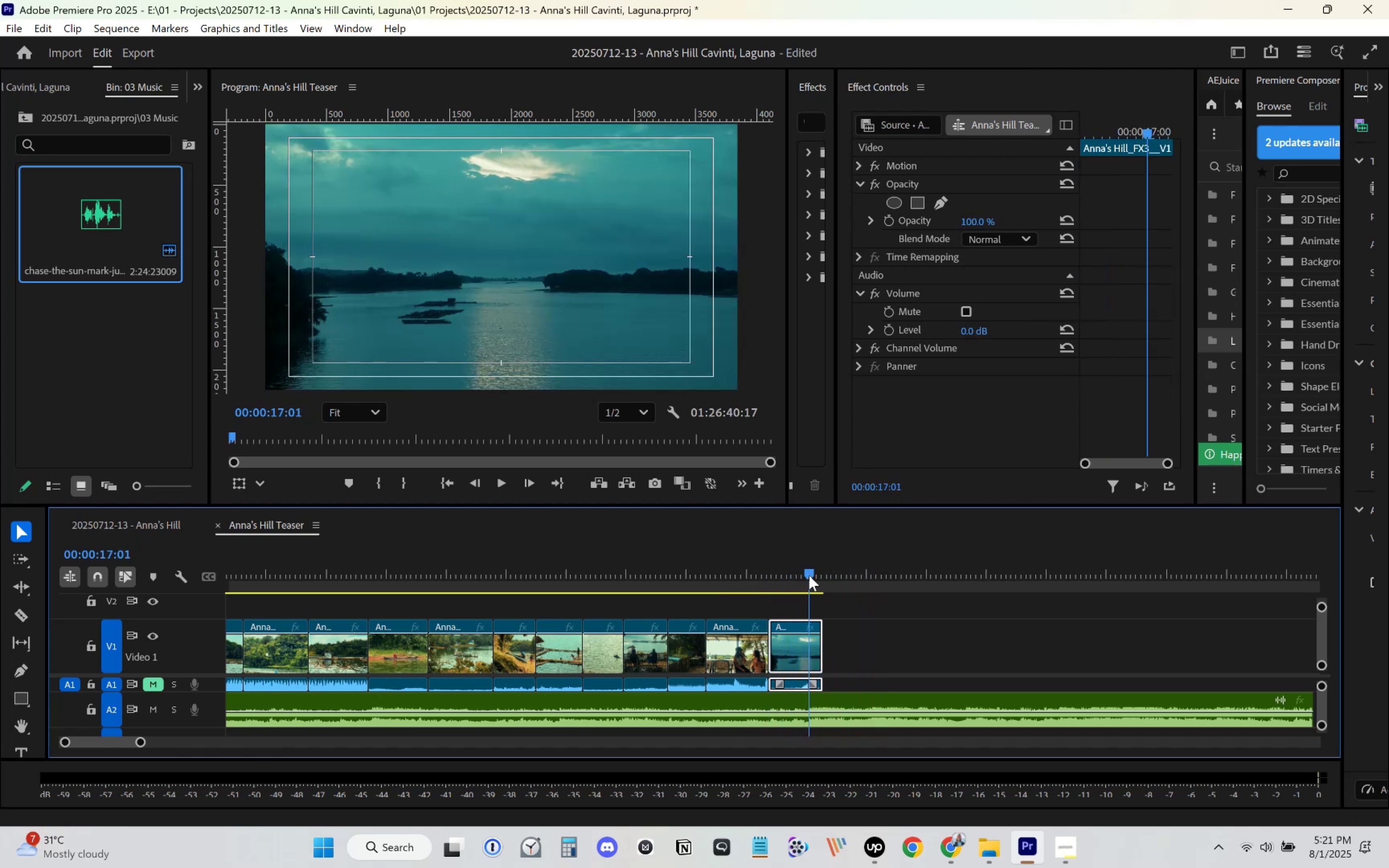 
key(Control+S)
 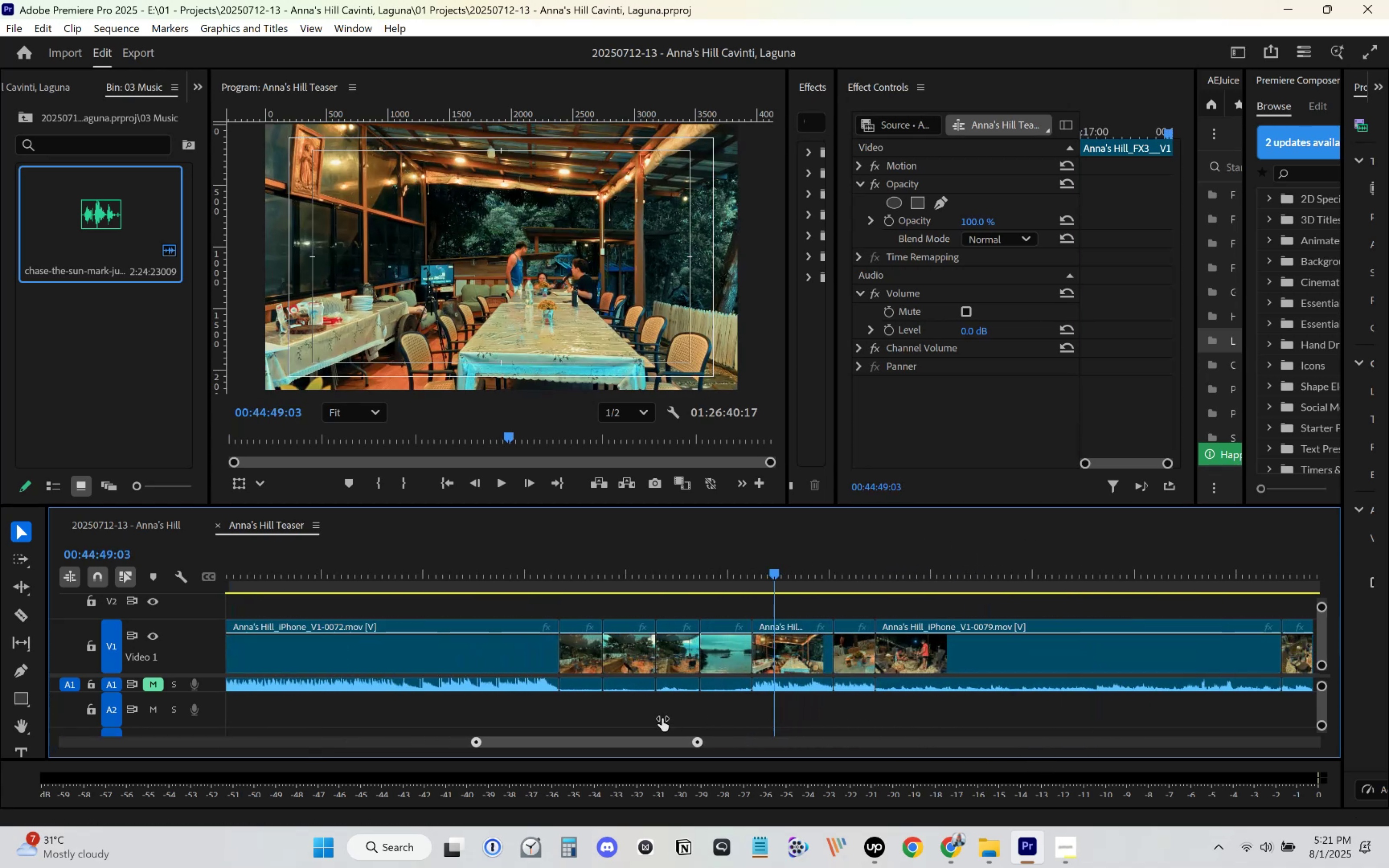 
wait(15.52)
 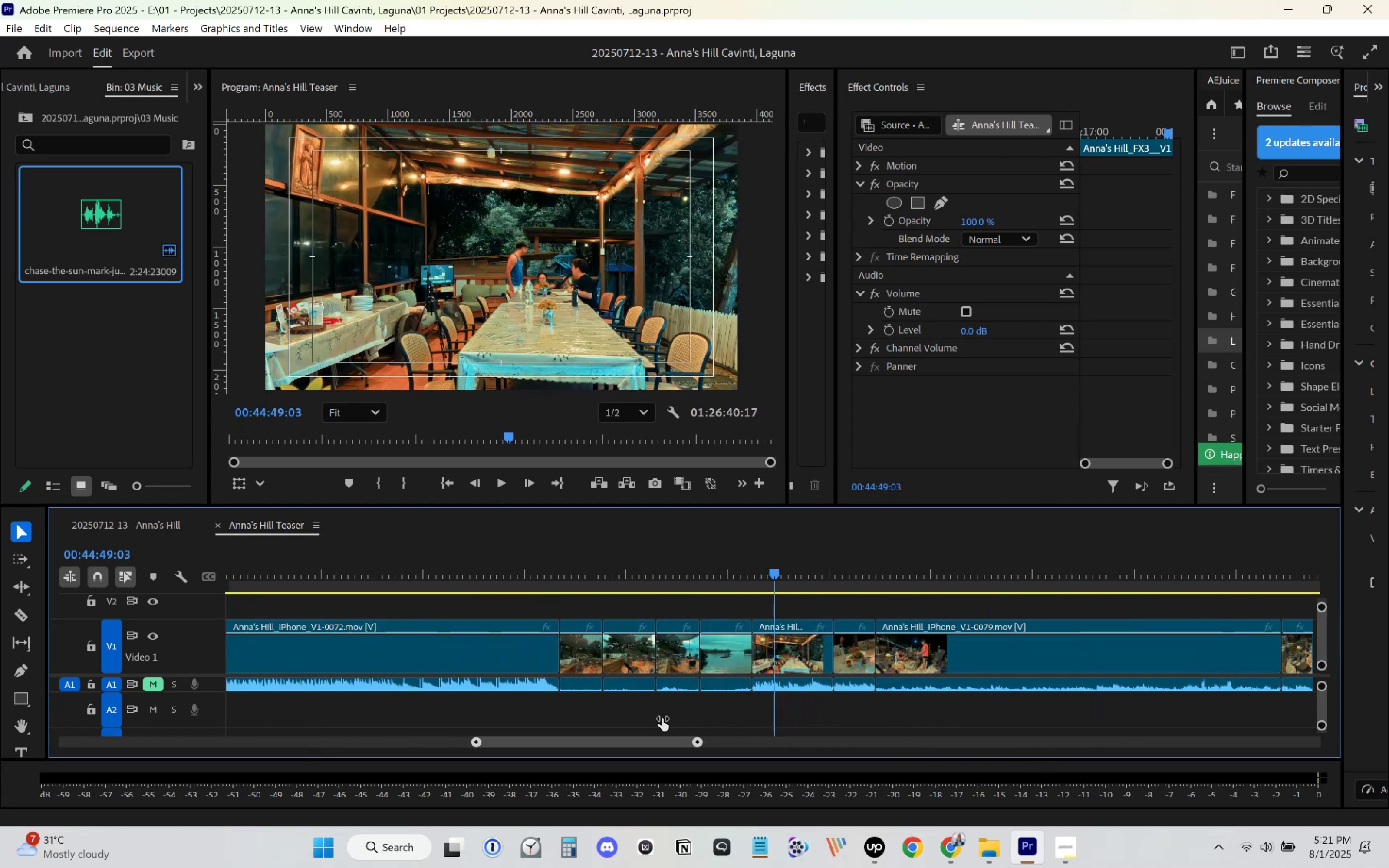 
key(Space)
 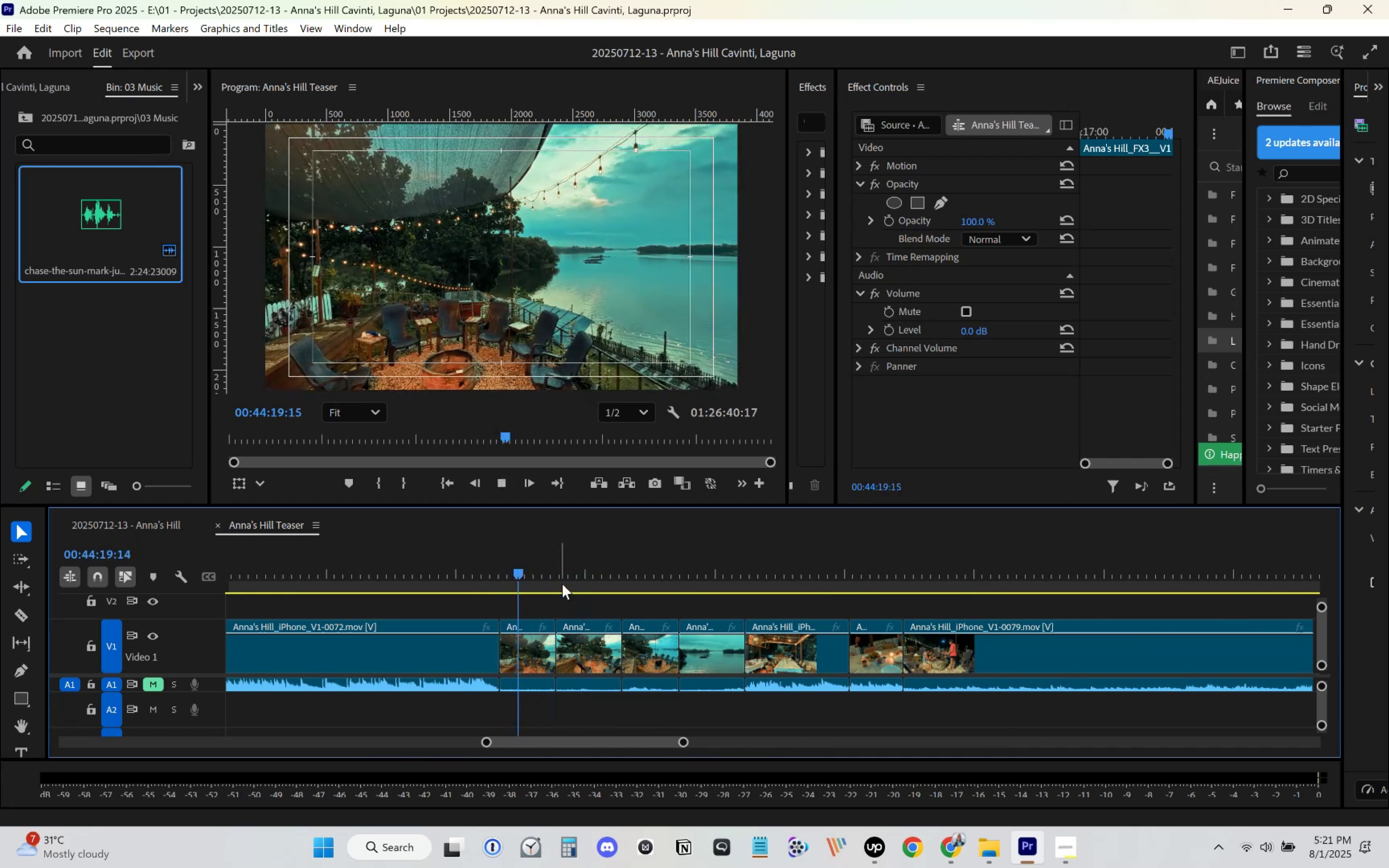 
key(Space)
 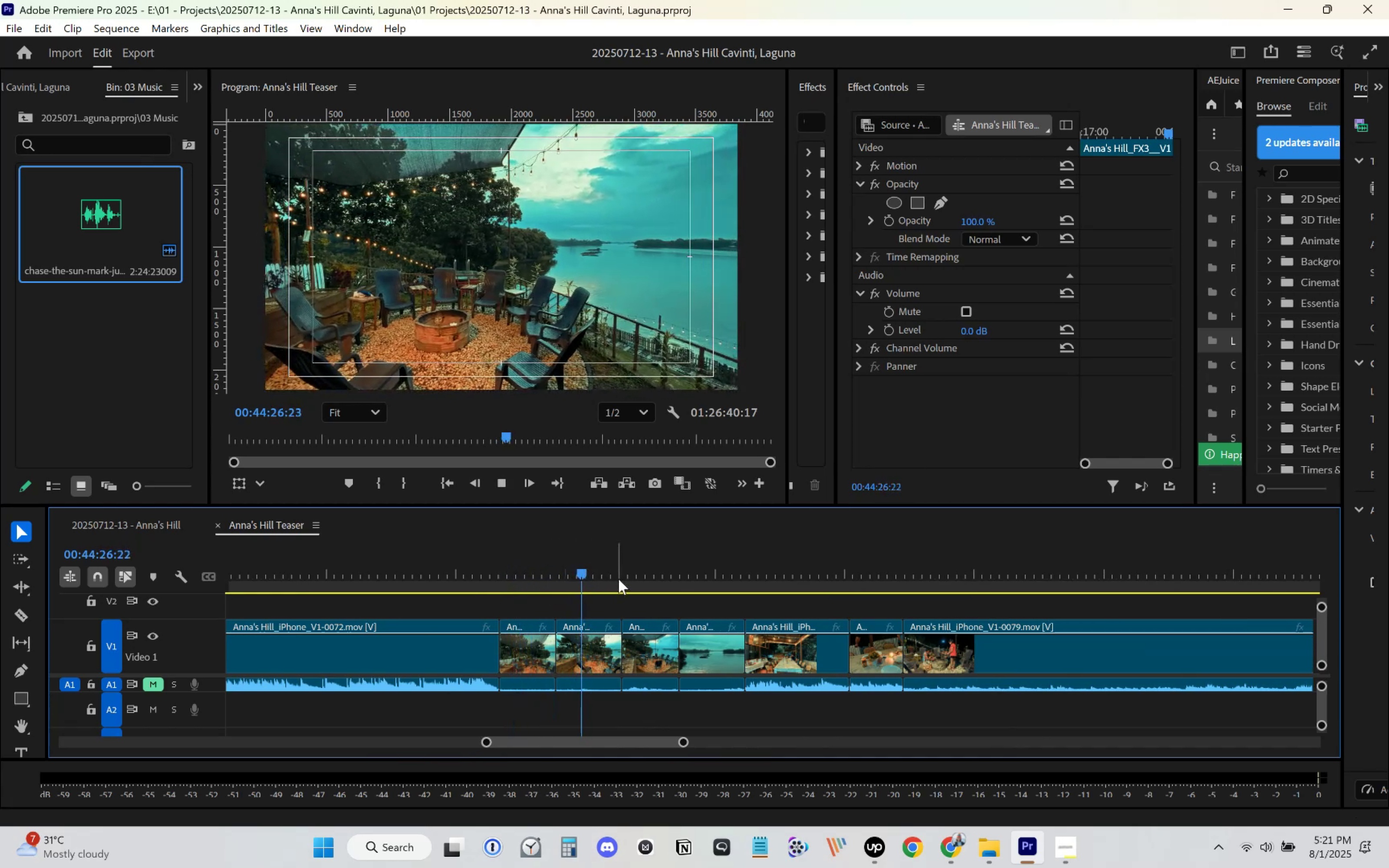 
key(Space)
 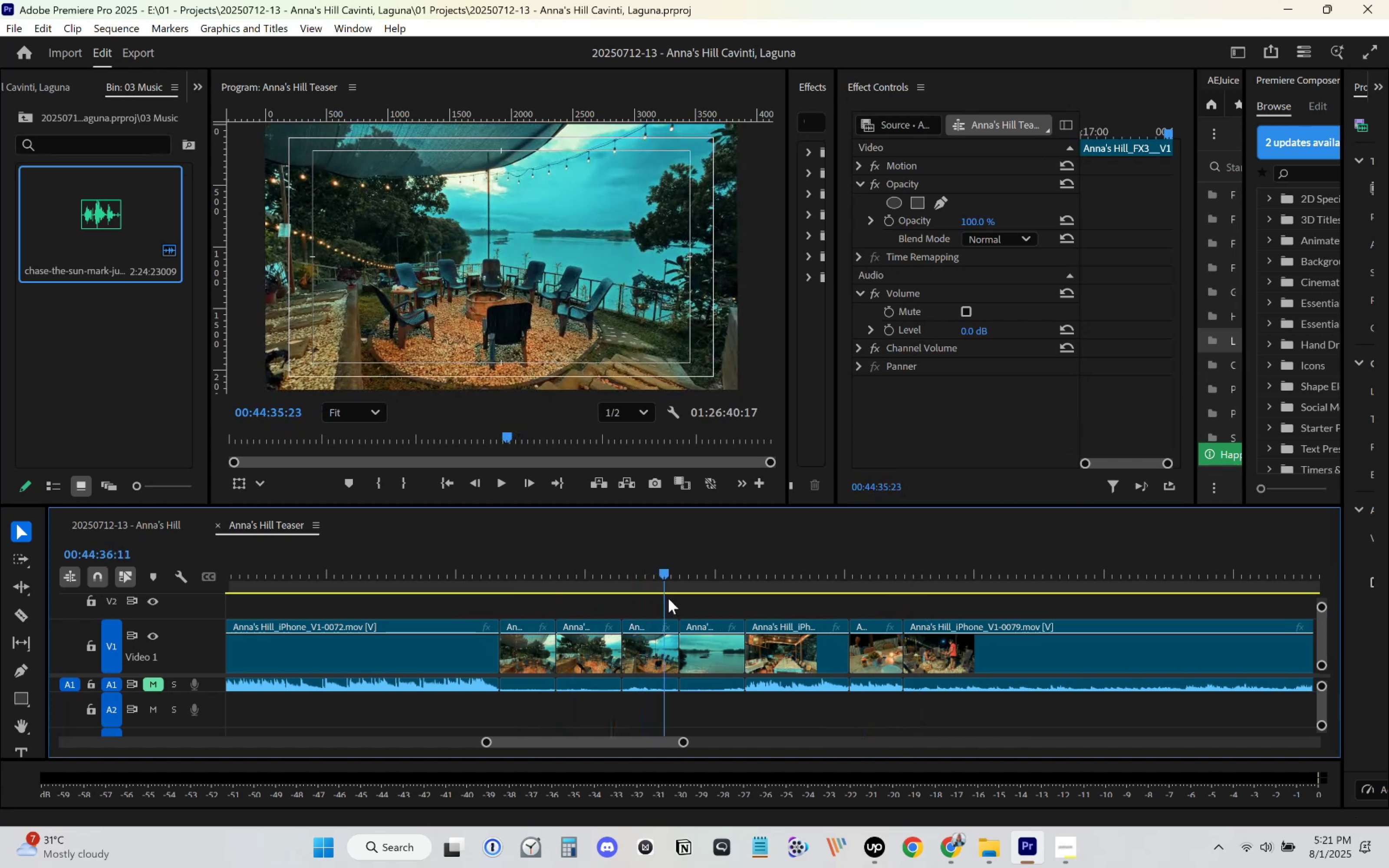 
wait(18.12)
 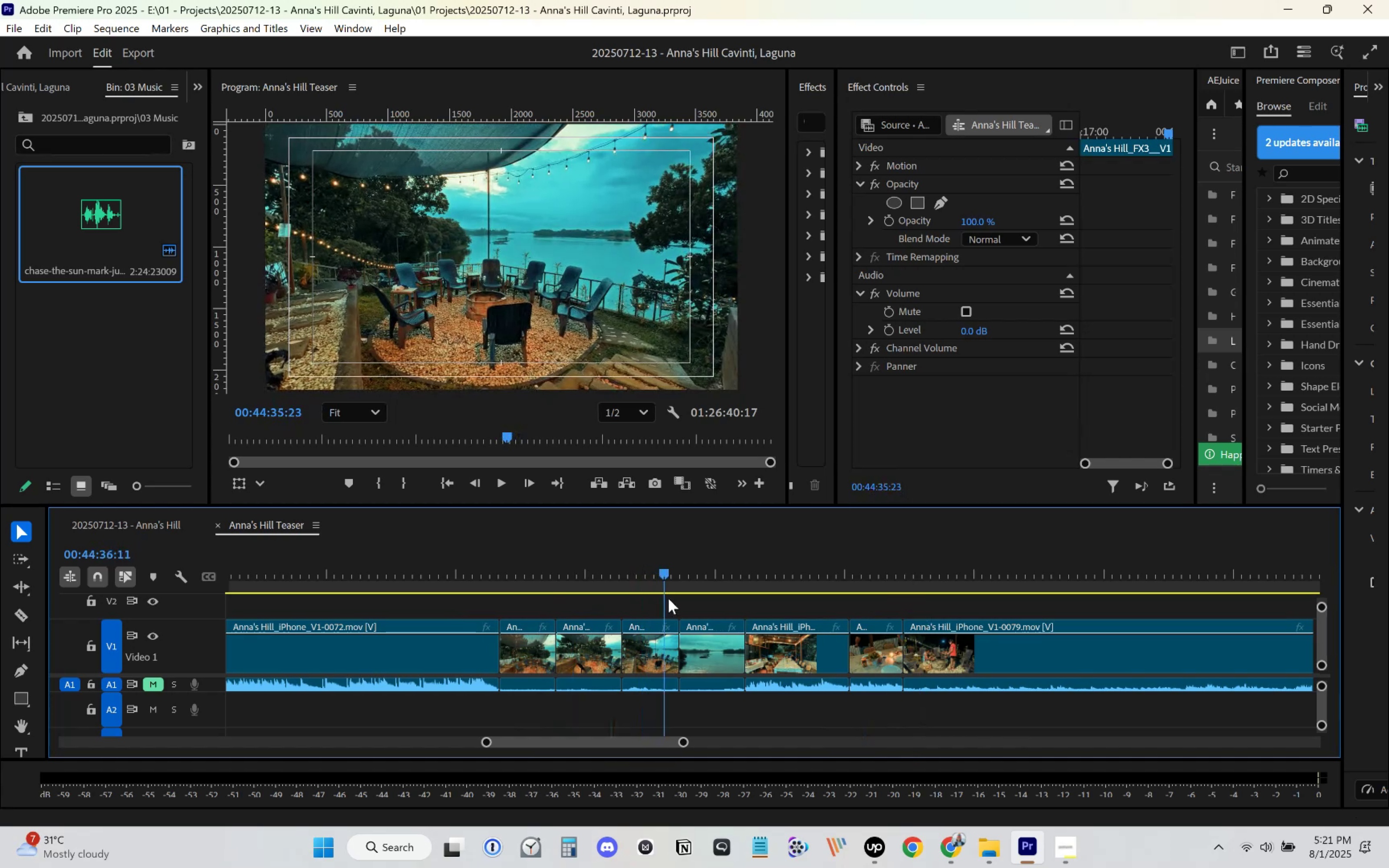 
left_click([587, 649])
 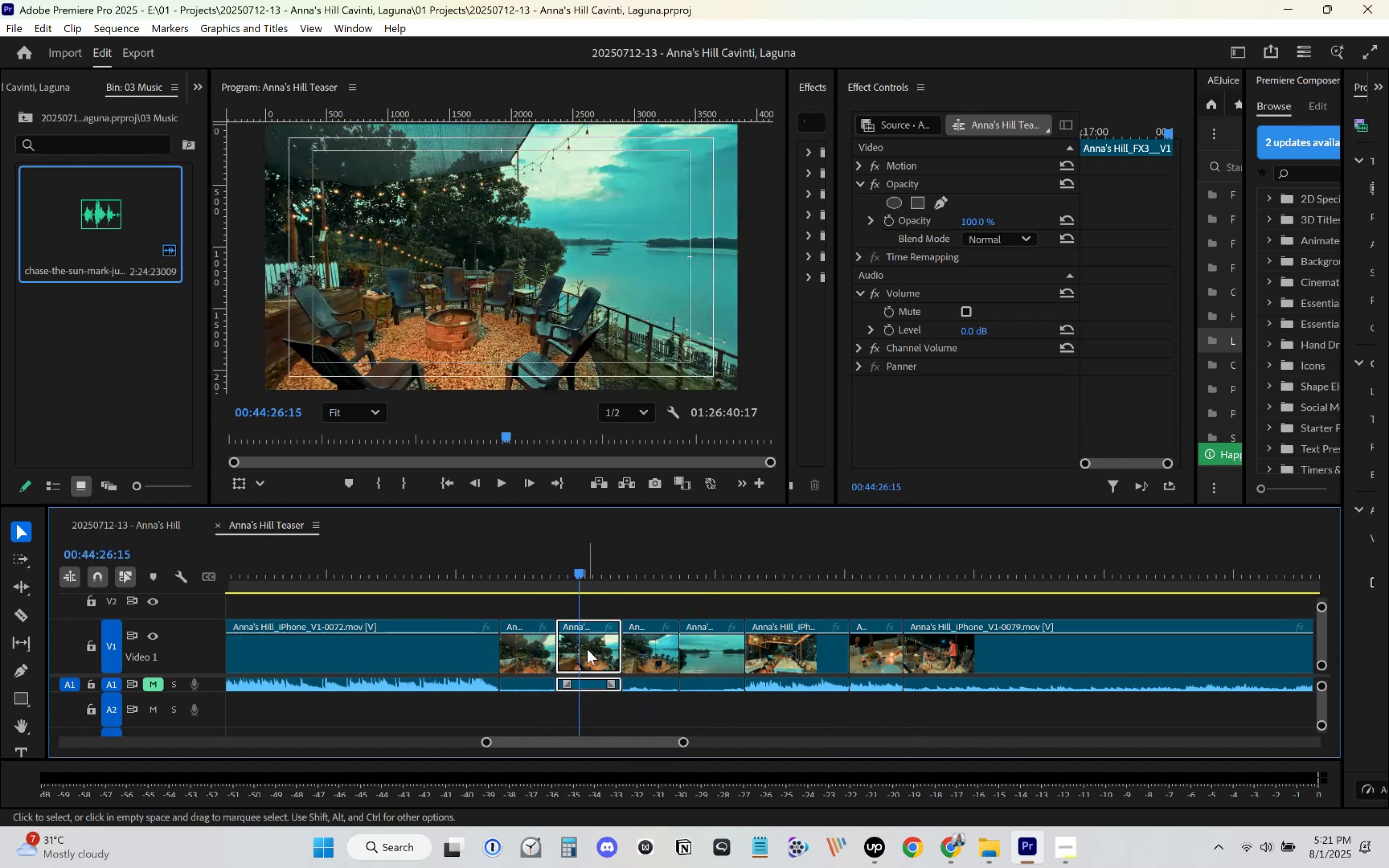 
key(Control+X)
 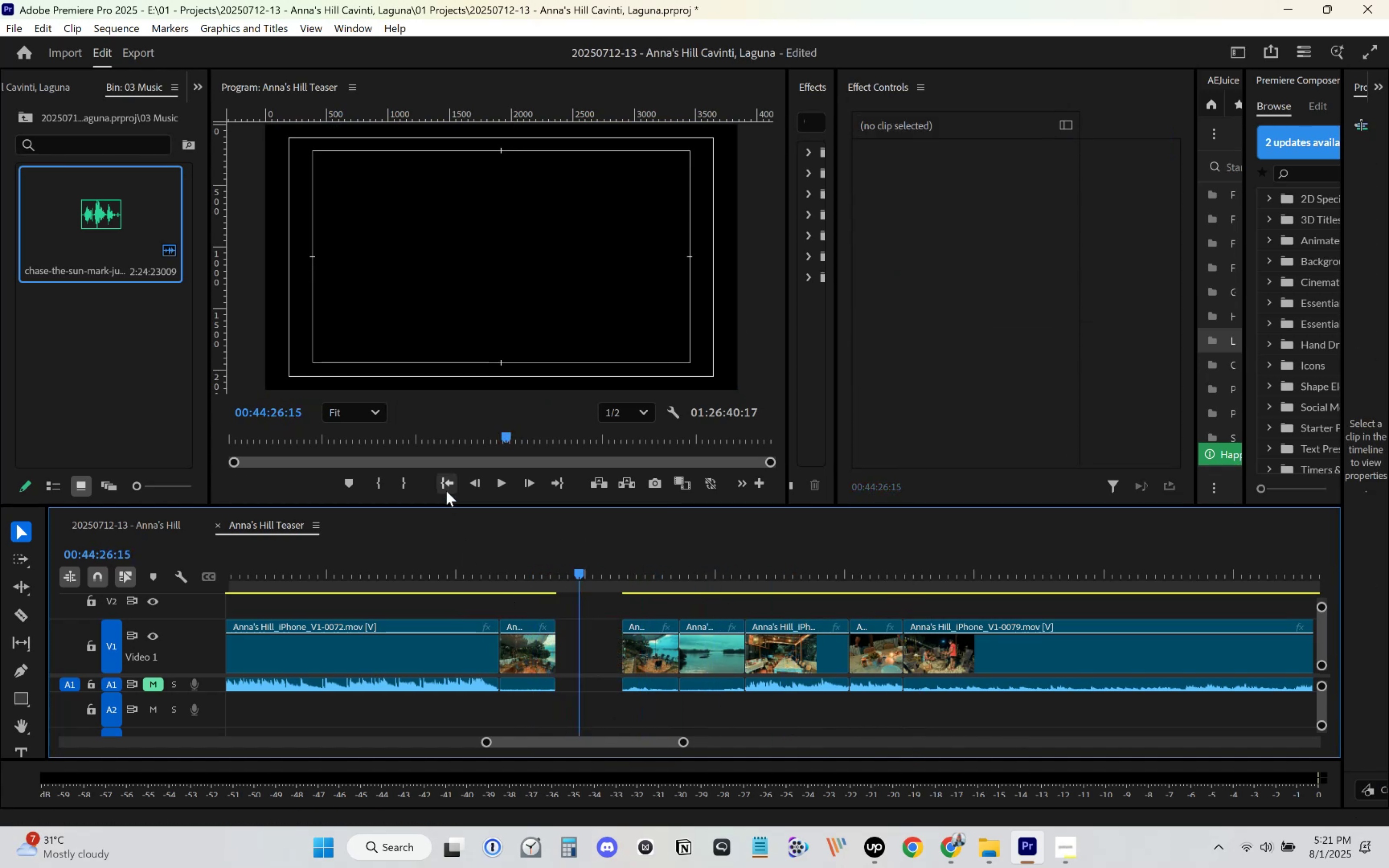 
left_click([447, 484])
 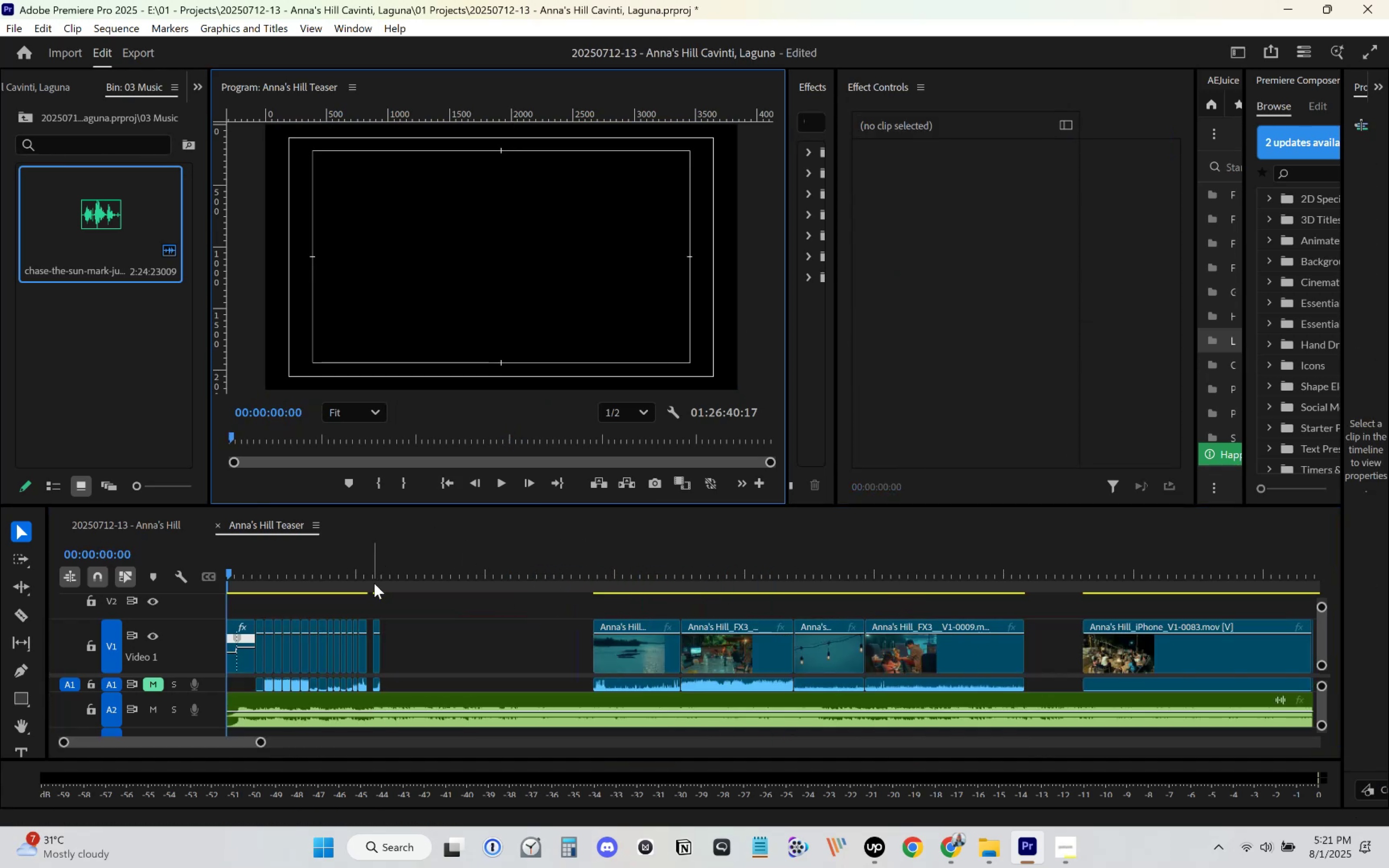 
left_click([390, 566])
 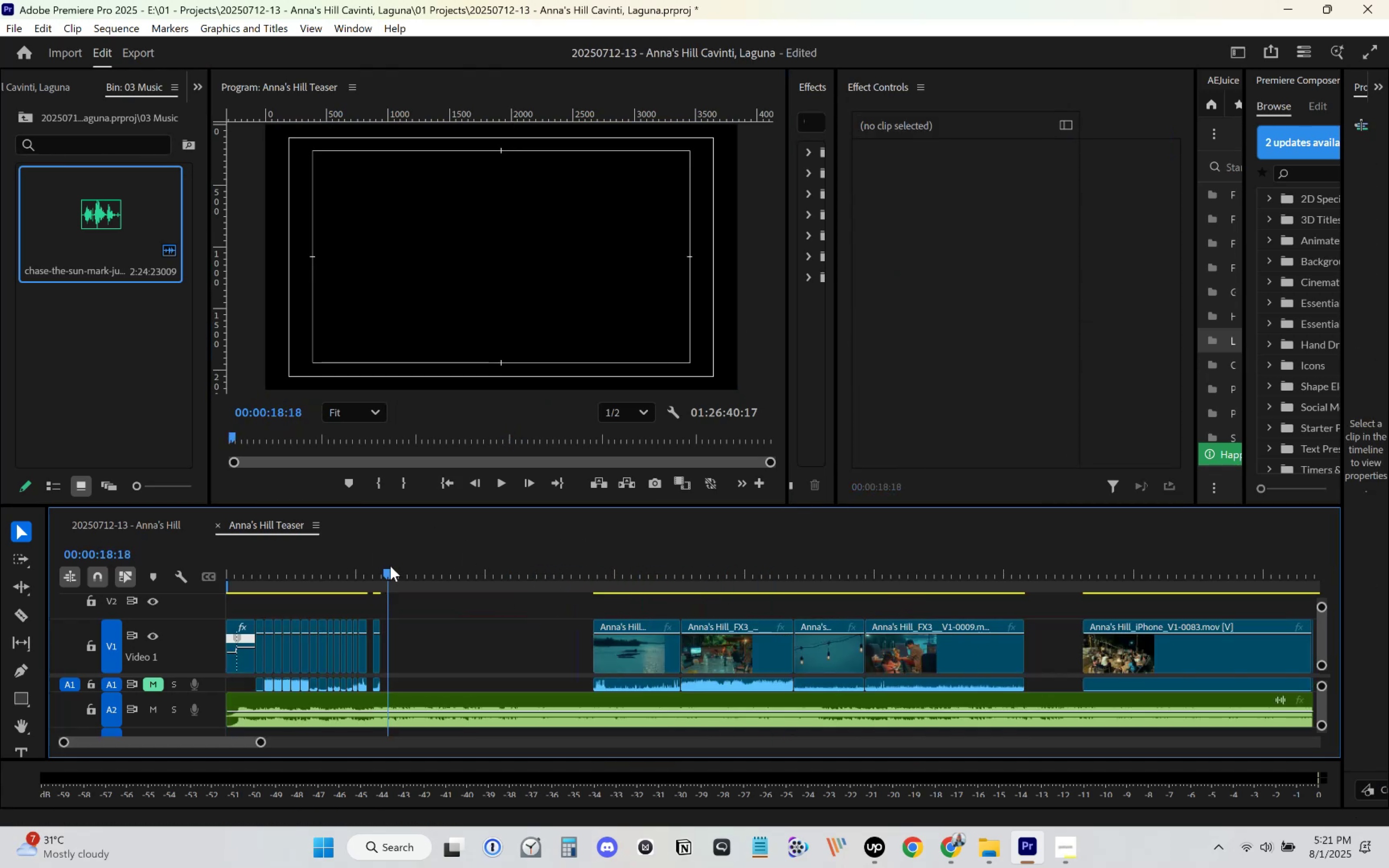 
key(Control+ControlLeft)
 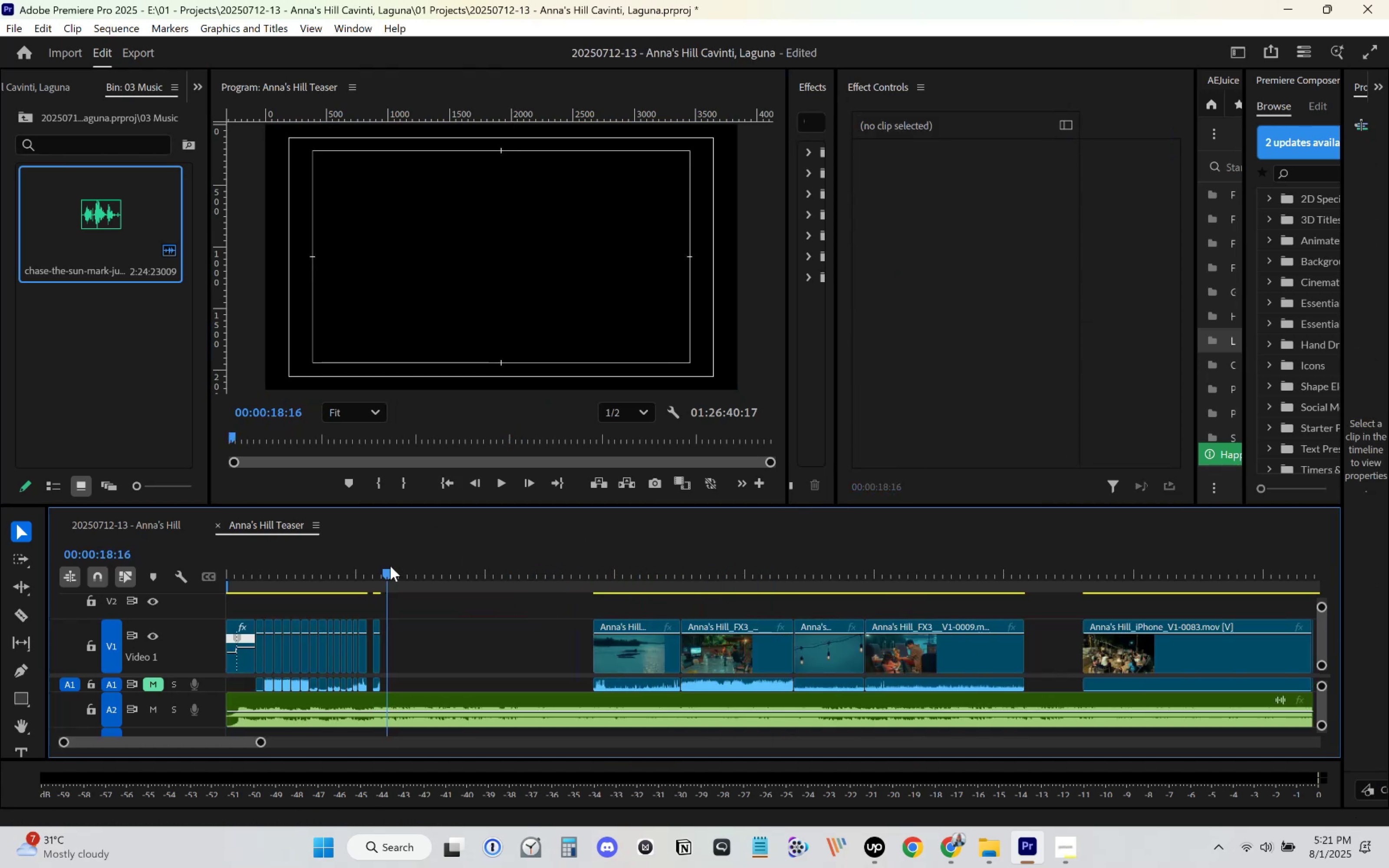 
key(Control+V)
 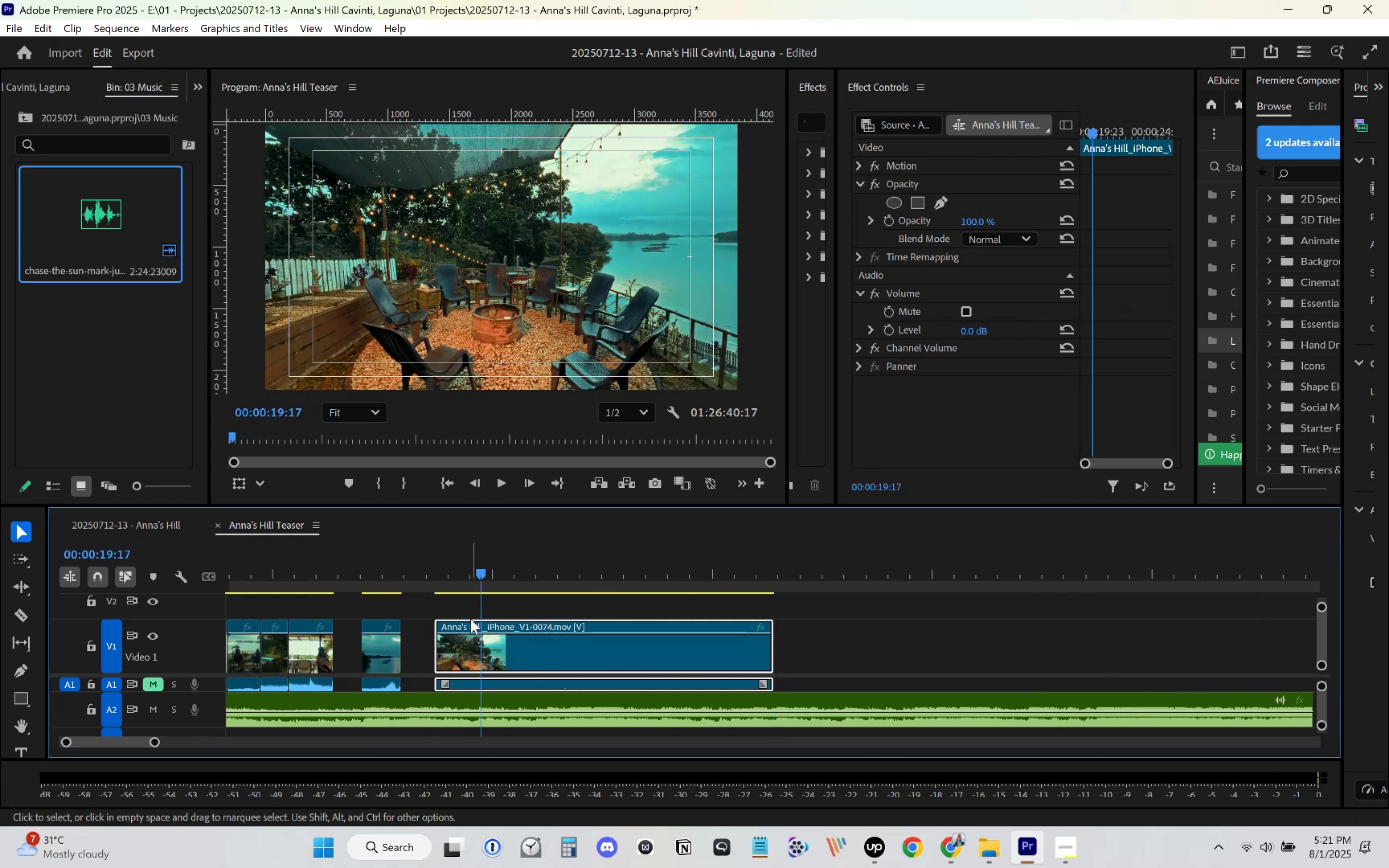 
wait(6.19)
 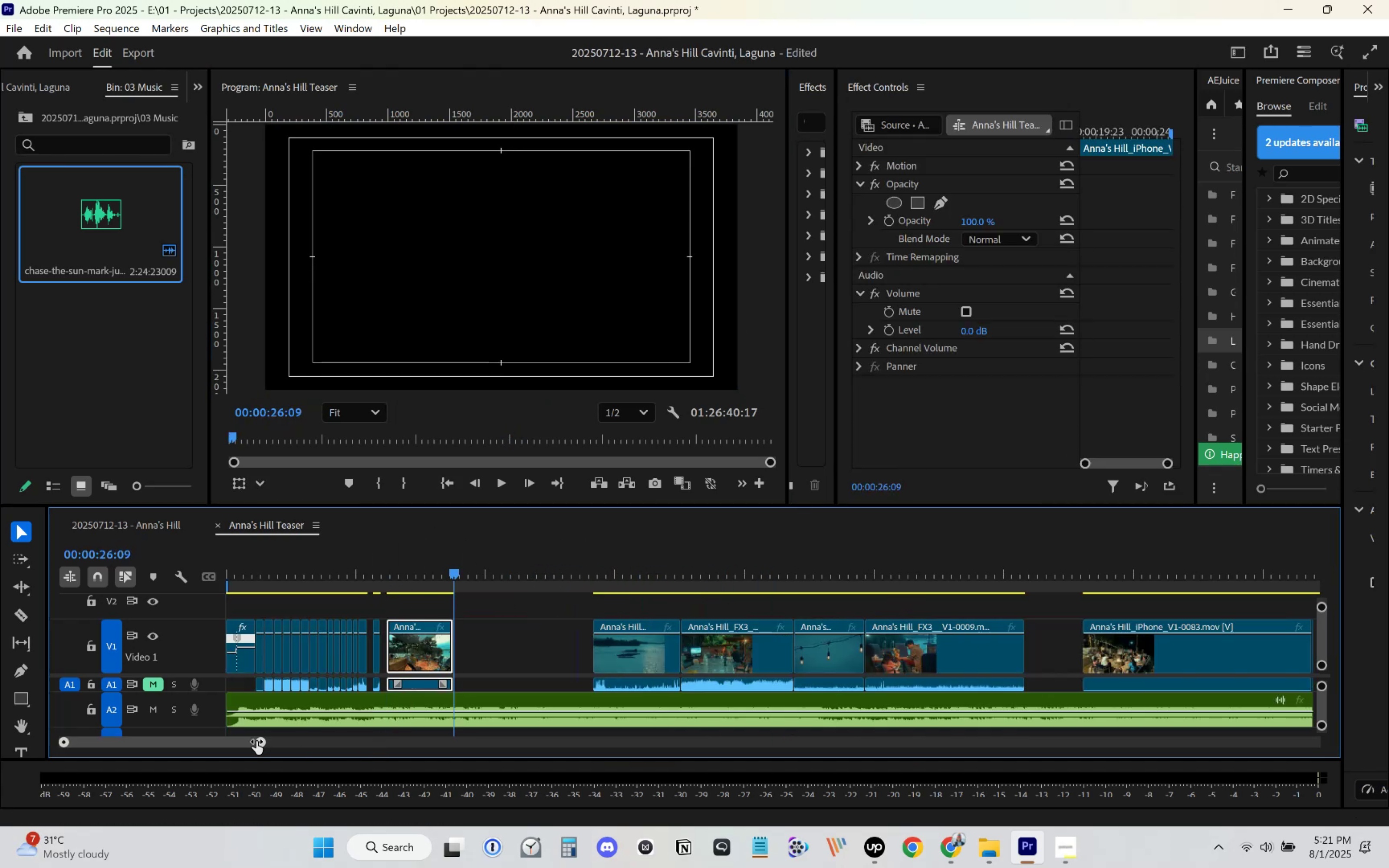 
key(C)
 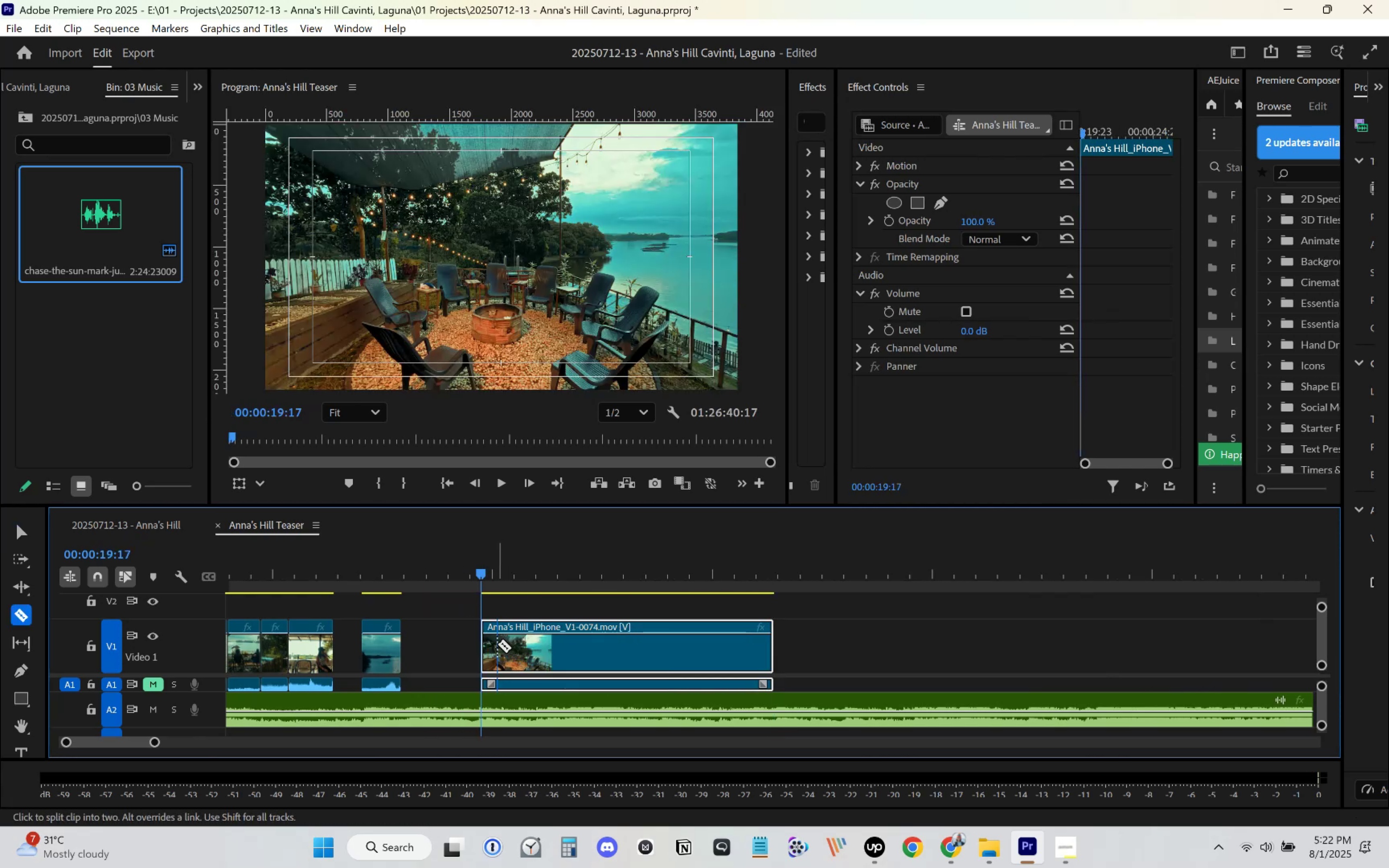 
left_click([497, 644])
 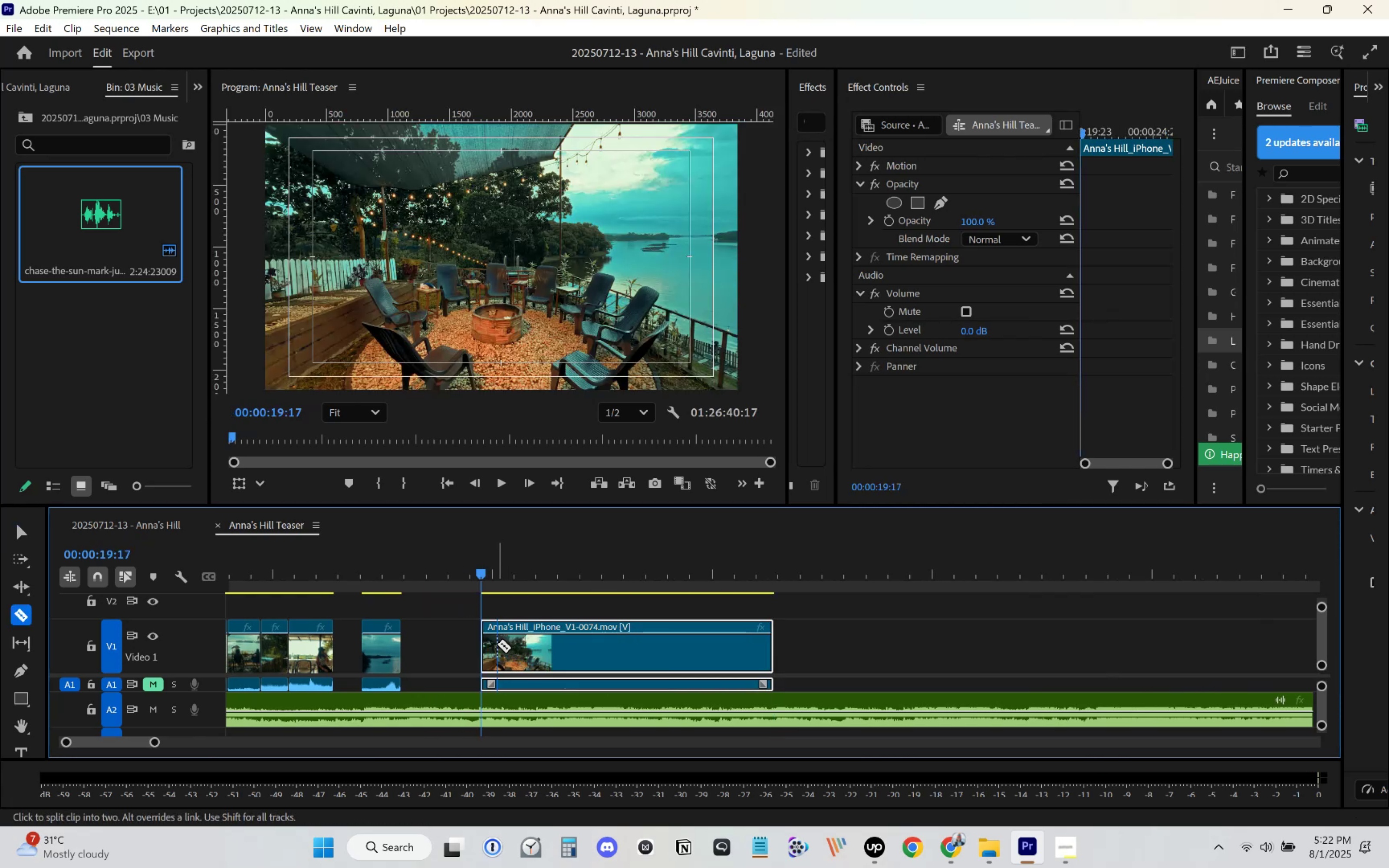 
key(V)
 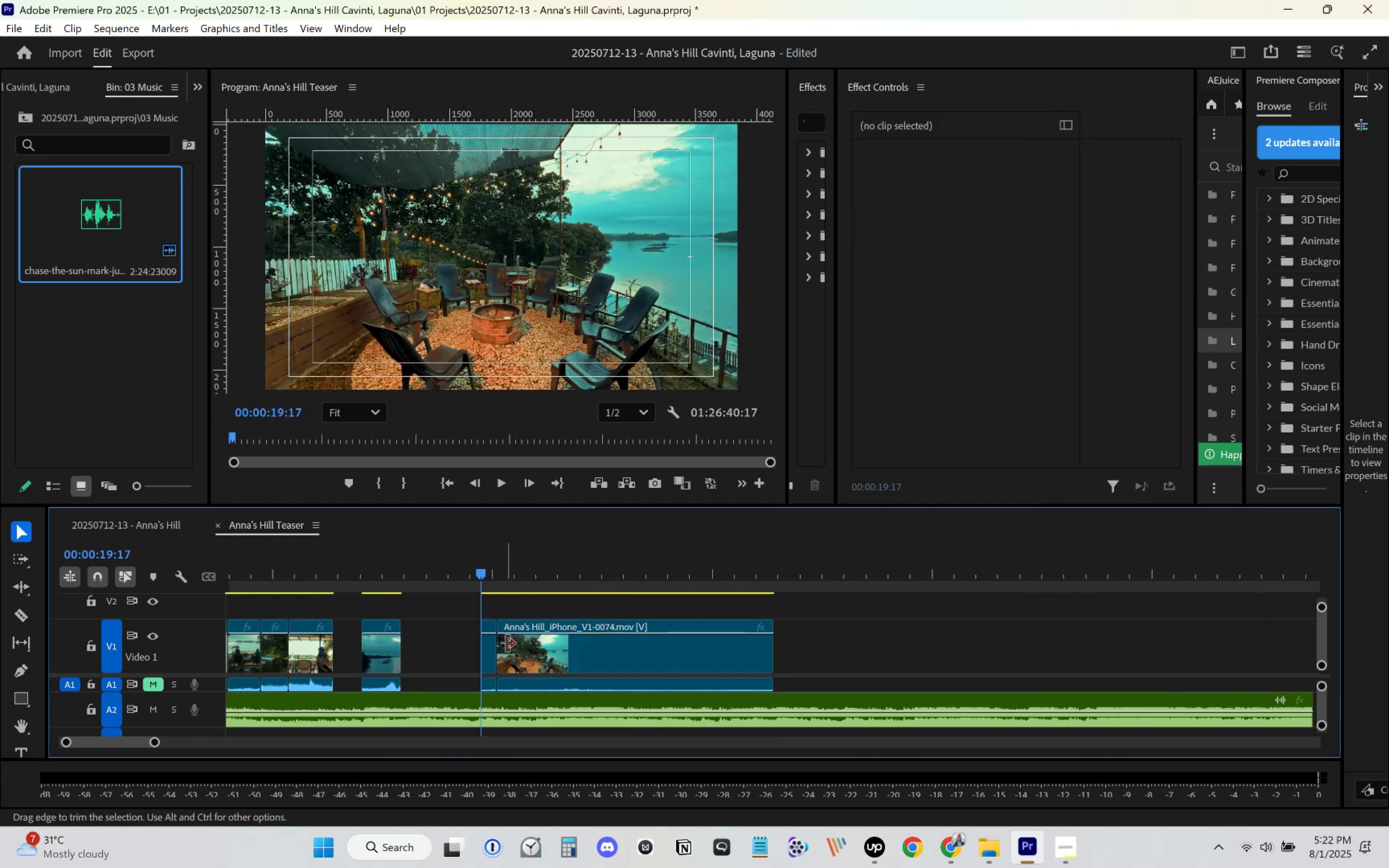 
double_click([510, 644])
 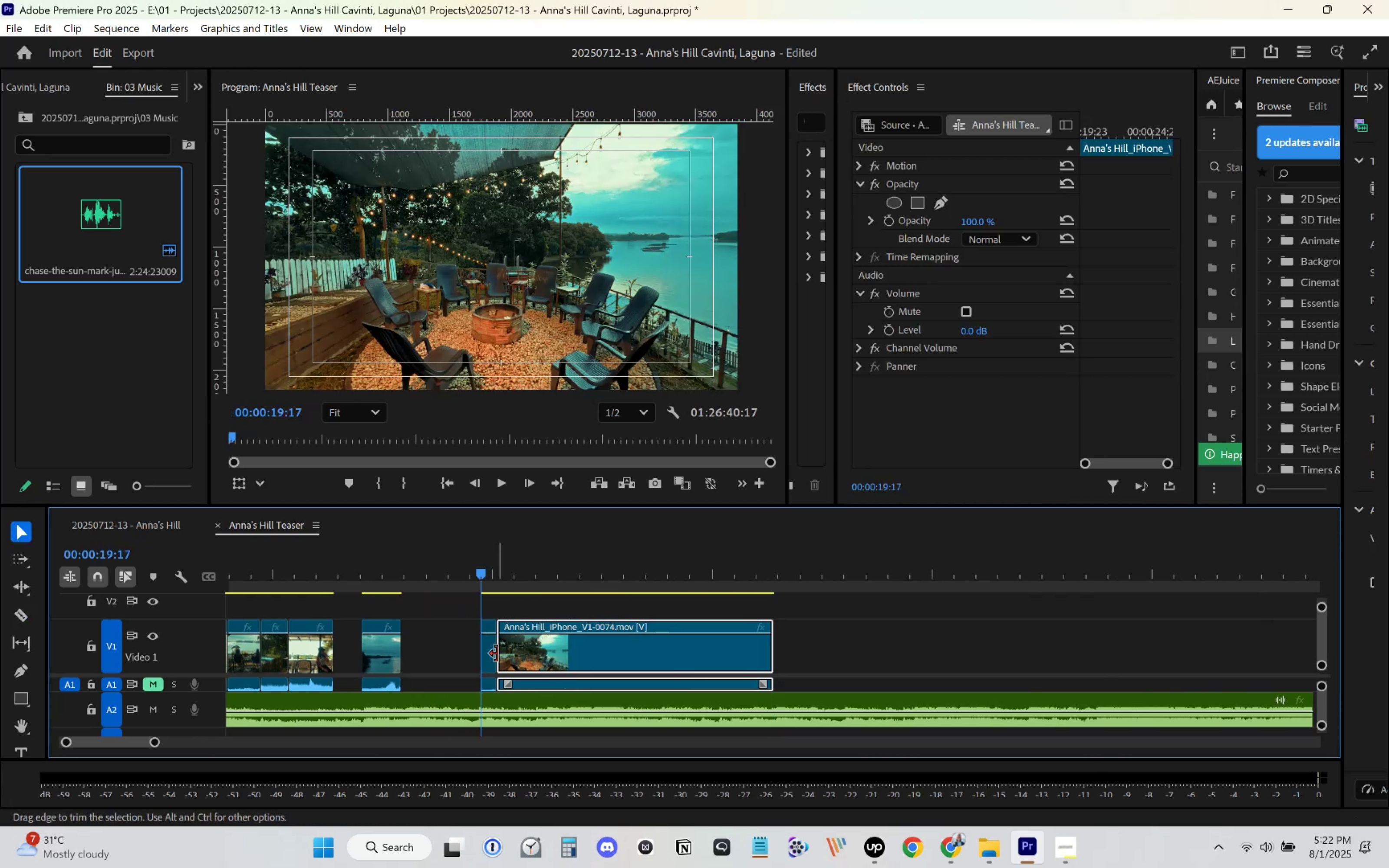 
key(Delete)
 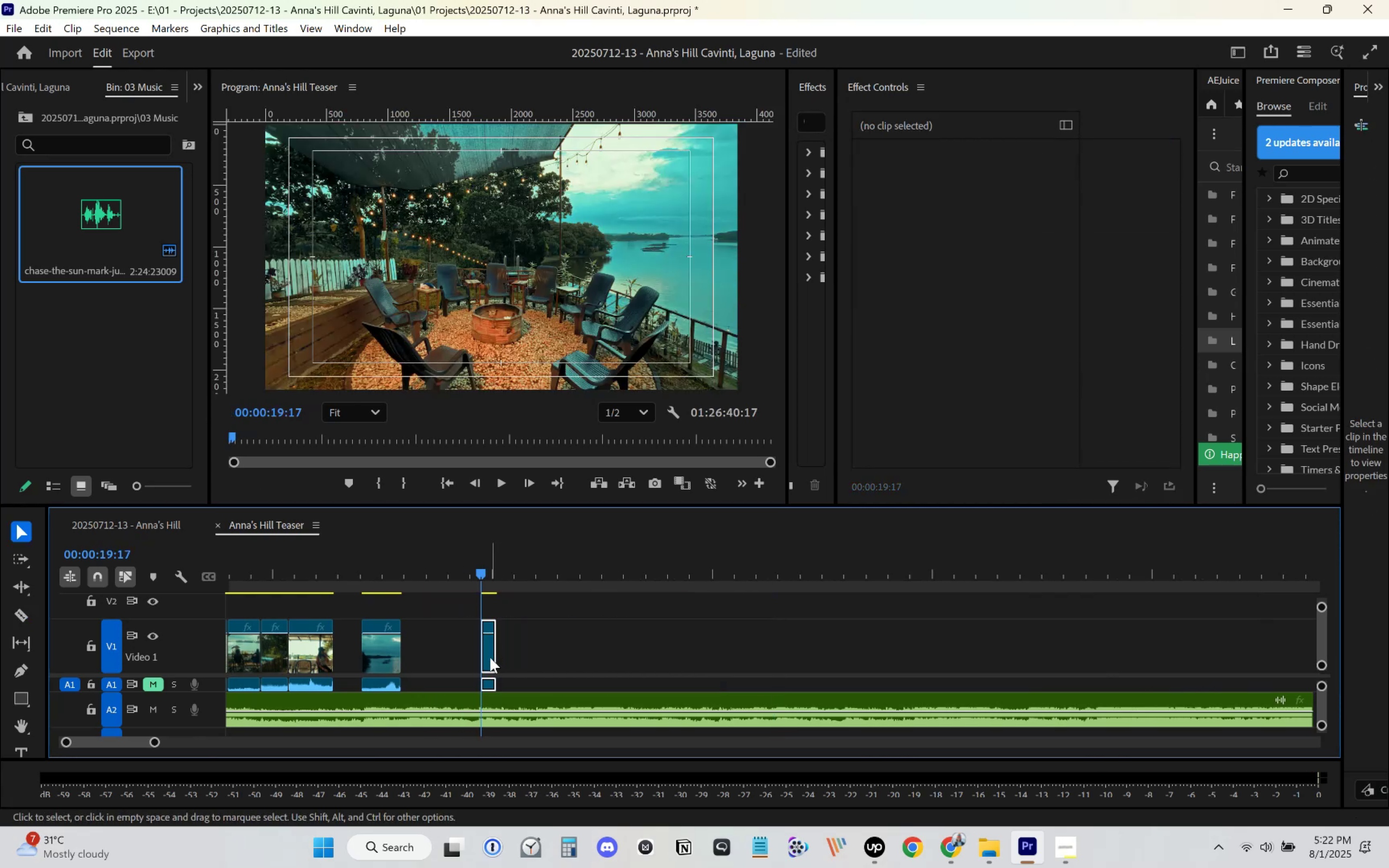 
mouse_move([353, 654])
 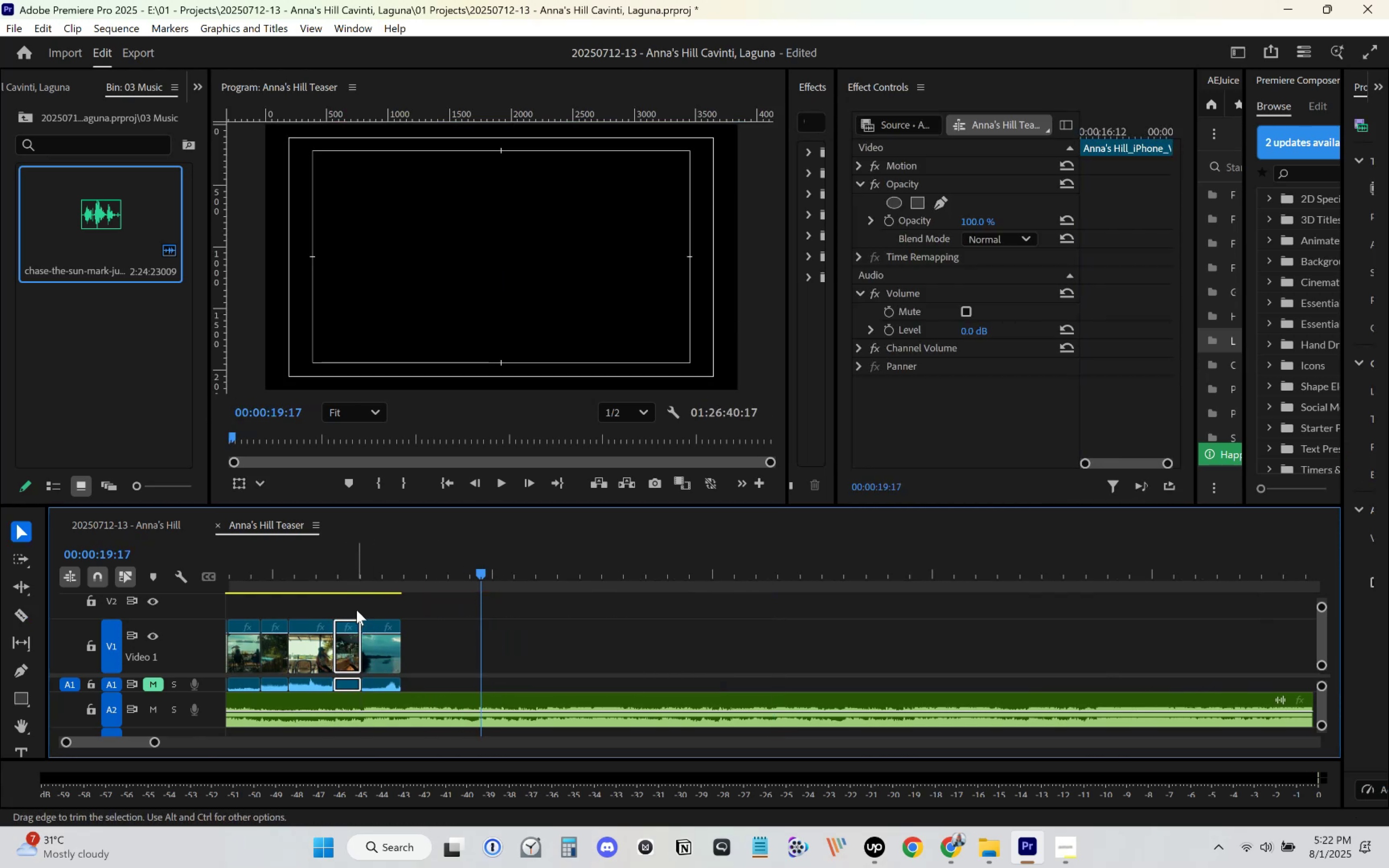 
left_click([278, 555])
 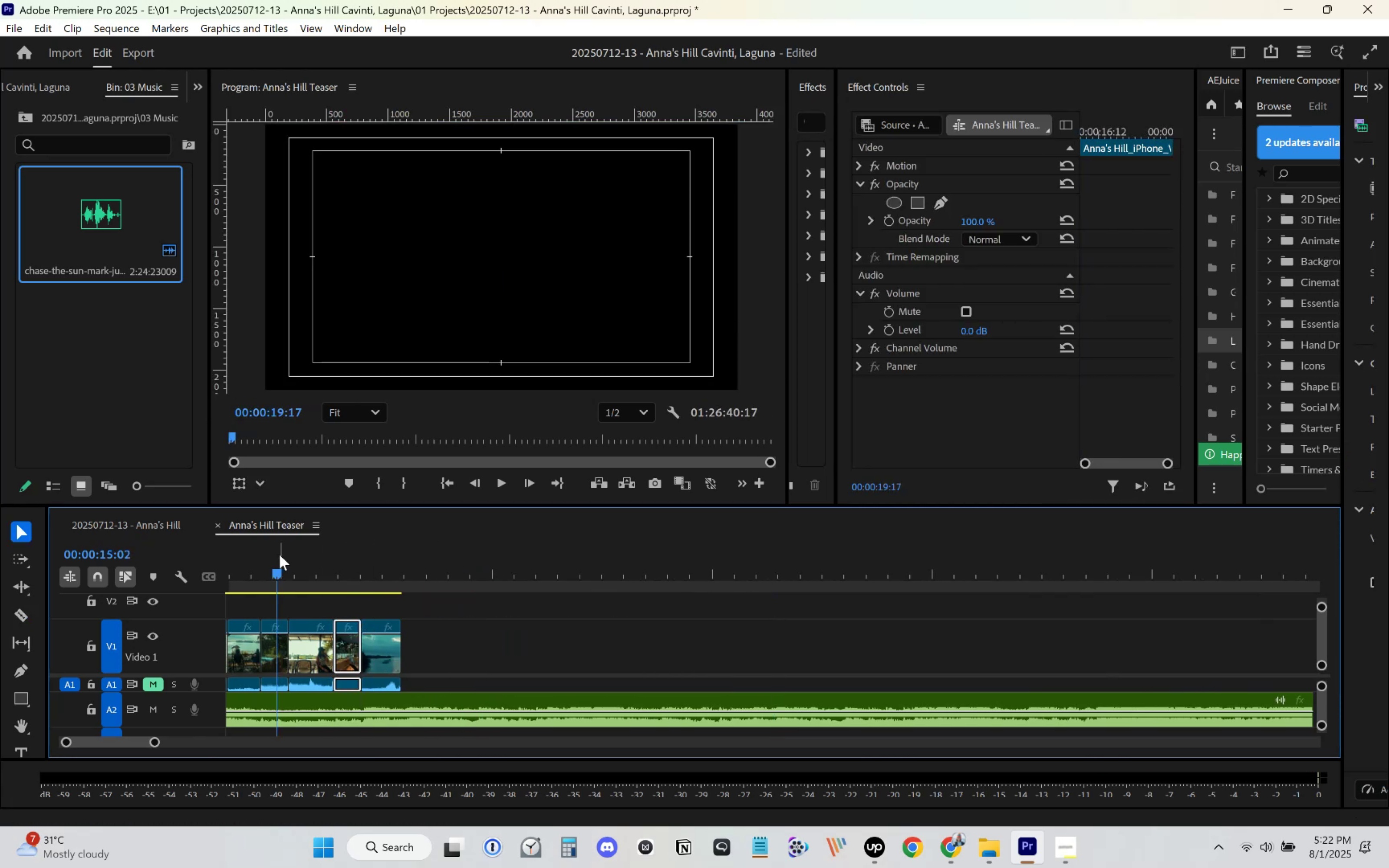 
key(Space)
 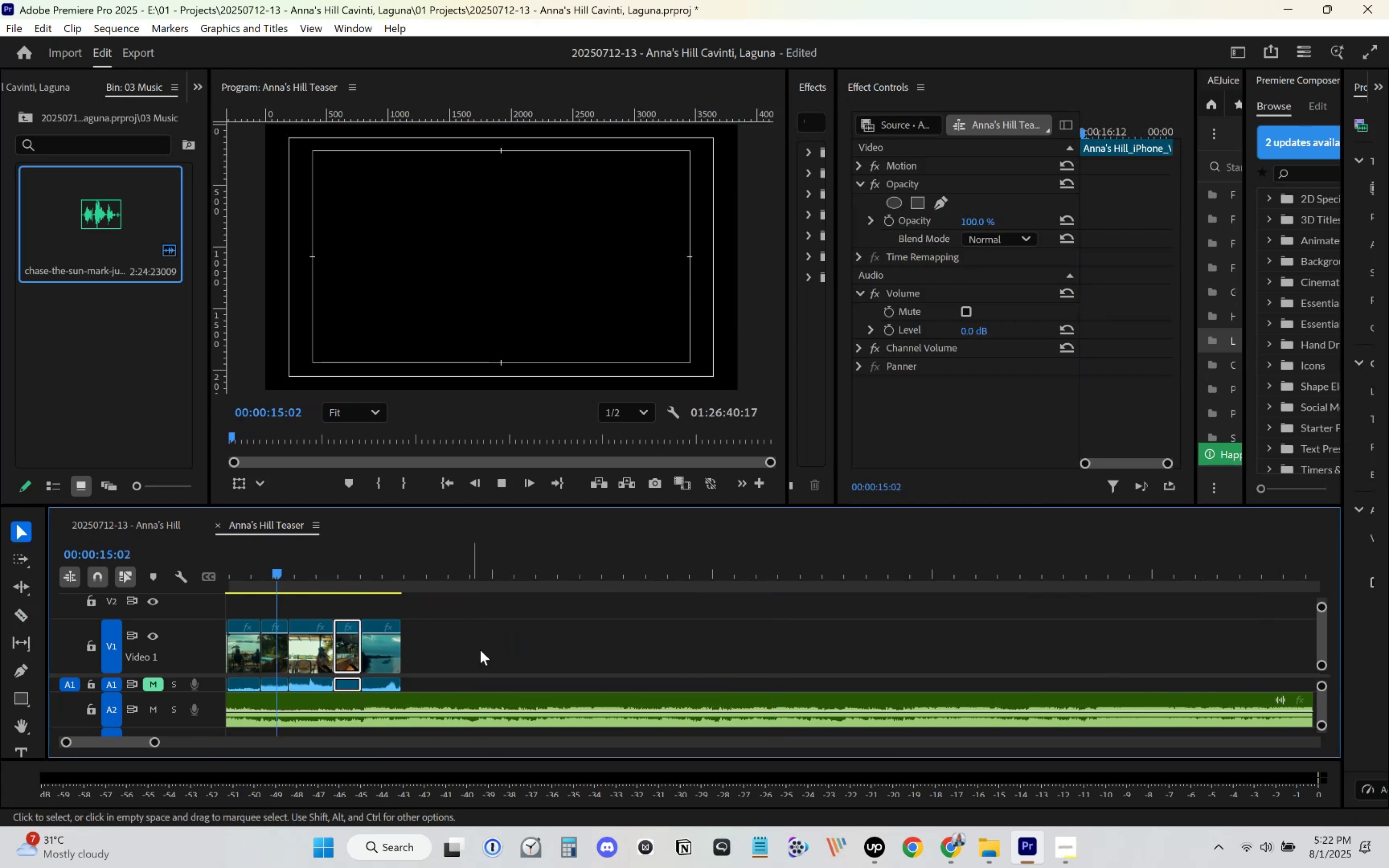 
scroll: coordinate [509, 651], scroll_direction: up, amount: 4.0
 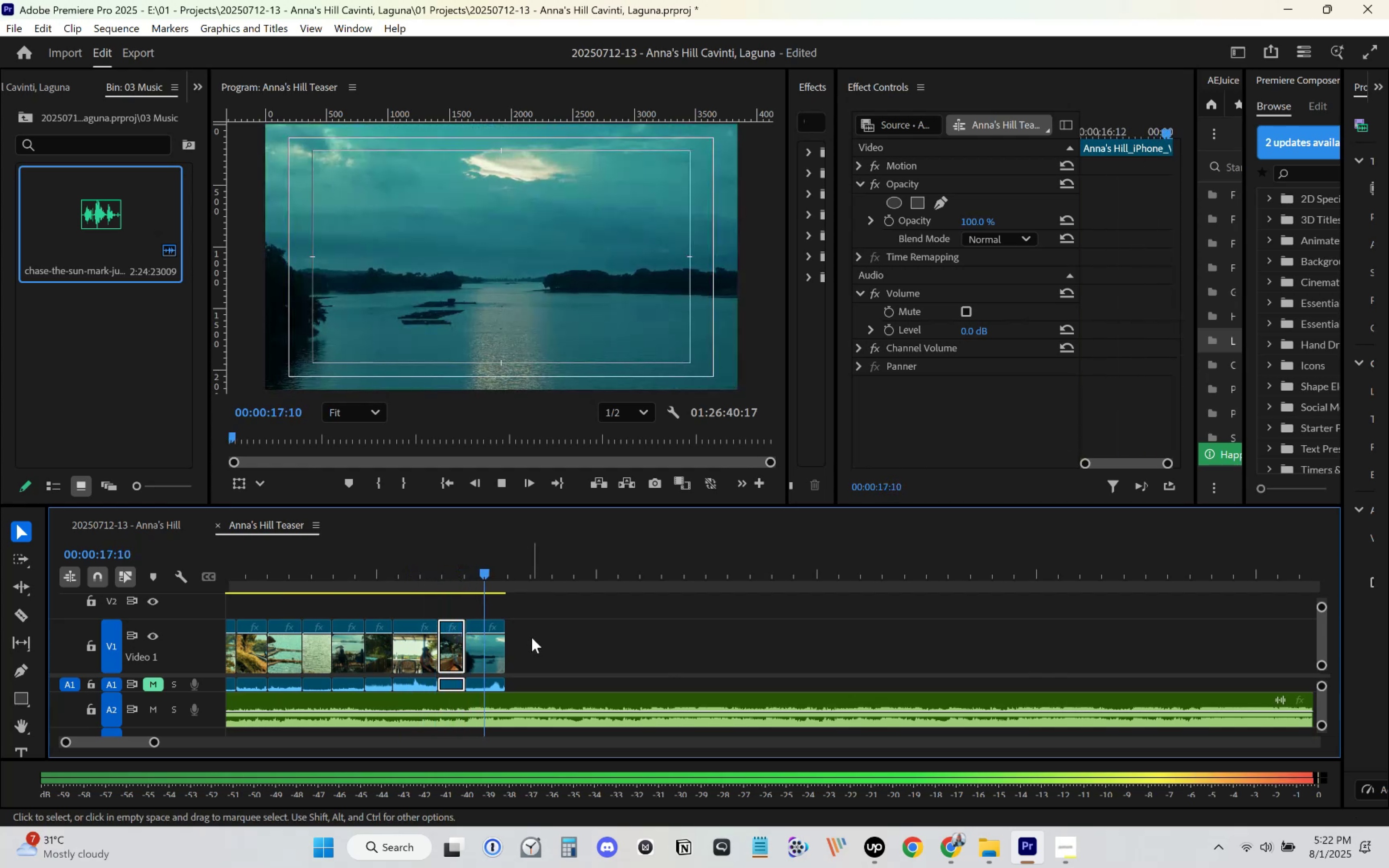 
left_click([441, 572])
 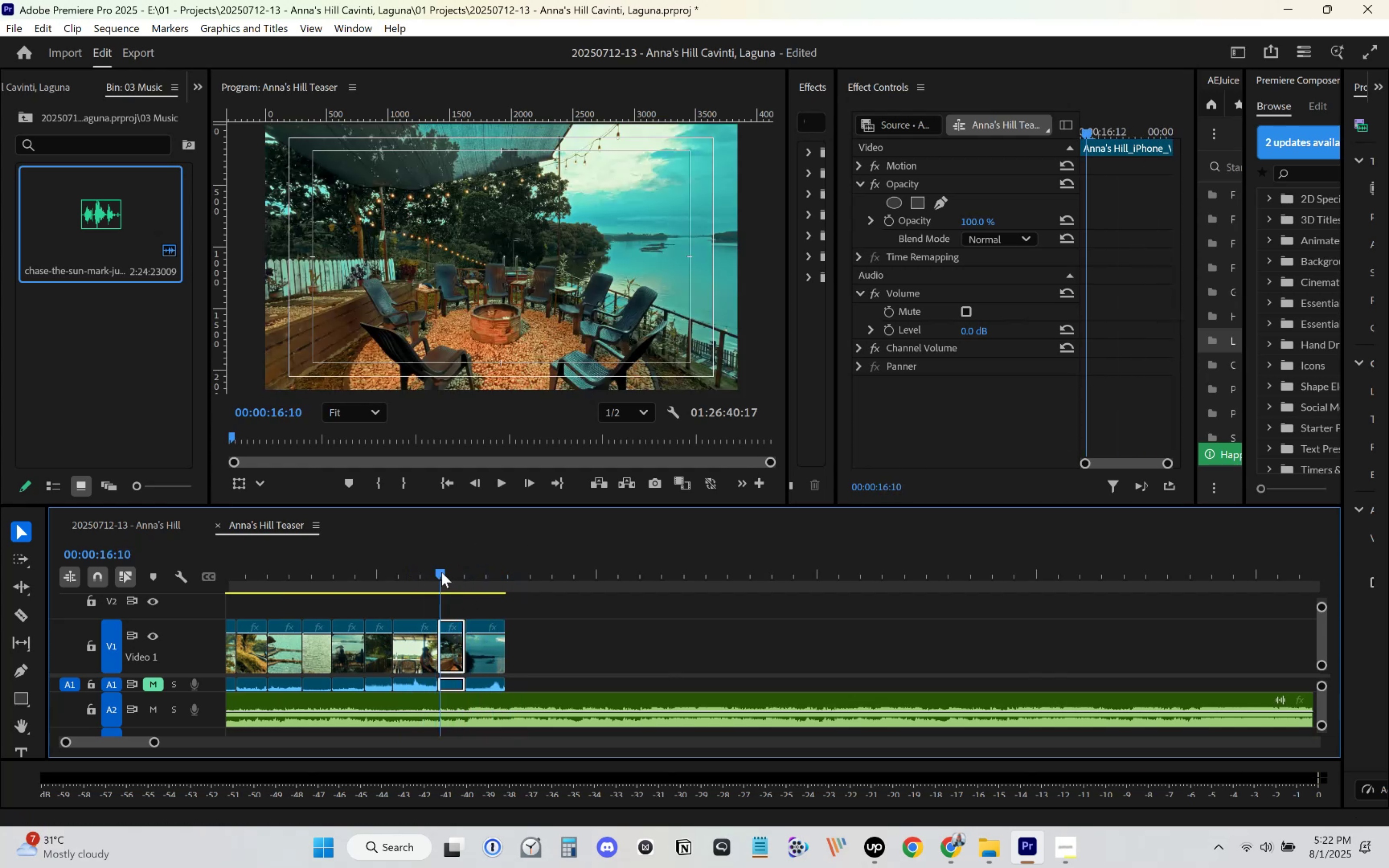 
key(Space)
 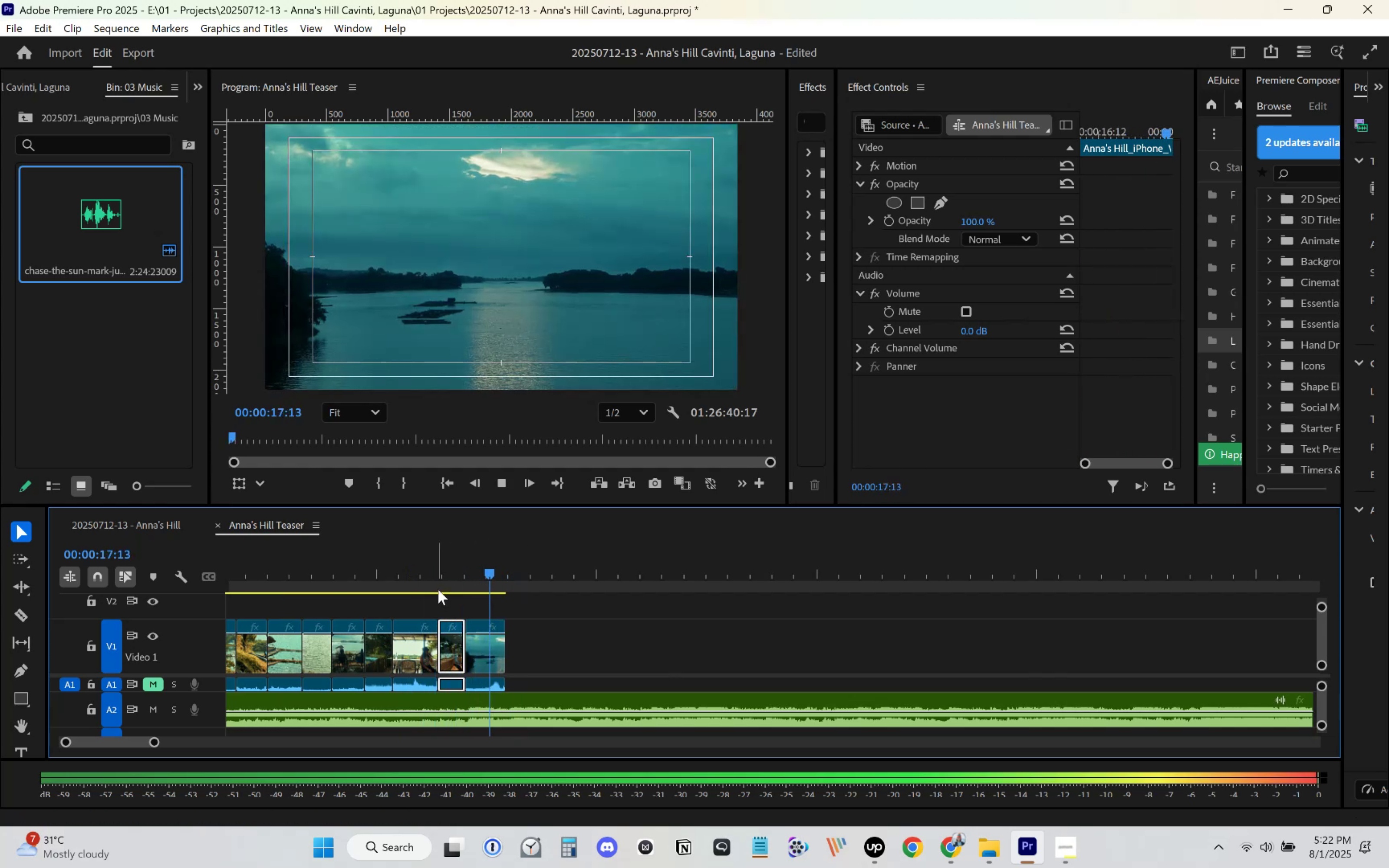 
left_click([416, 556])
 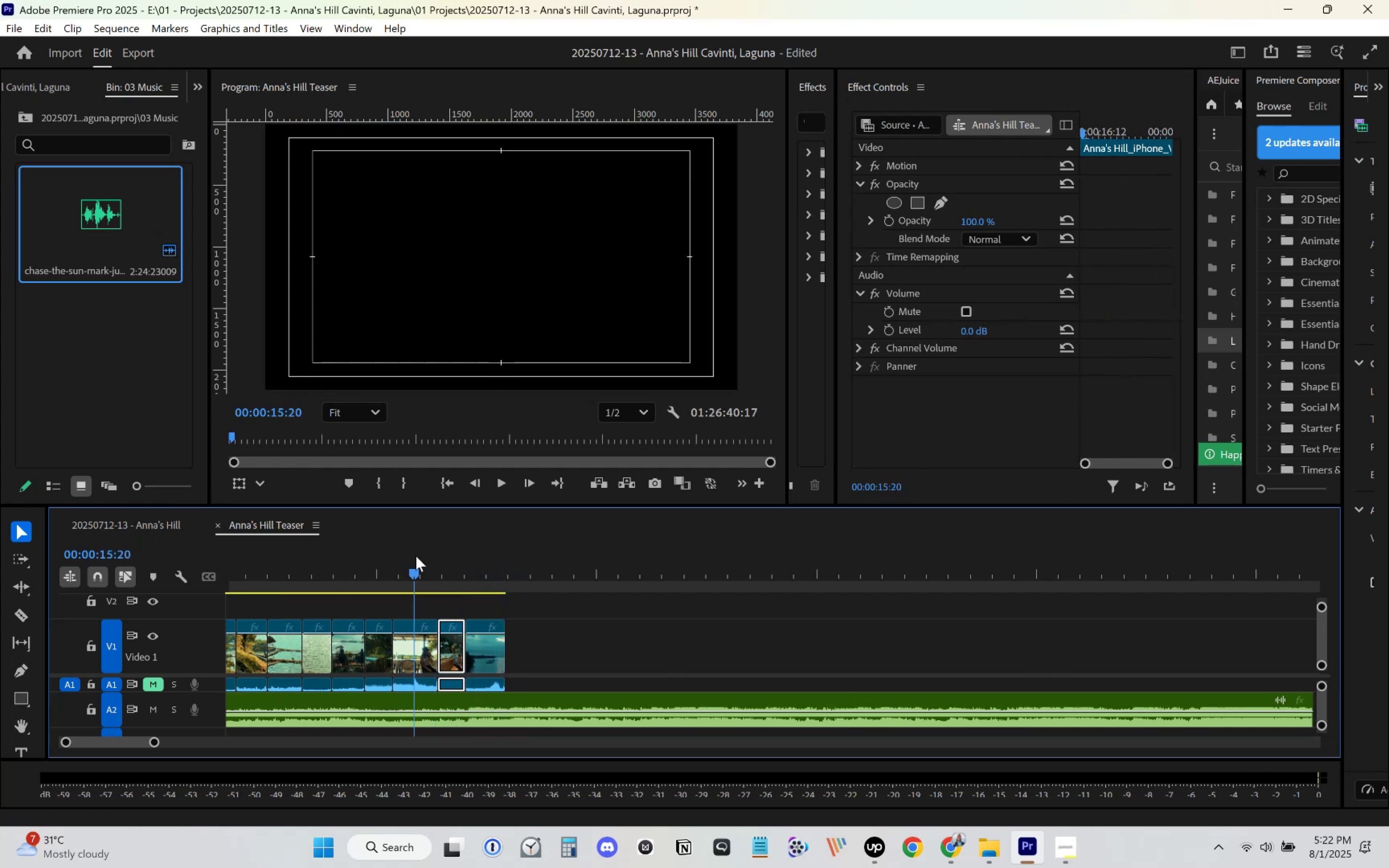 
key(Space)
 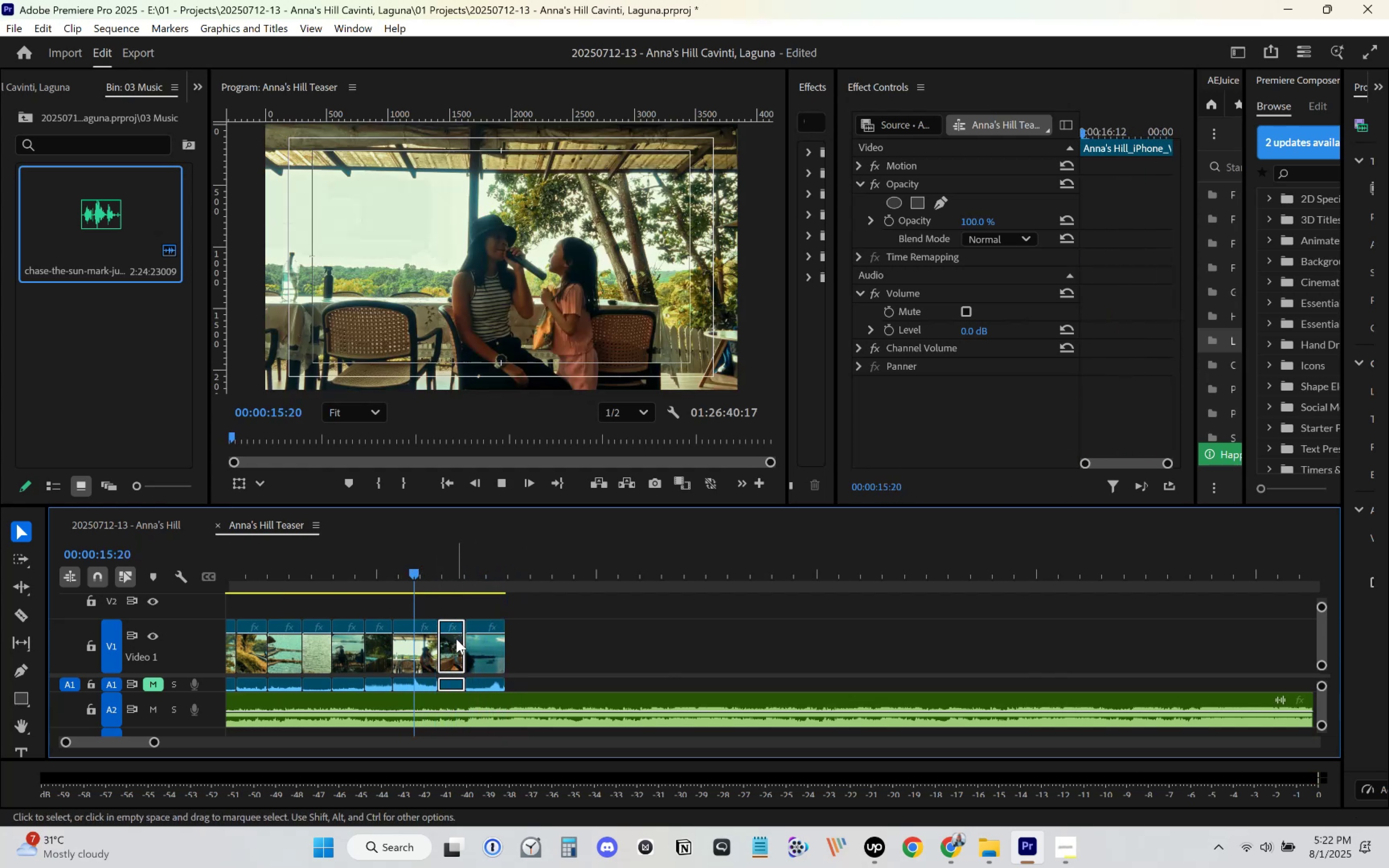 
key(Space)
 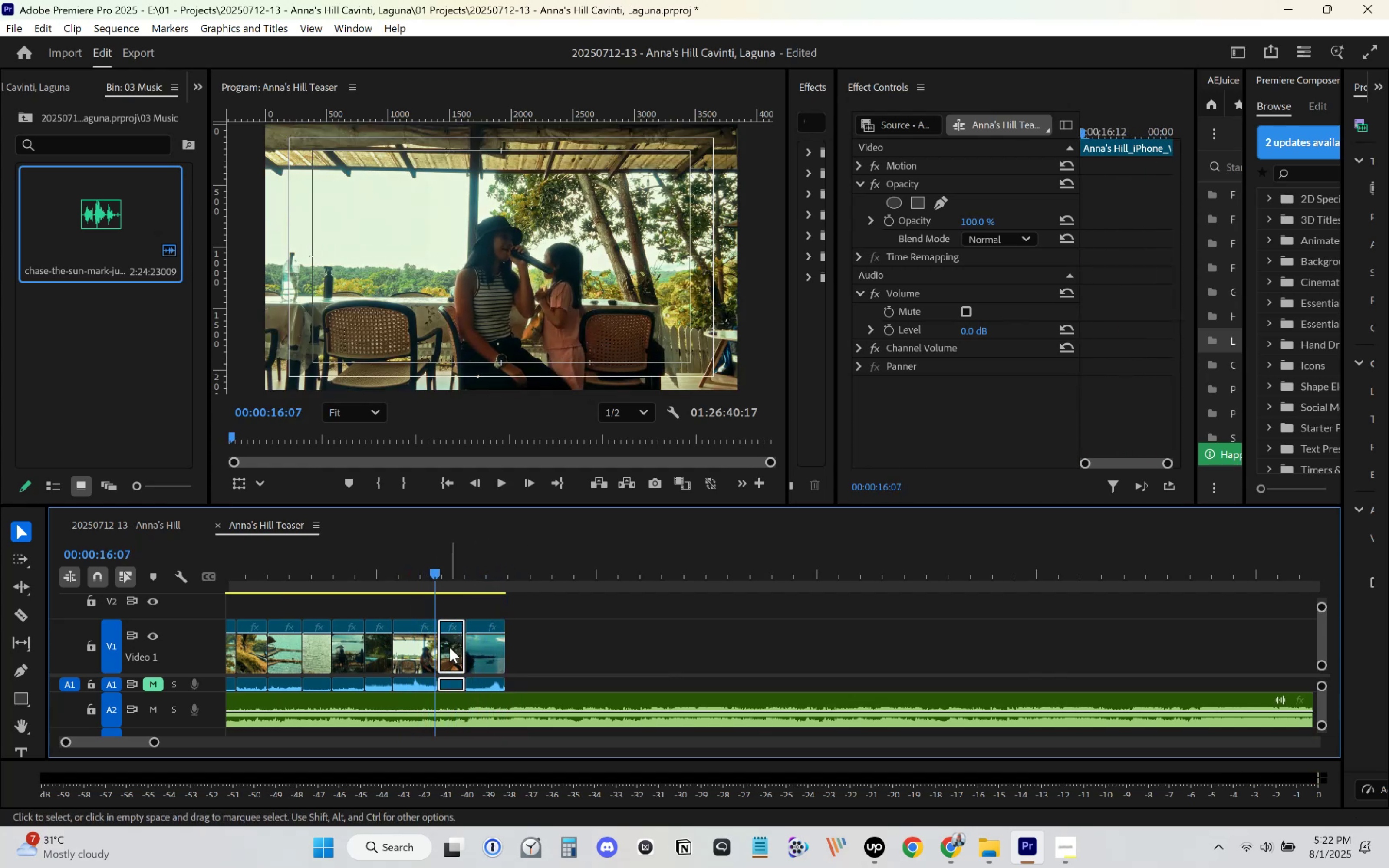 
key(Space)
 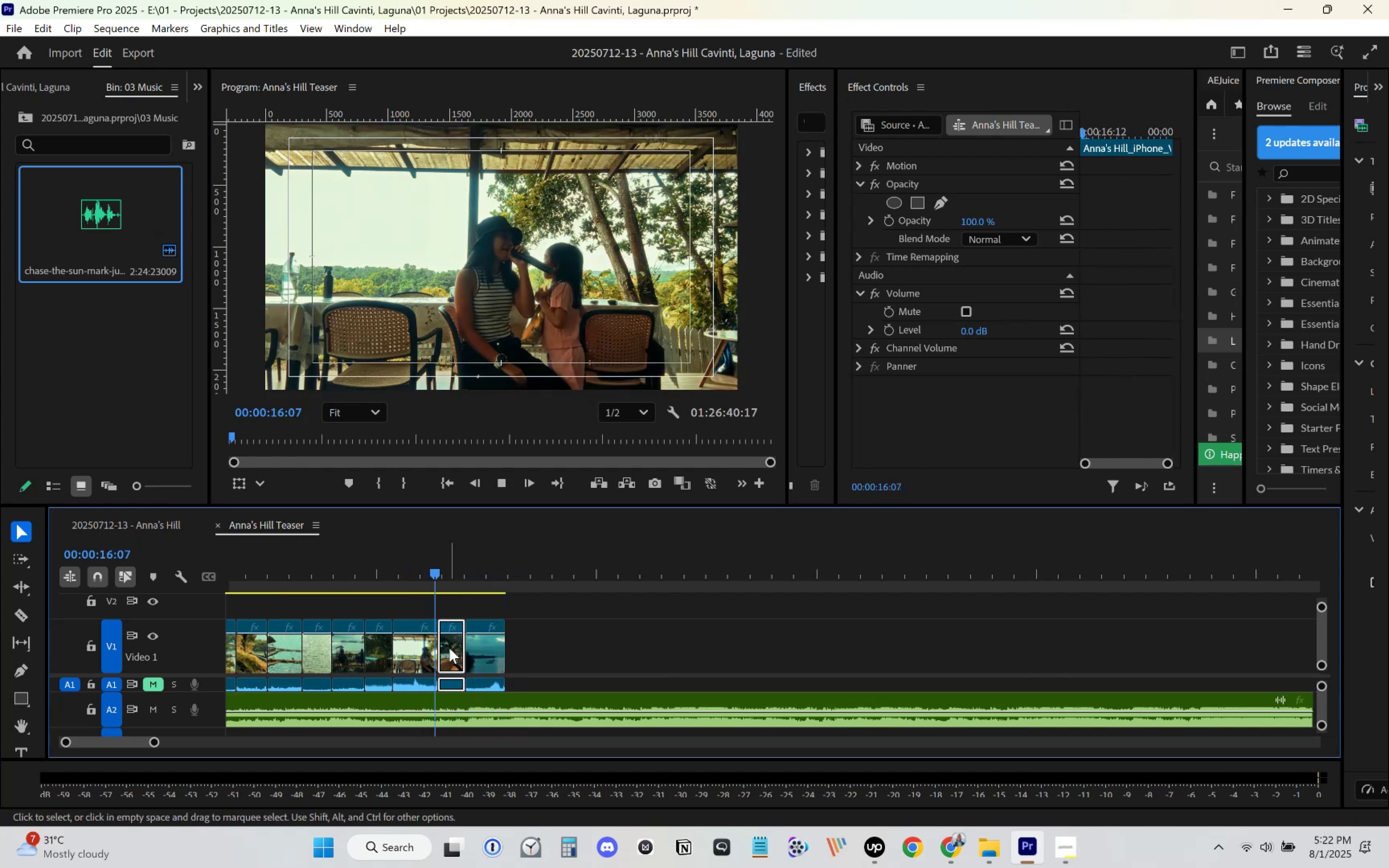 
key(Space)
 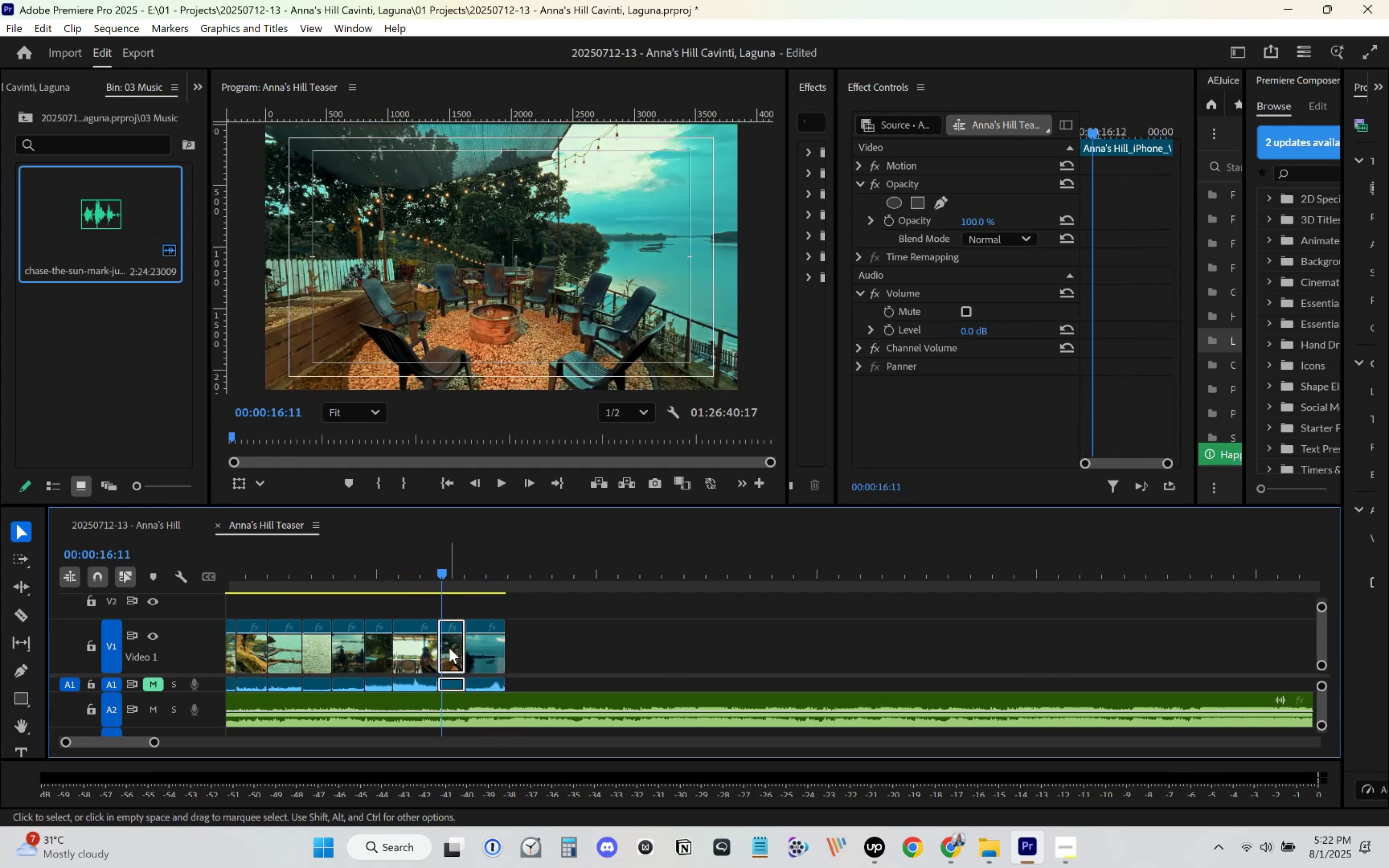 
key(Space)
 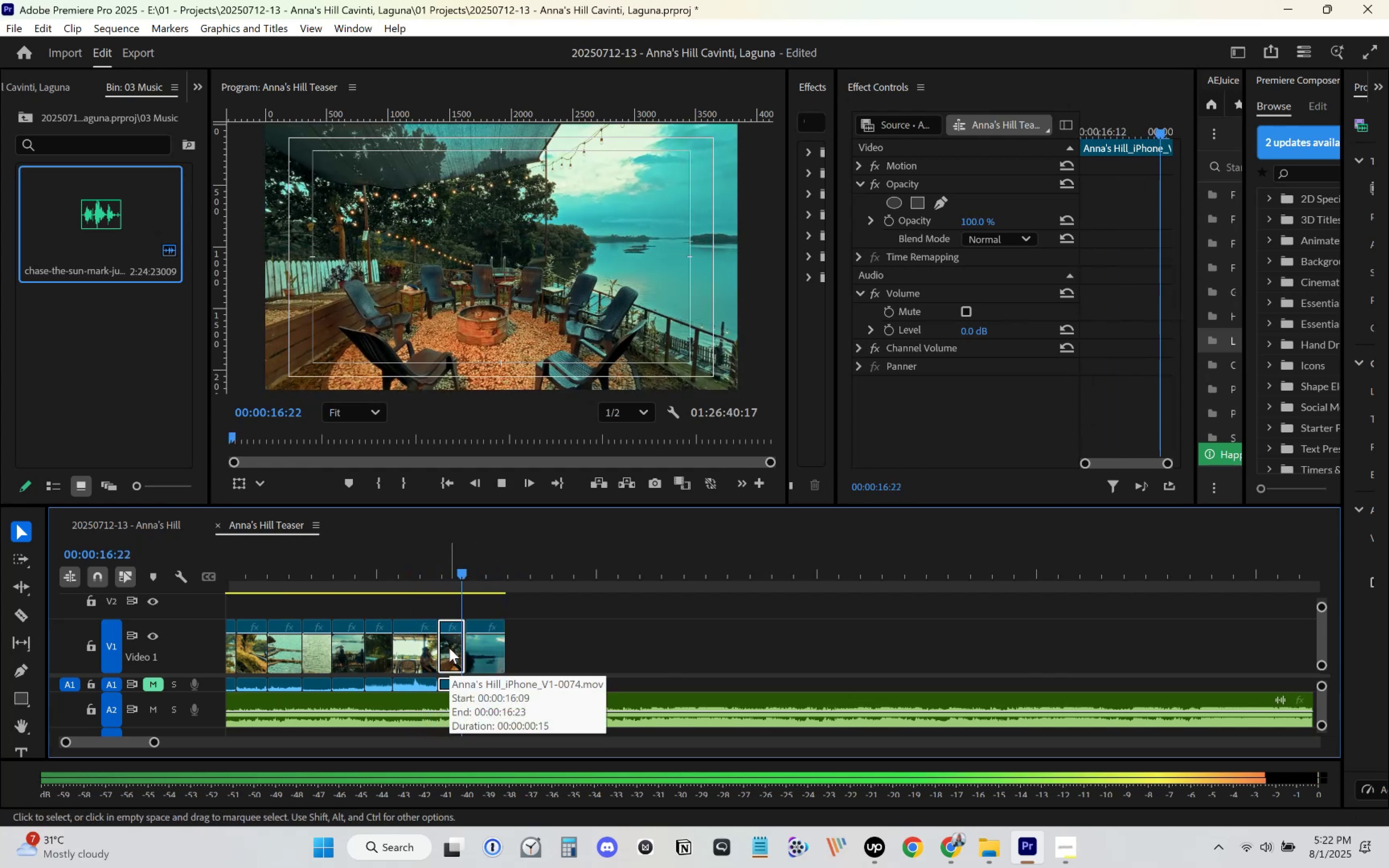 
hold_key(key=Space, duration=0.45)
 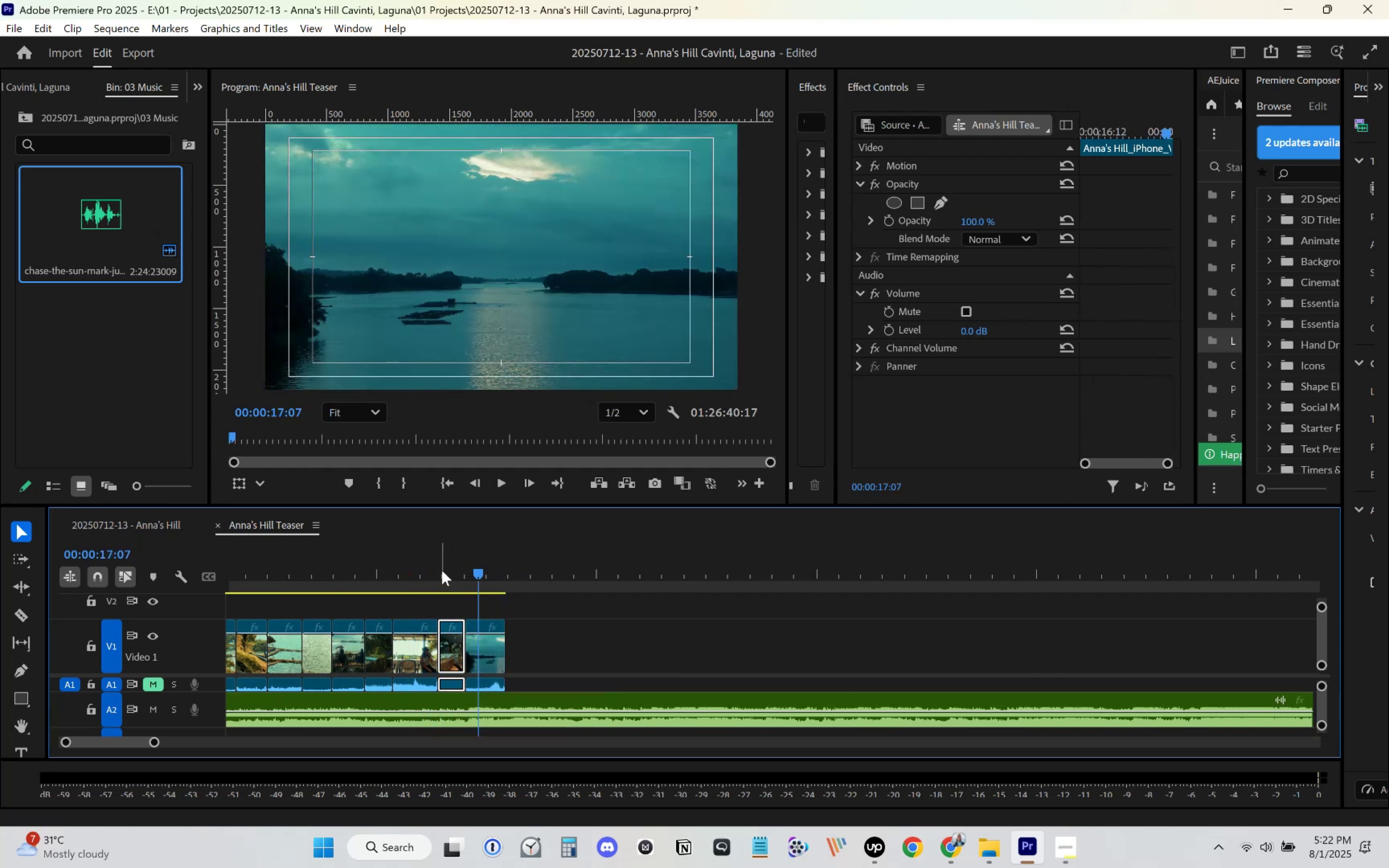 
left_click([441, 570])
 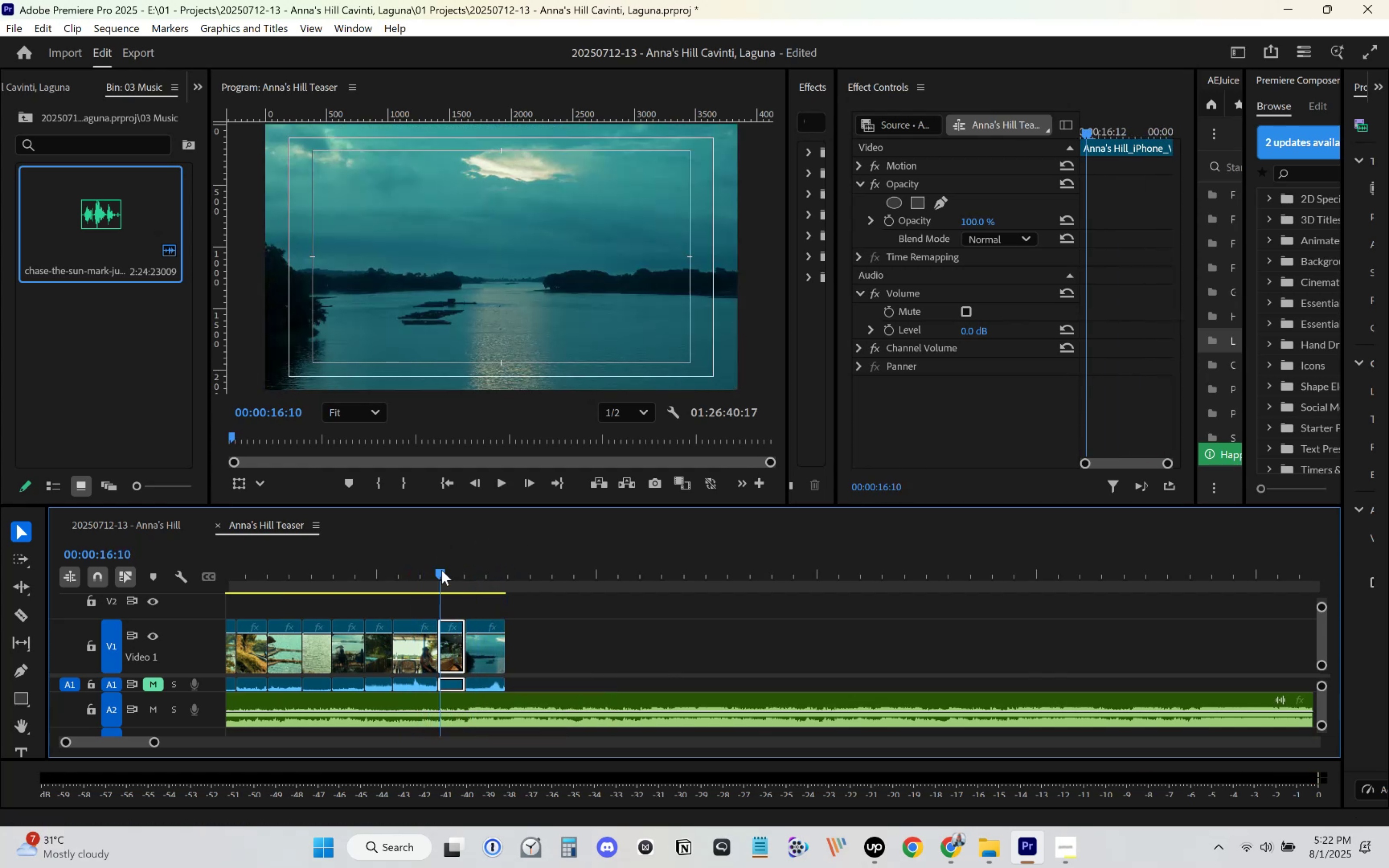 
key(Space)
 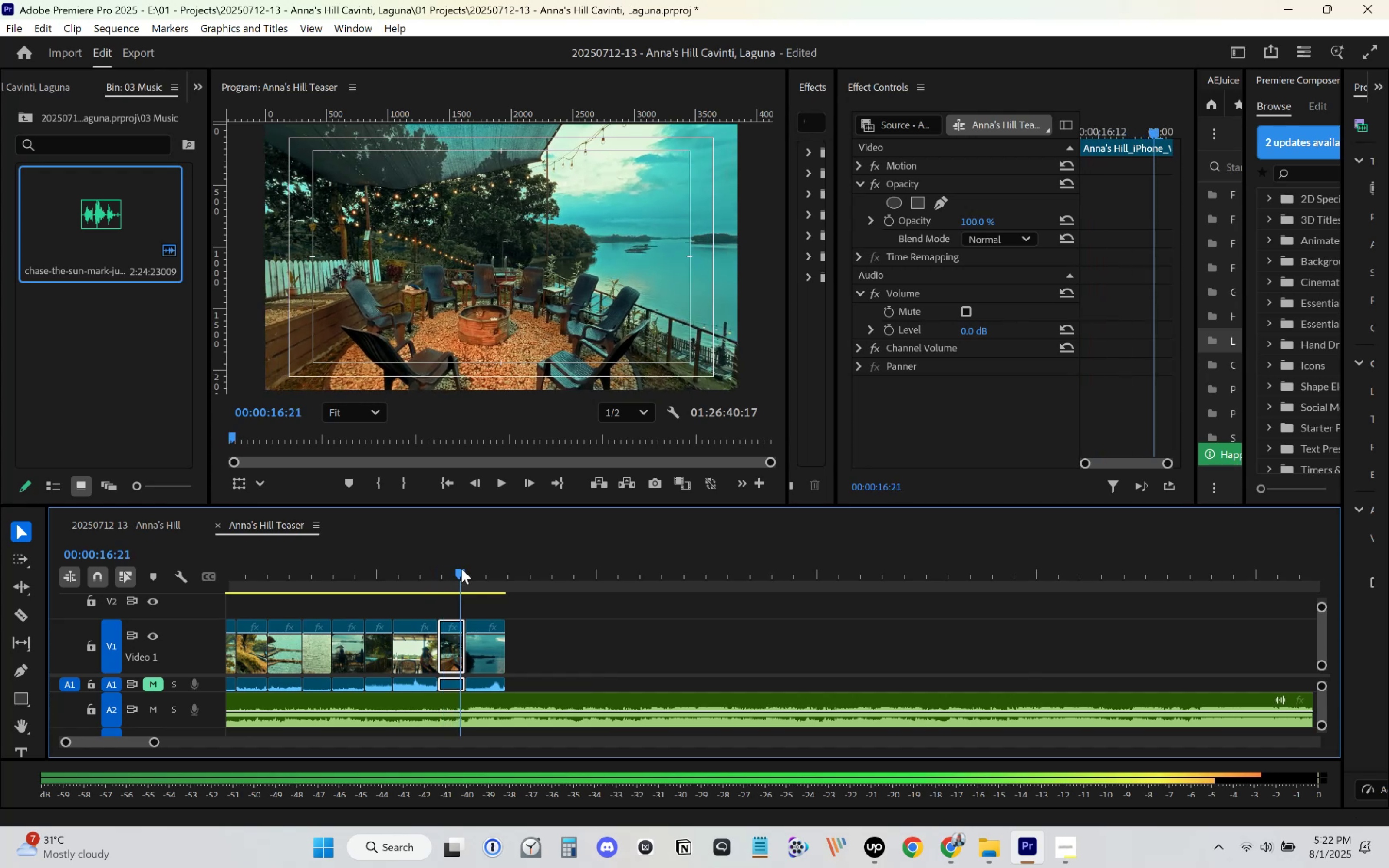 
mouse_move([458, 653])
 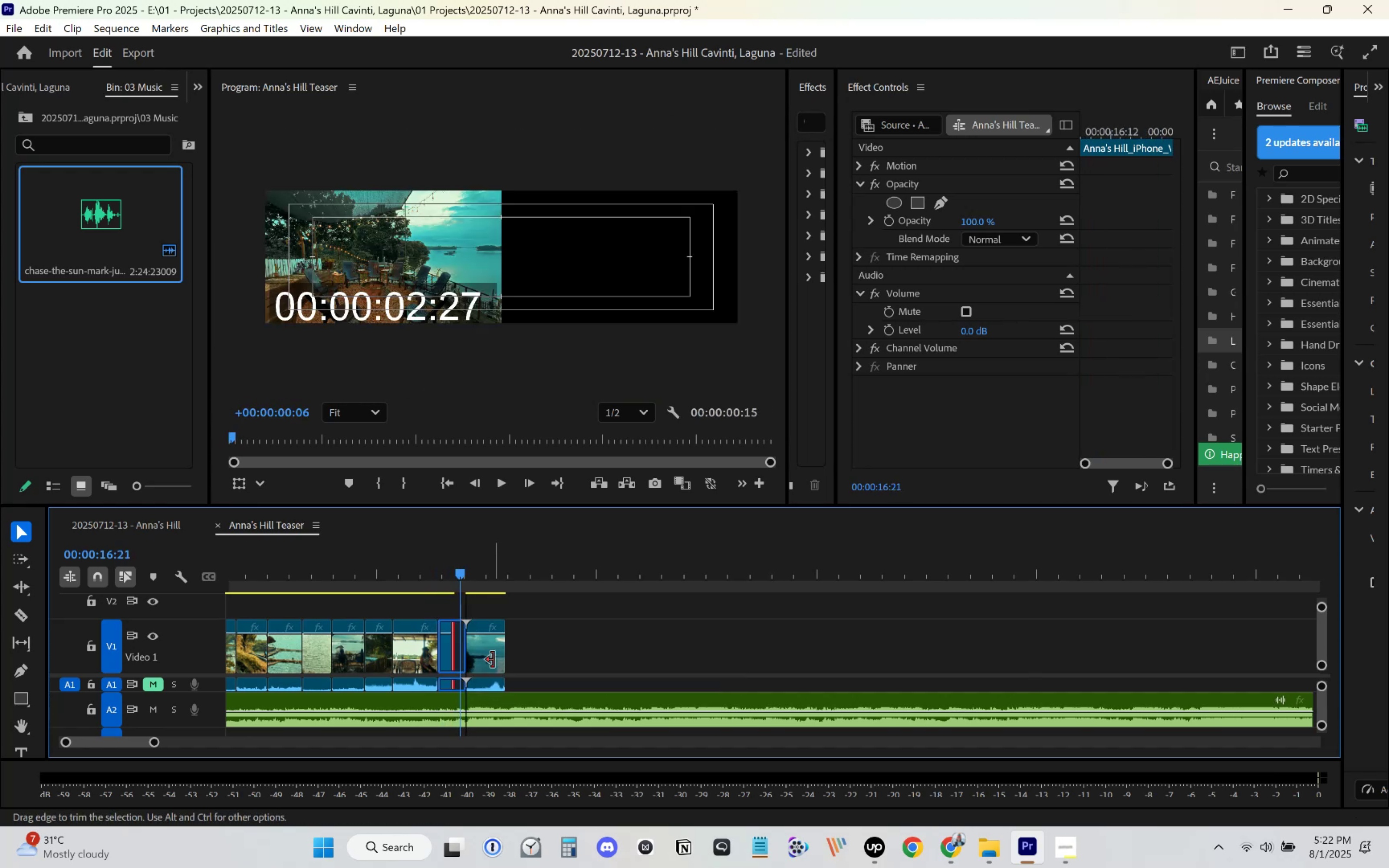 
left_click([433, 565])
 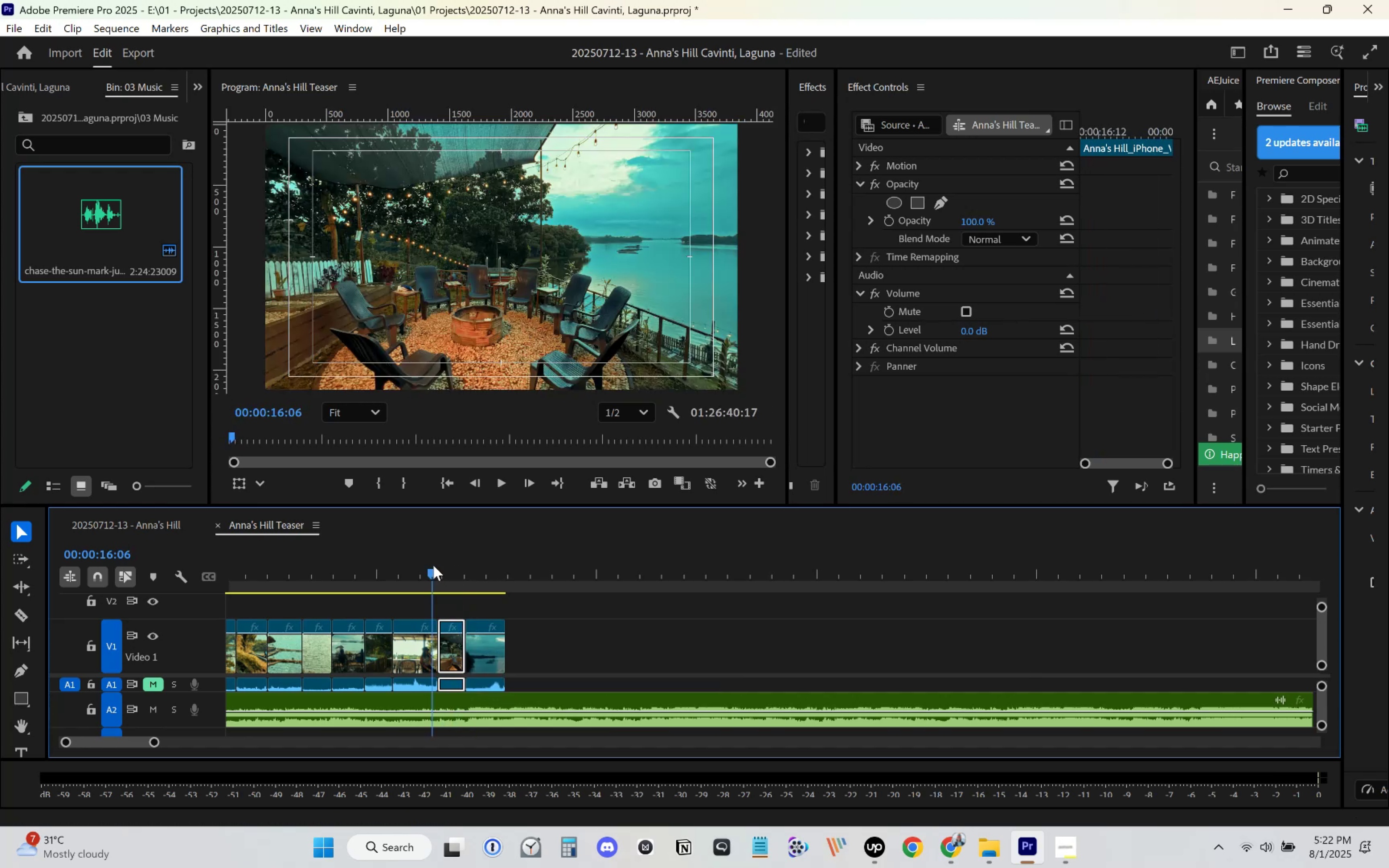 
key(Space)
 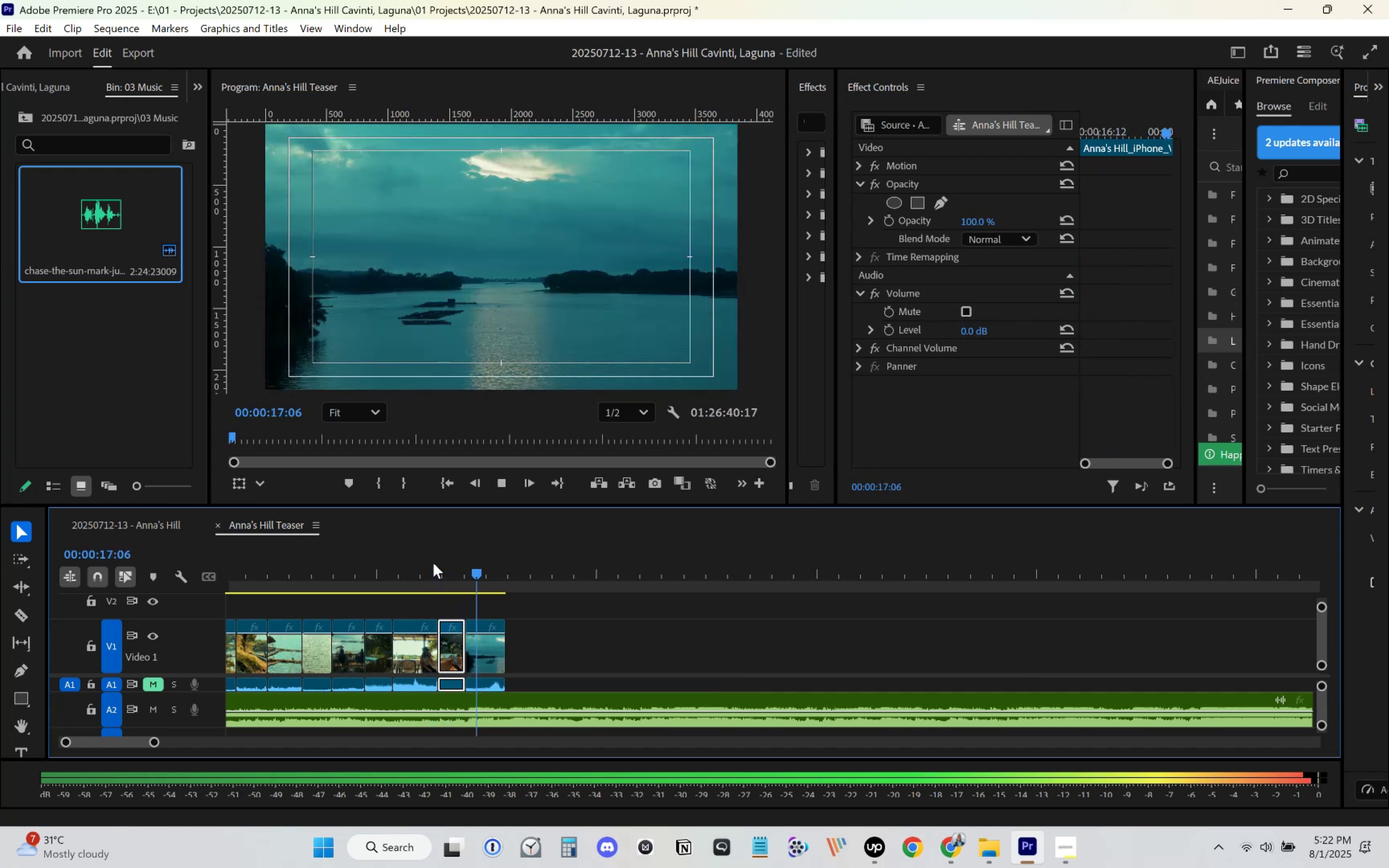 
left_click([433, 563])
 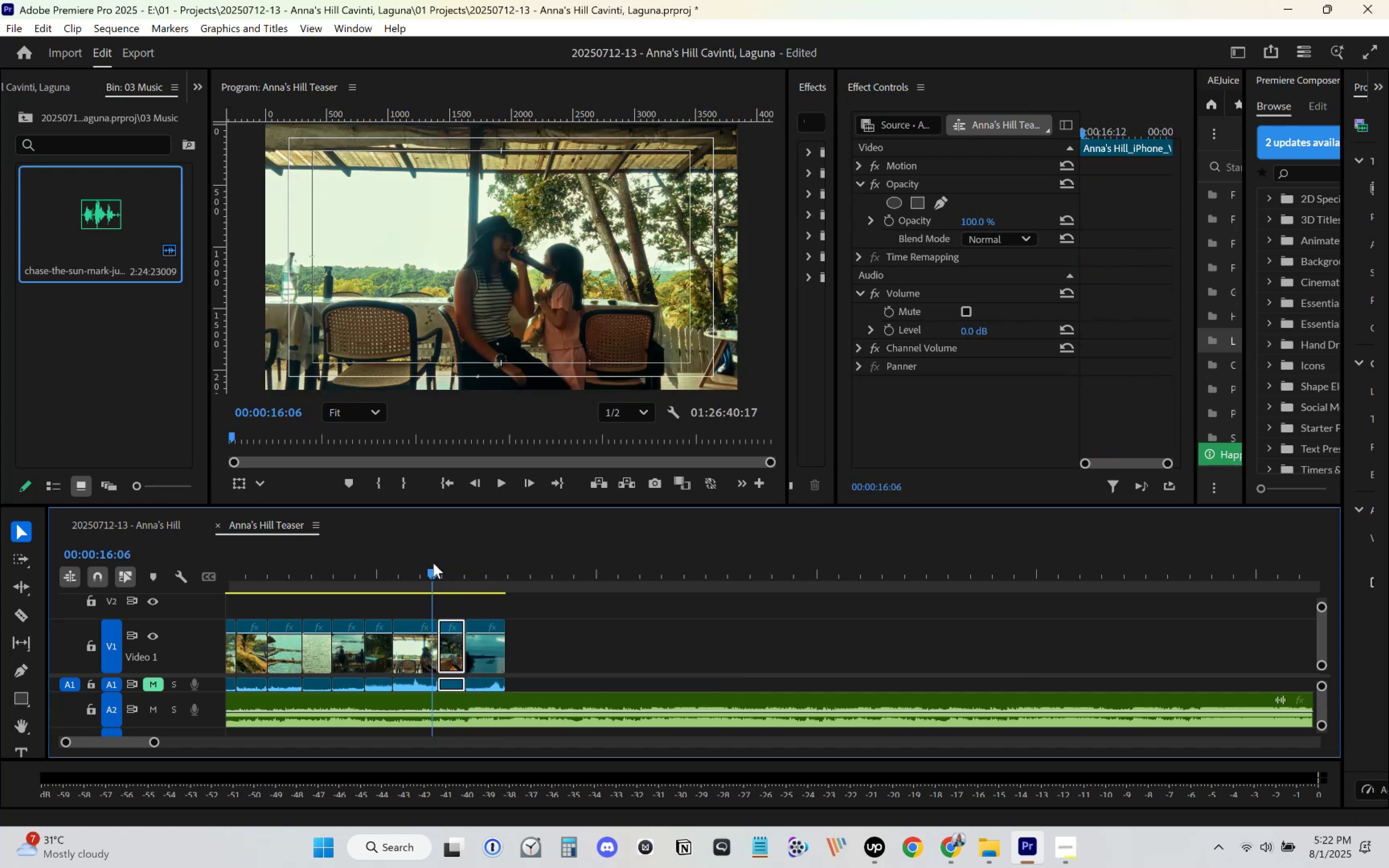 
key(Space)
 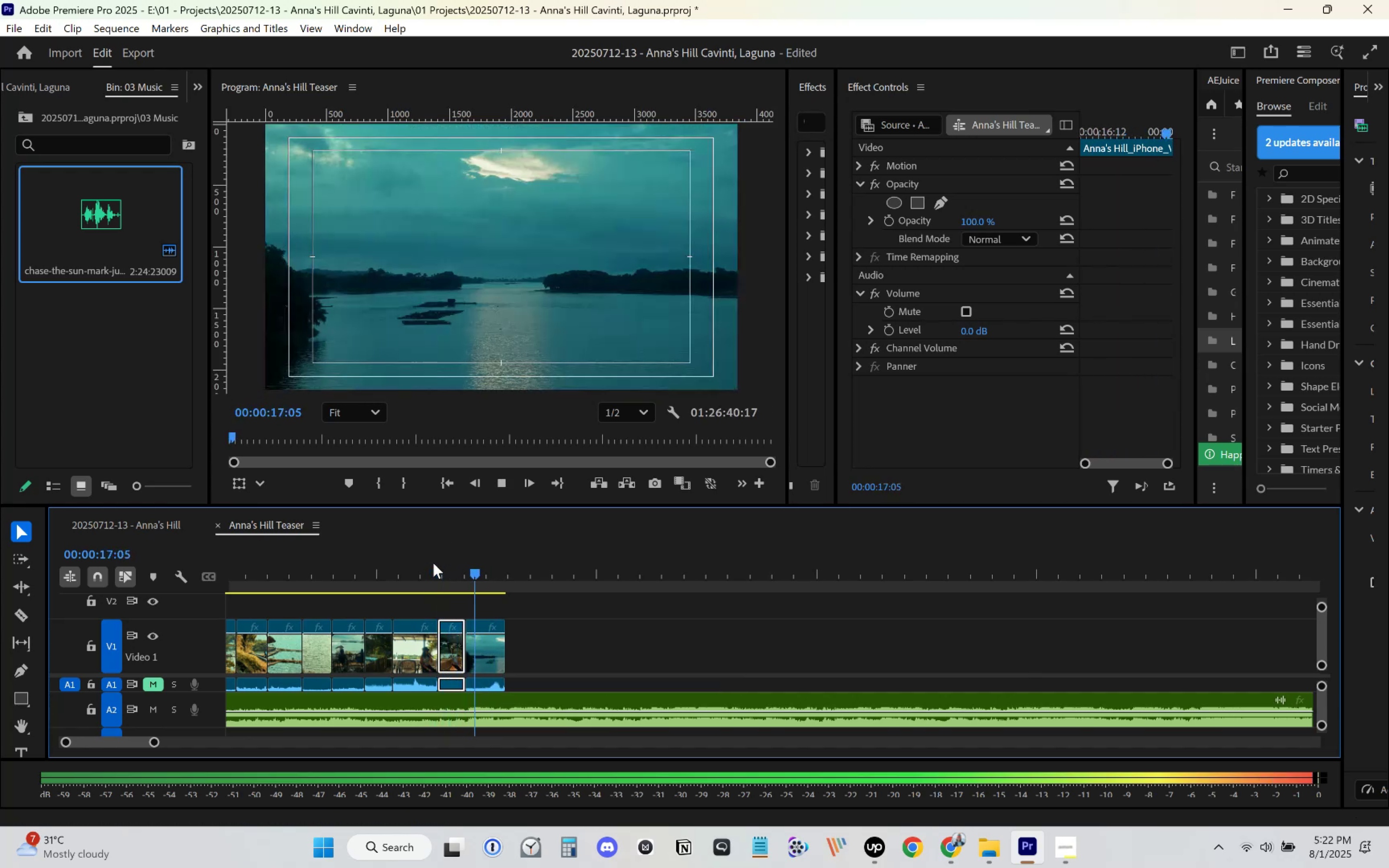 
left_click([433, 563])
 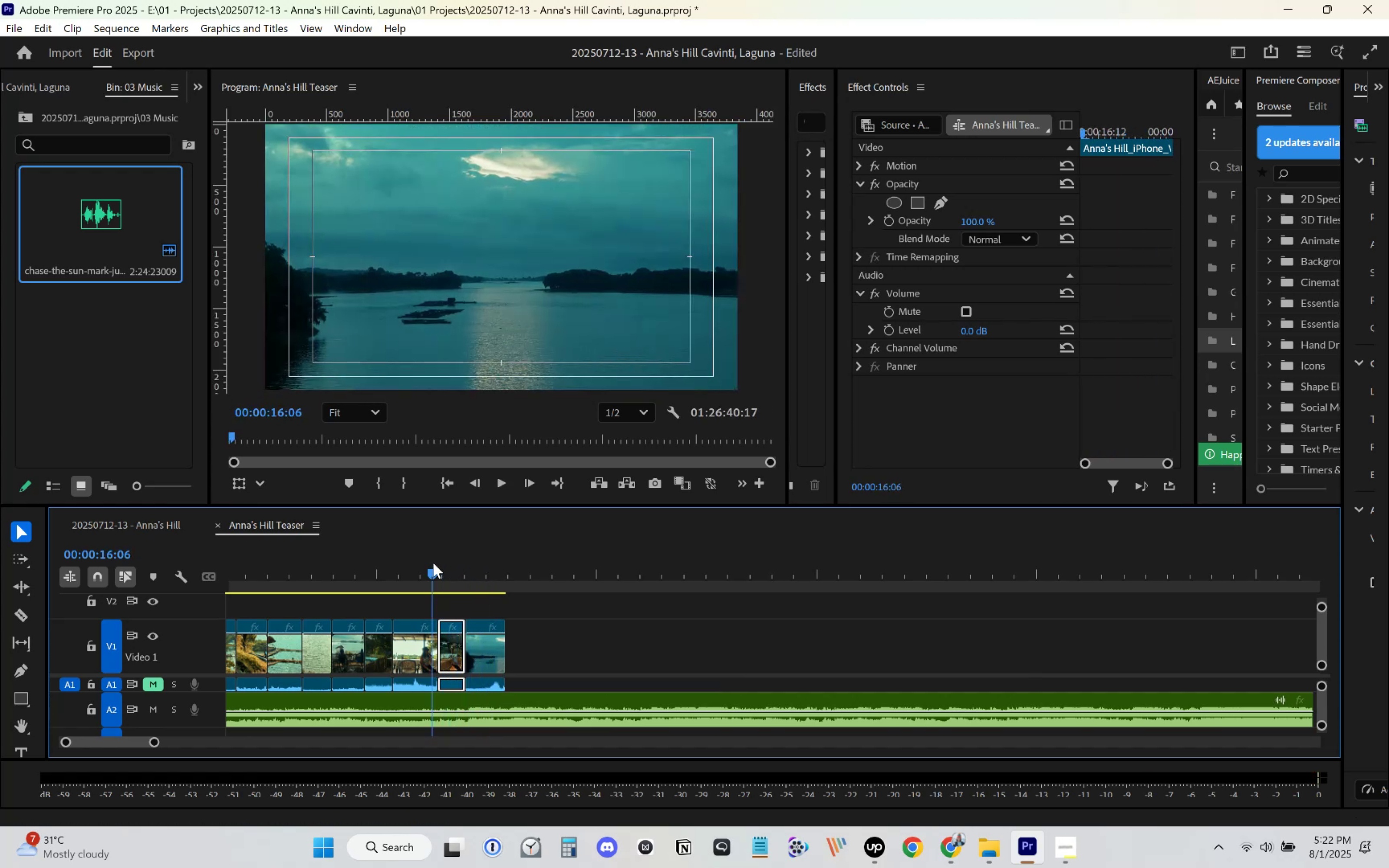 
key(Space)
 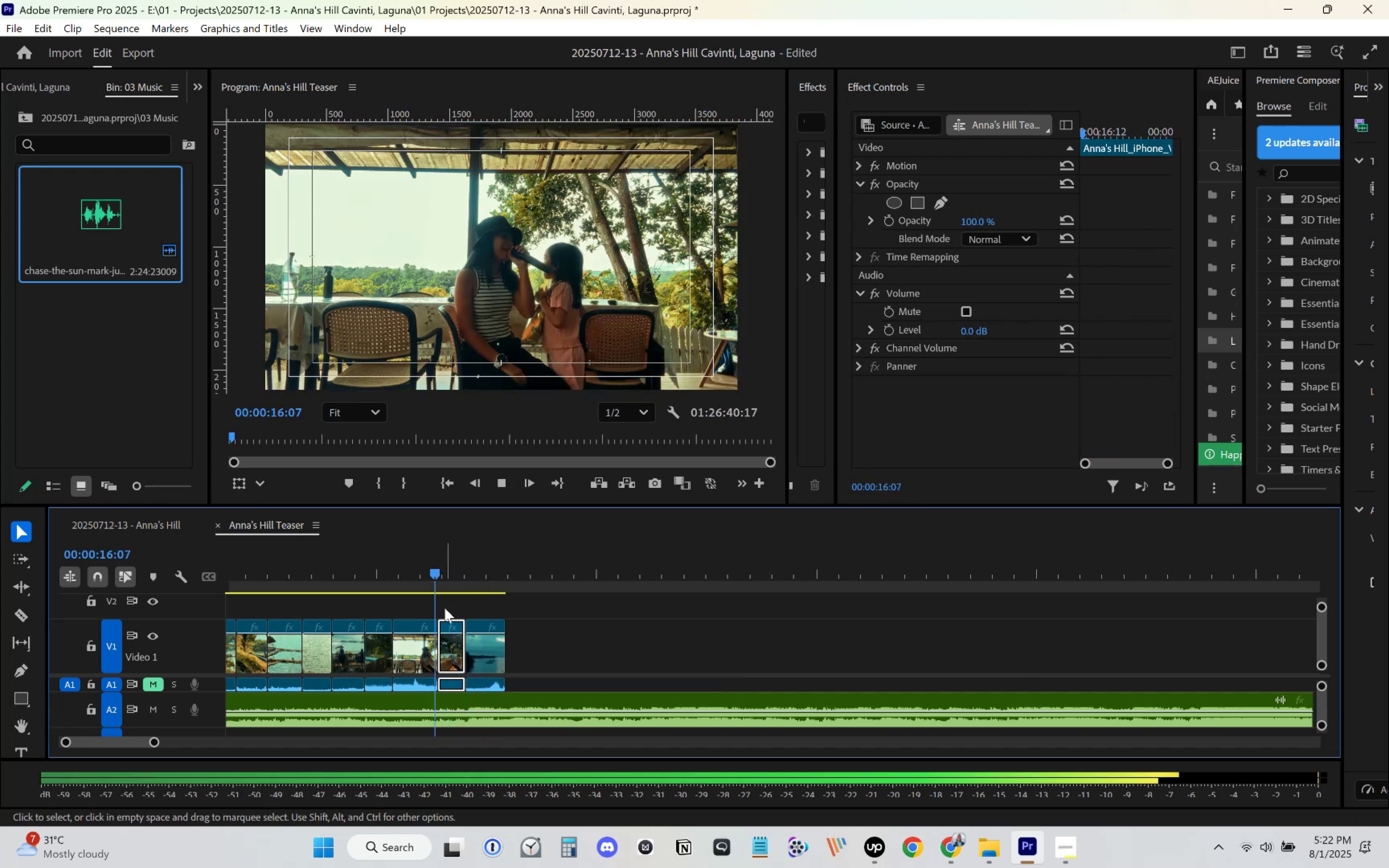 
key(Space)
 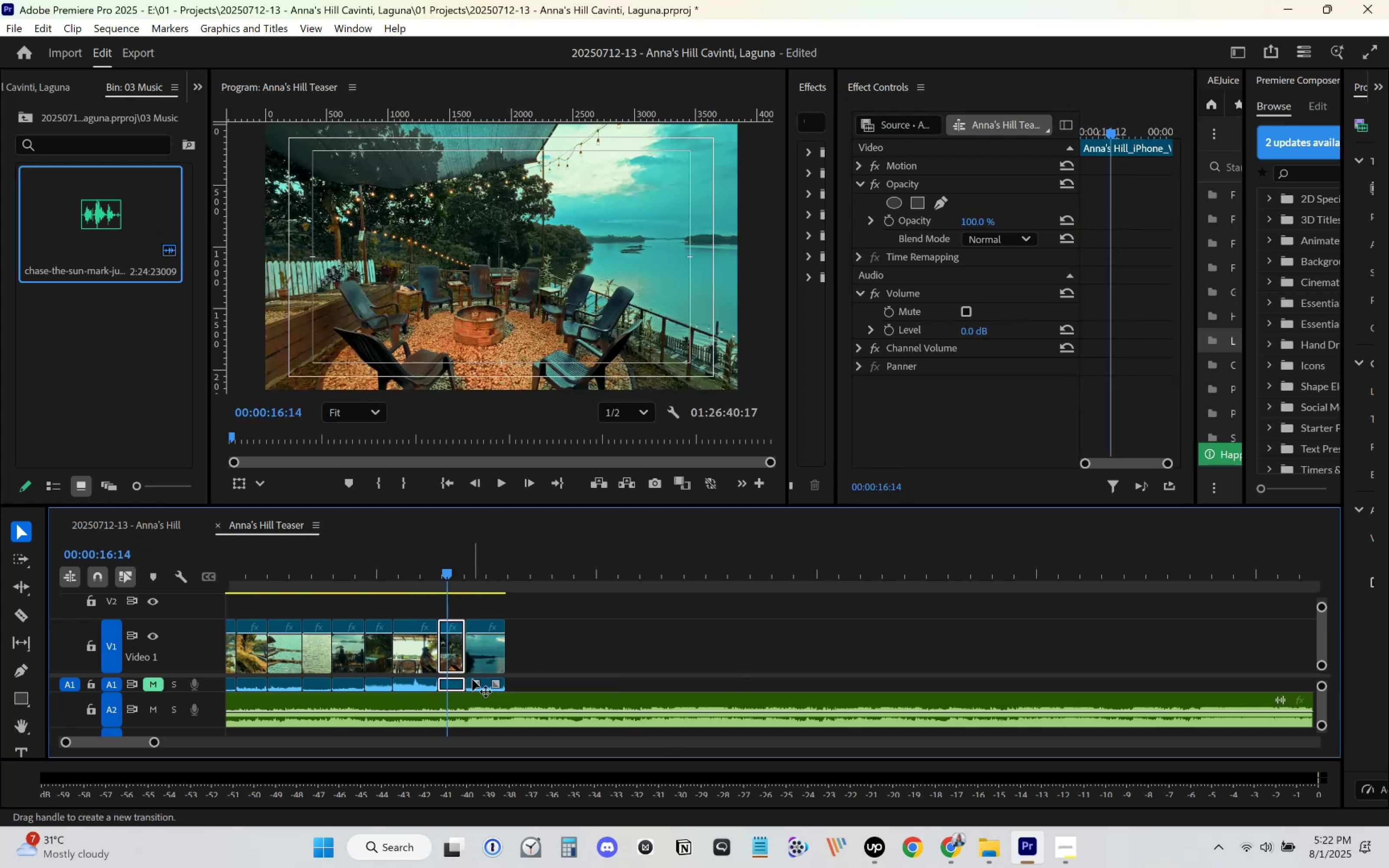 
key(Space)
 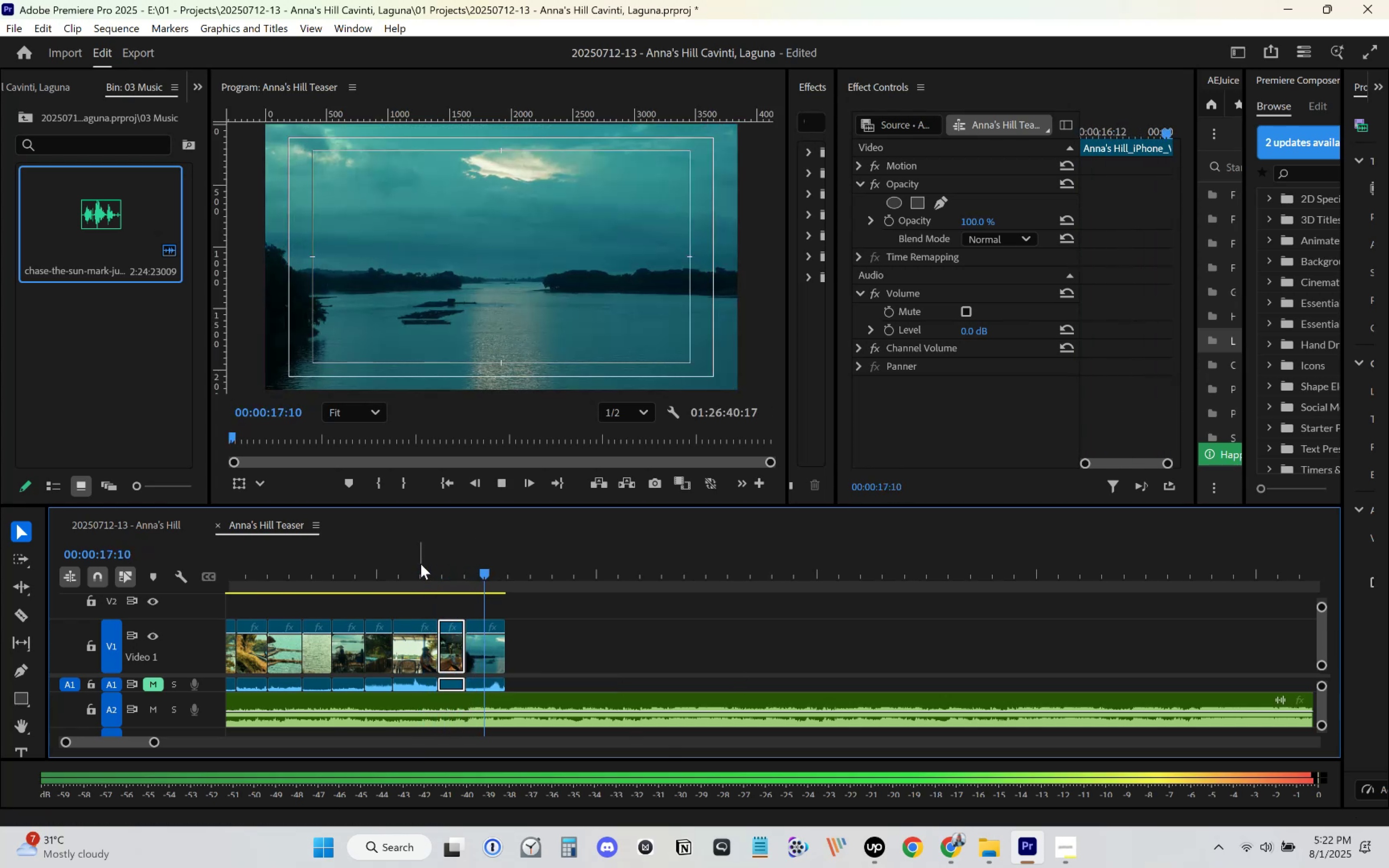 
left_click([421, 564])
 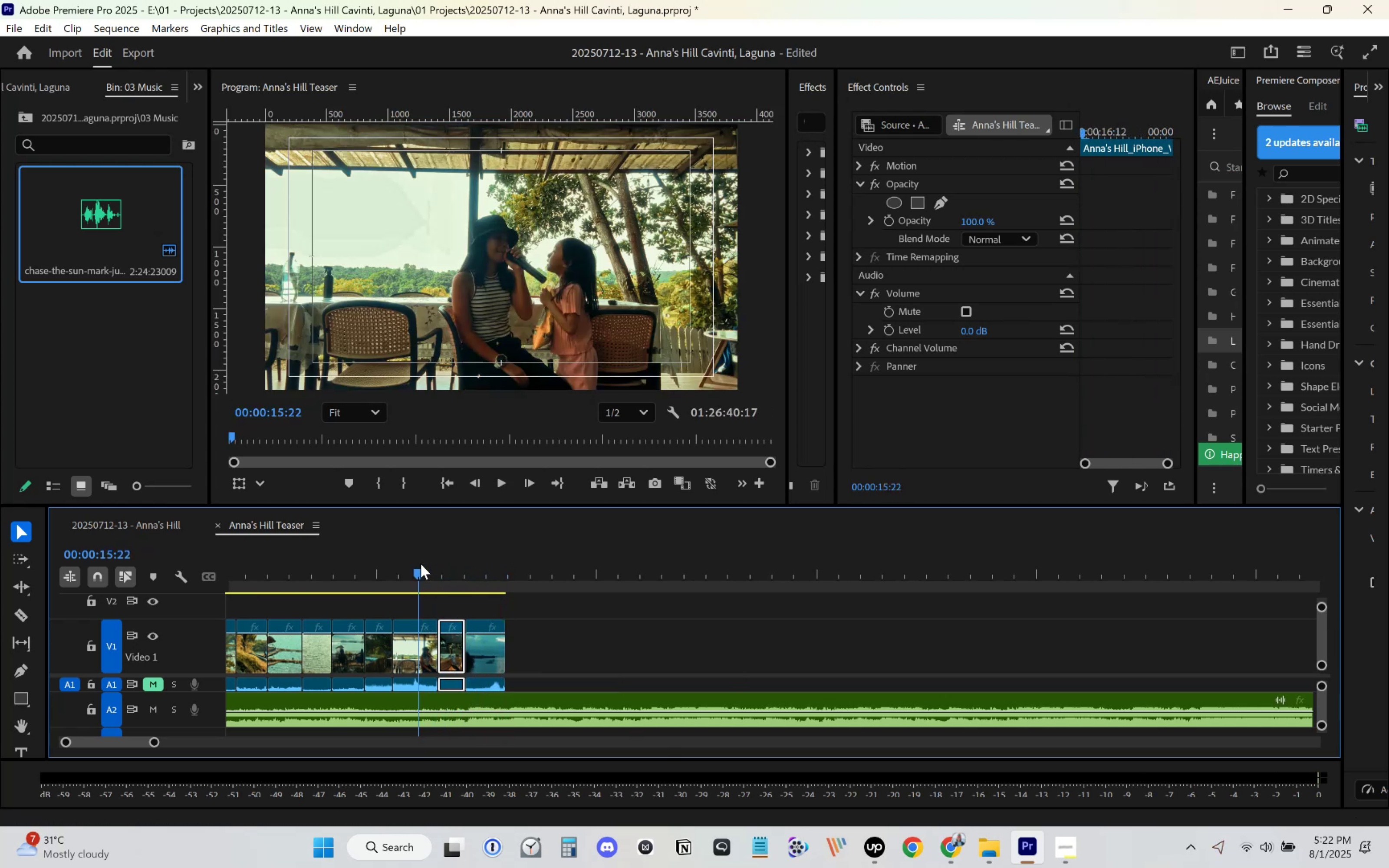 
key(Space)
 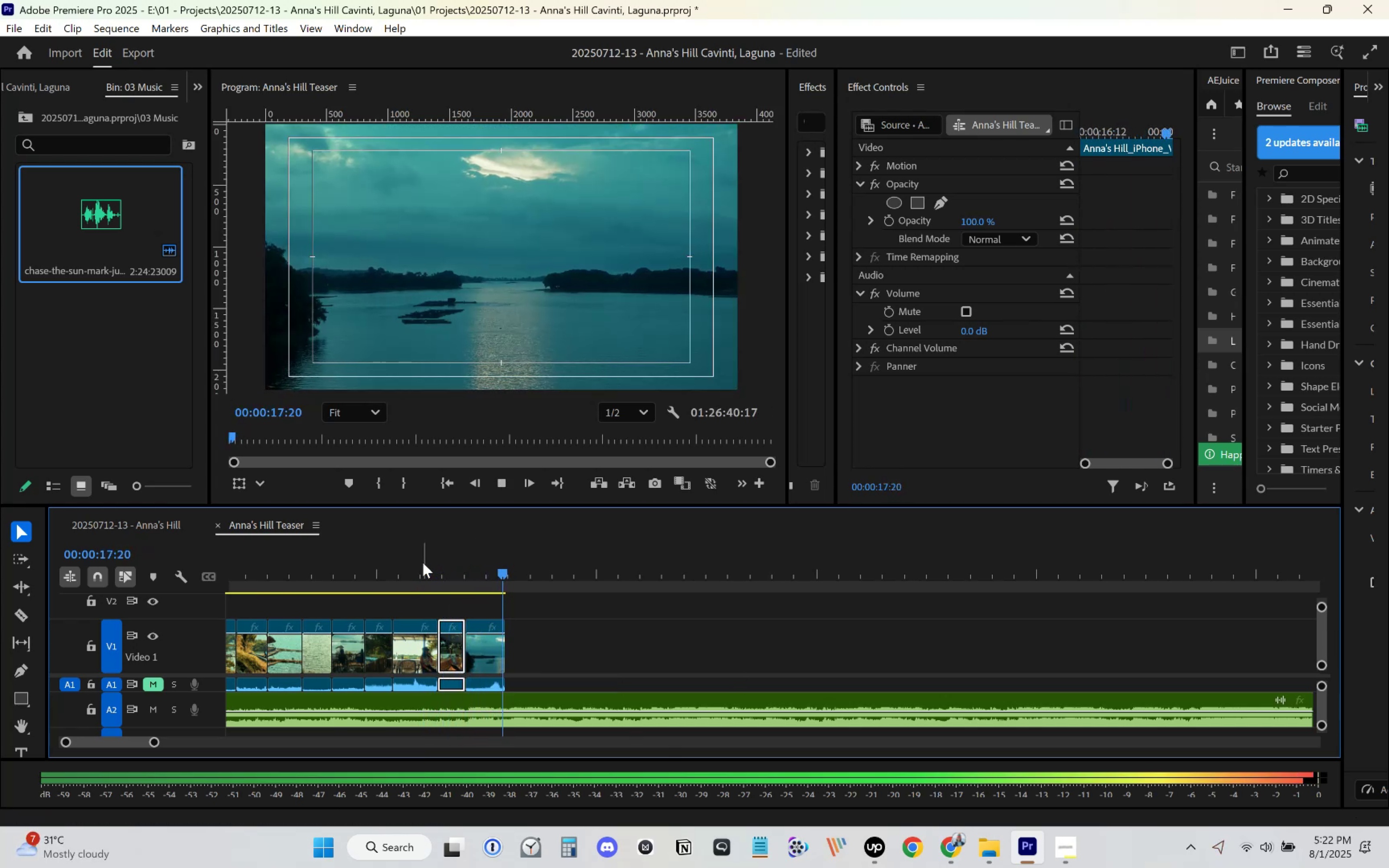 
left_click([423, 562])
 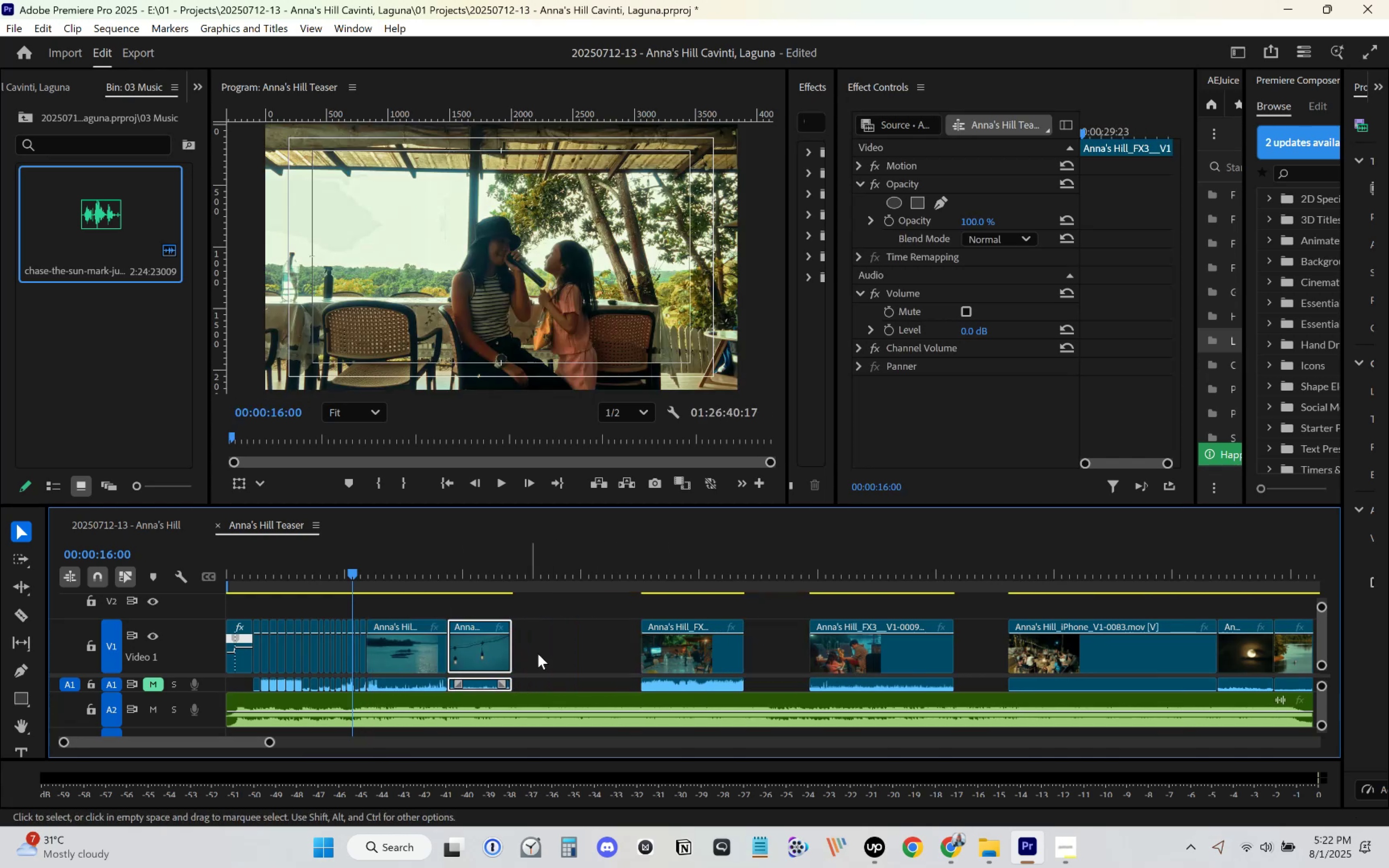 
wait(13.48)
 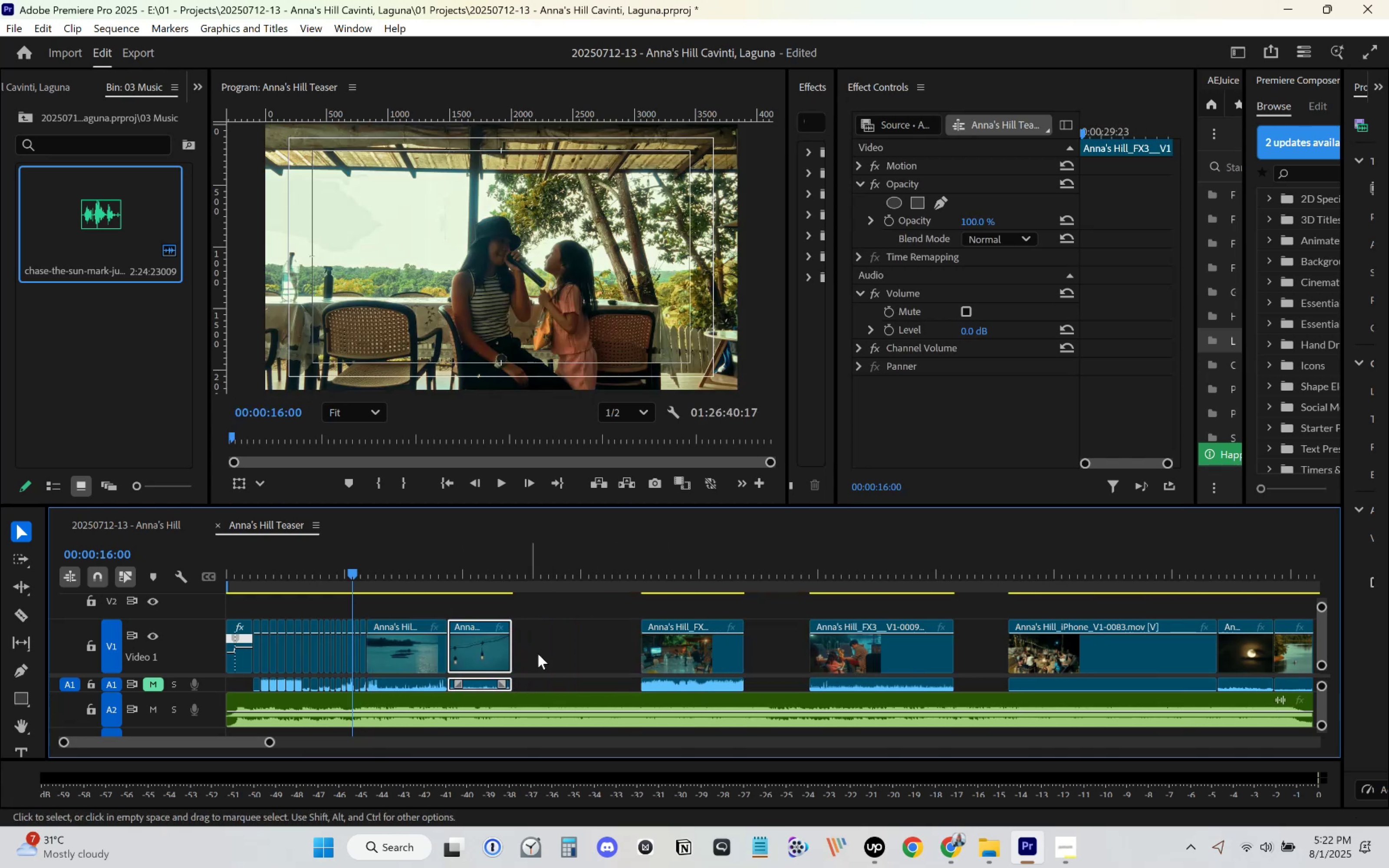 
scroll: coordinate [824, 651], scroll_direction: down, amount: 8.0
 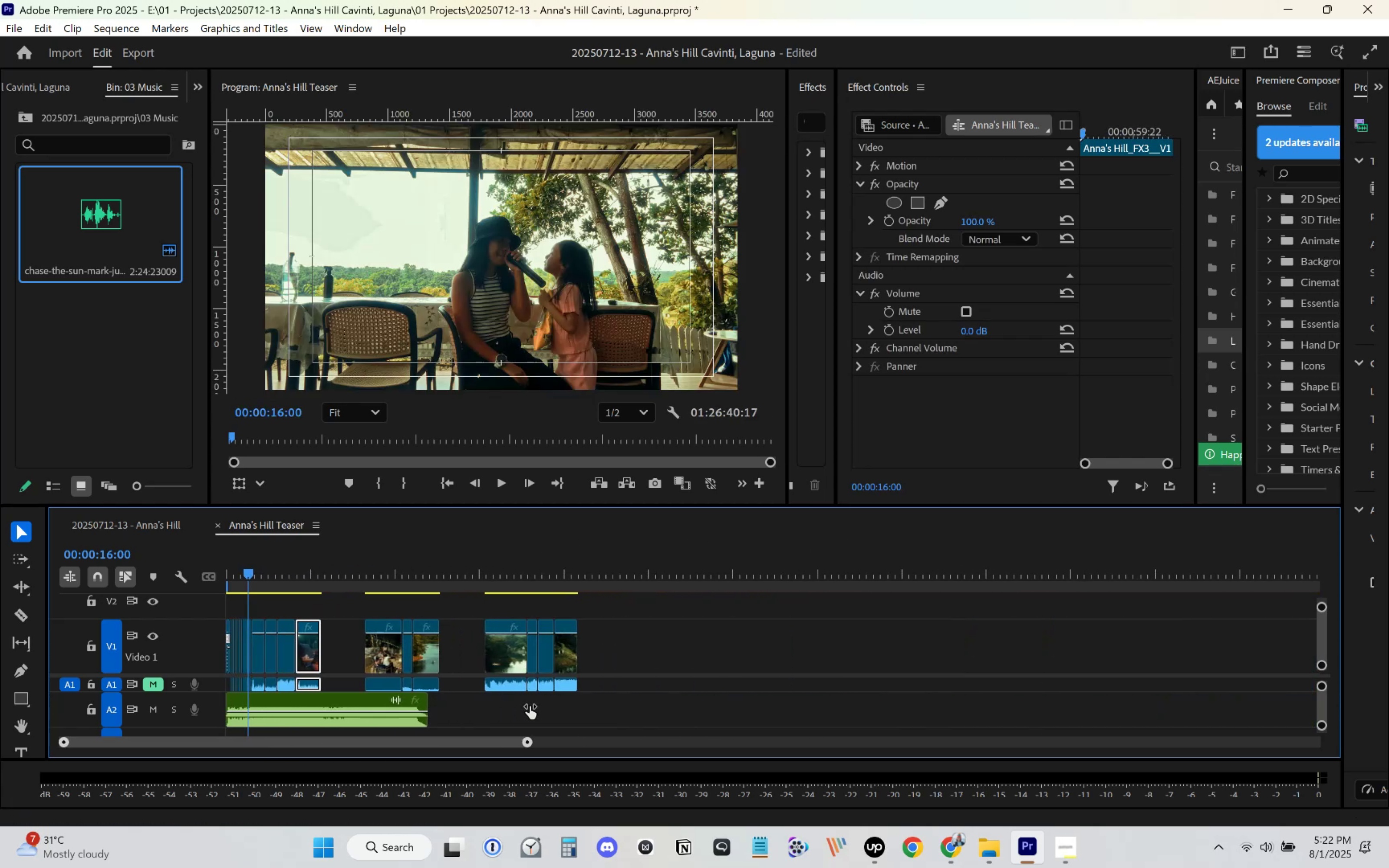 
wait(12.06)
 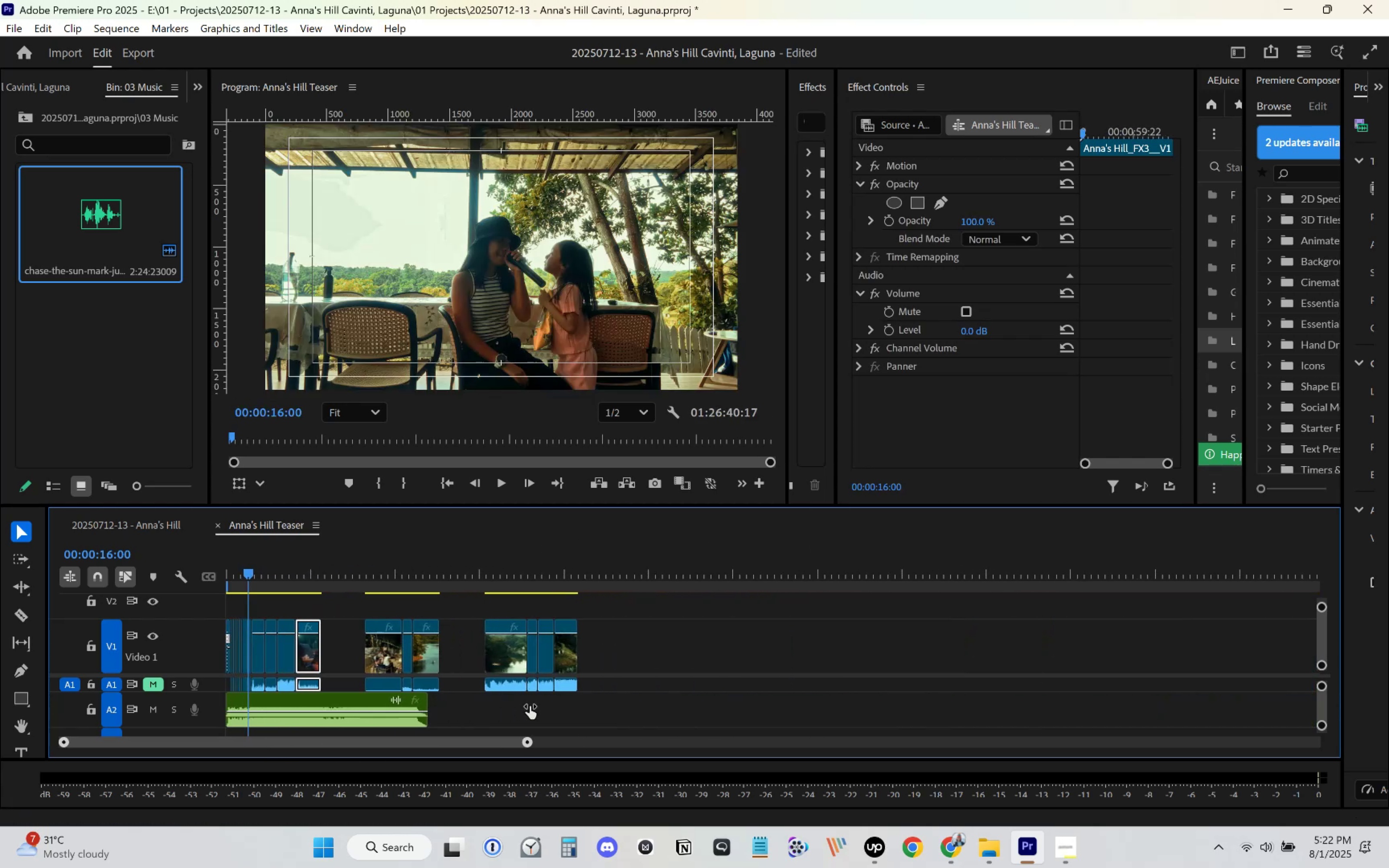 
mouse_move([955, 564])
 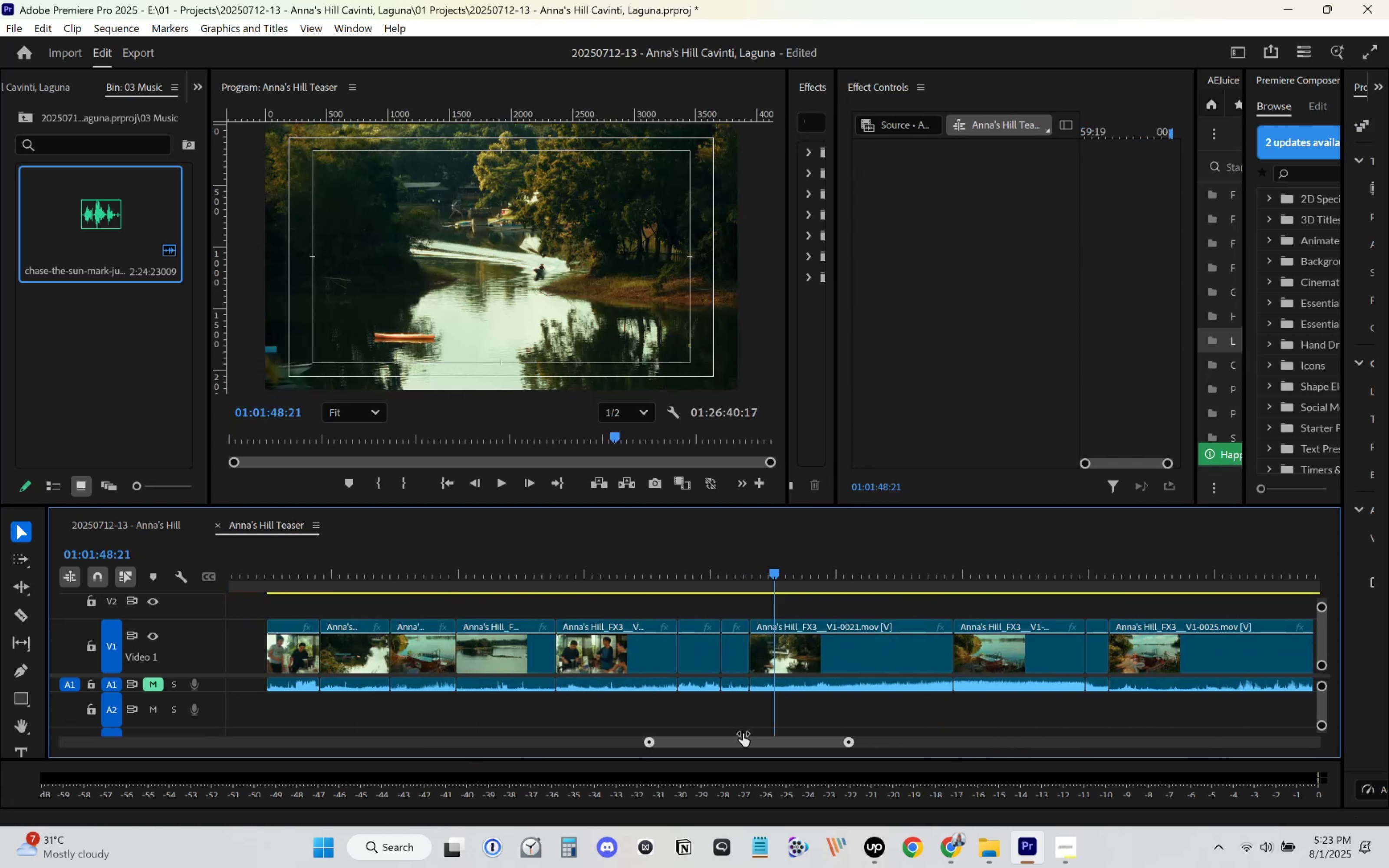 
wait(8.21)
 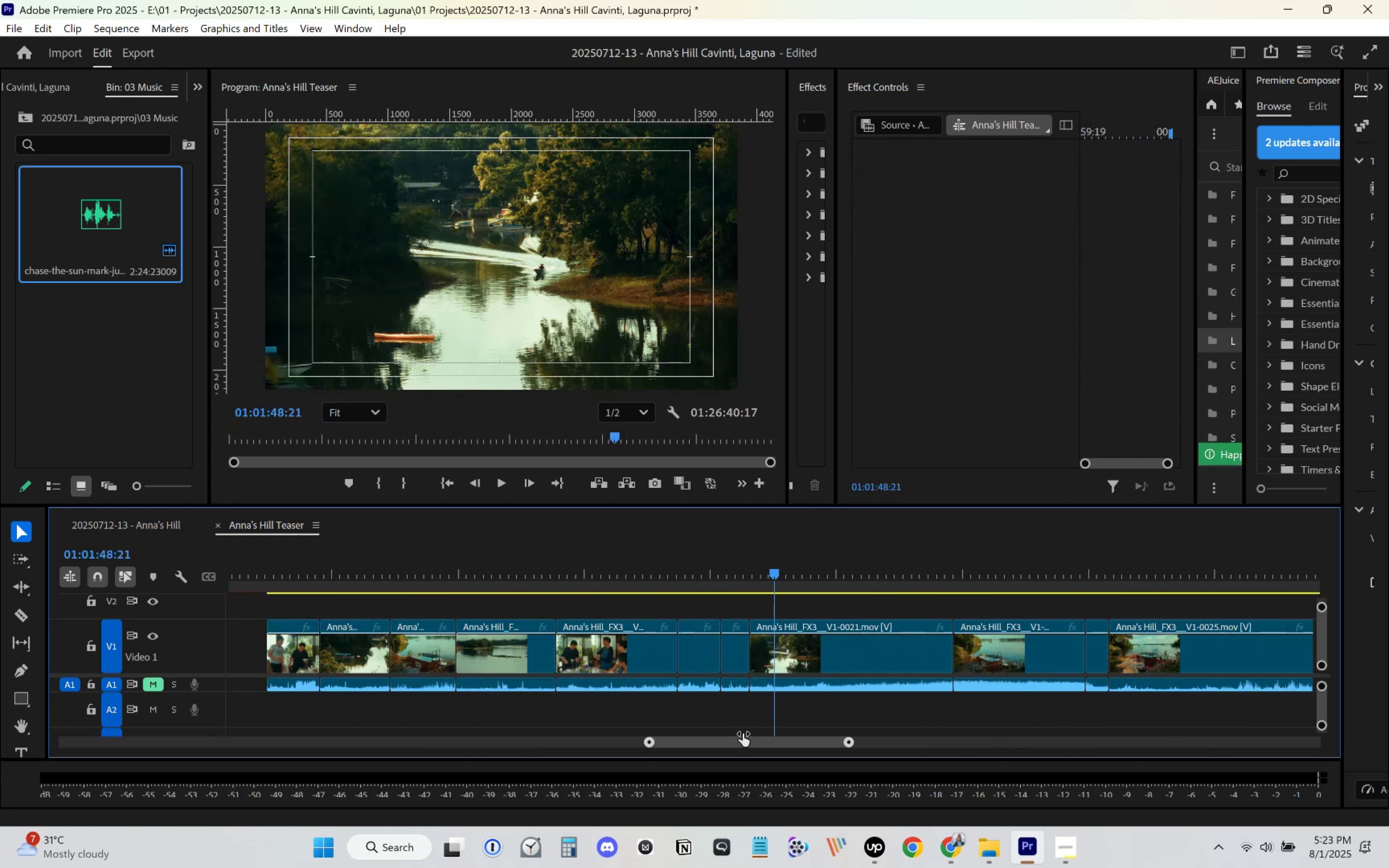 
scroll: coordinate [580, 659], scroll_direction: up, amount: 22.0
 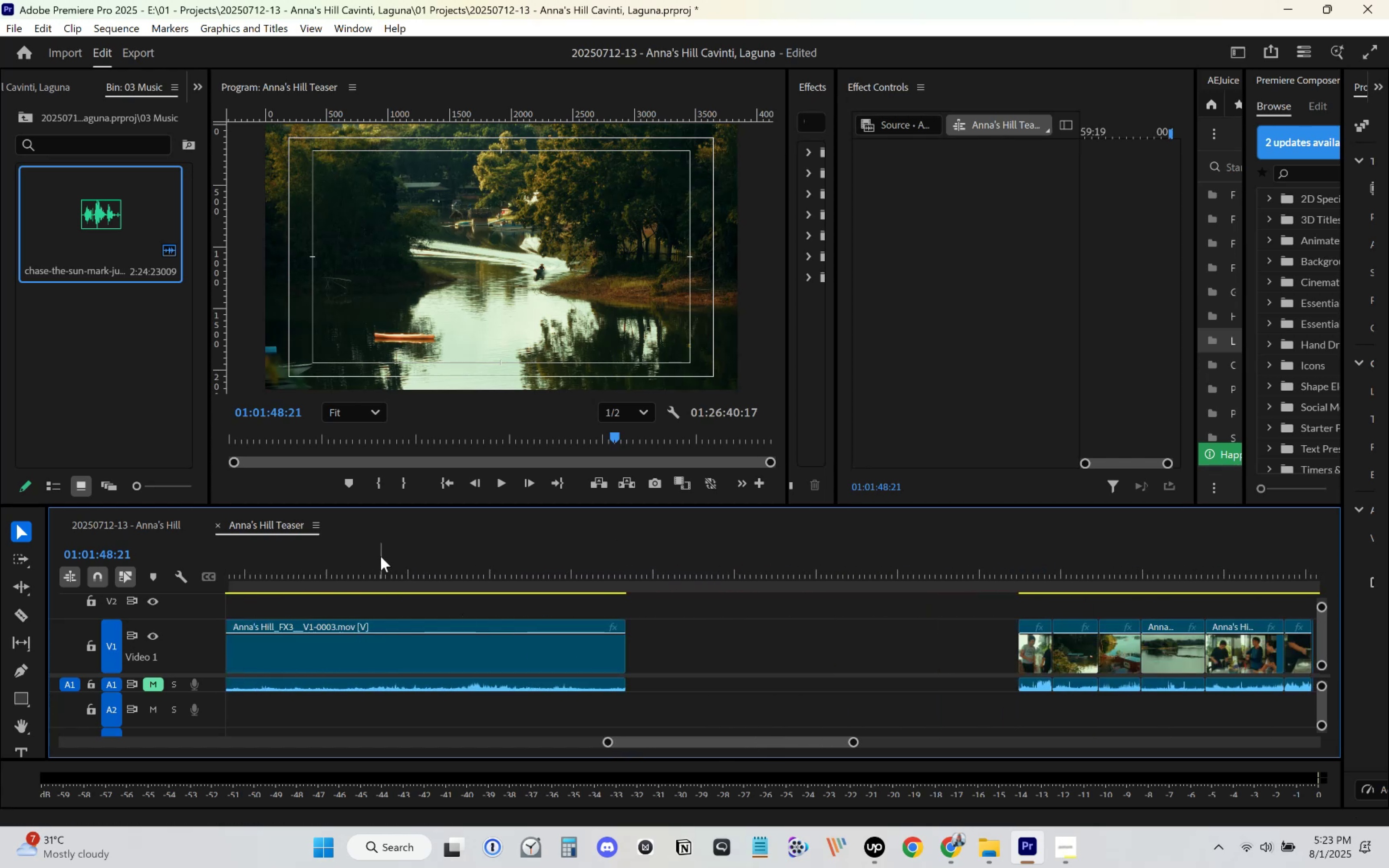 
double_click([379, 559])
 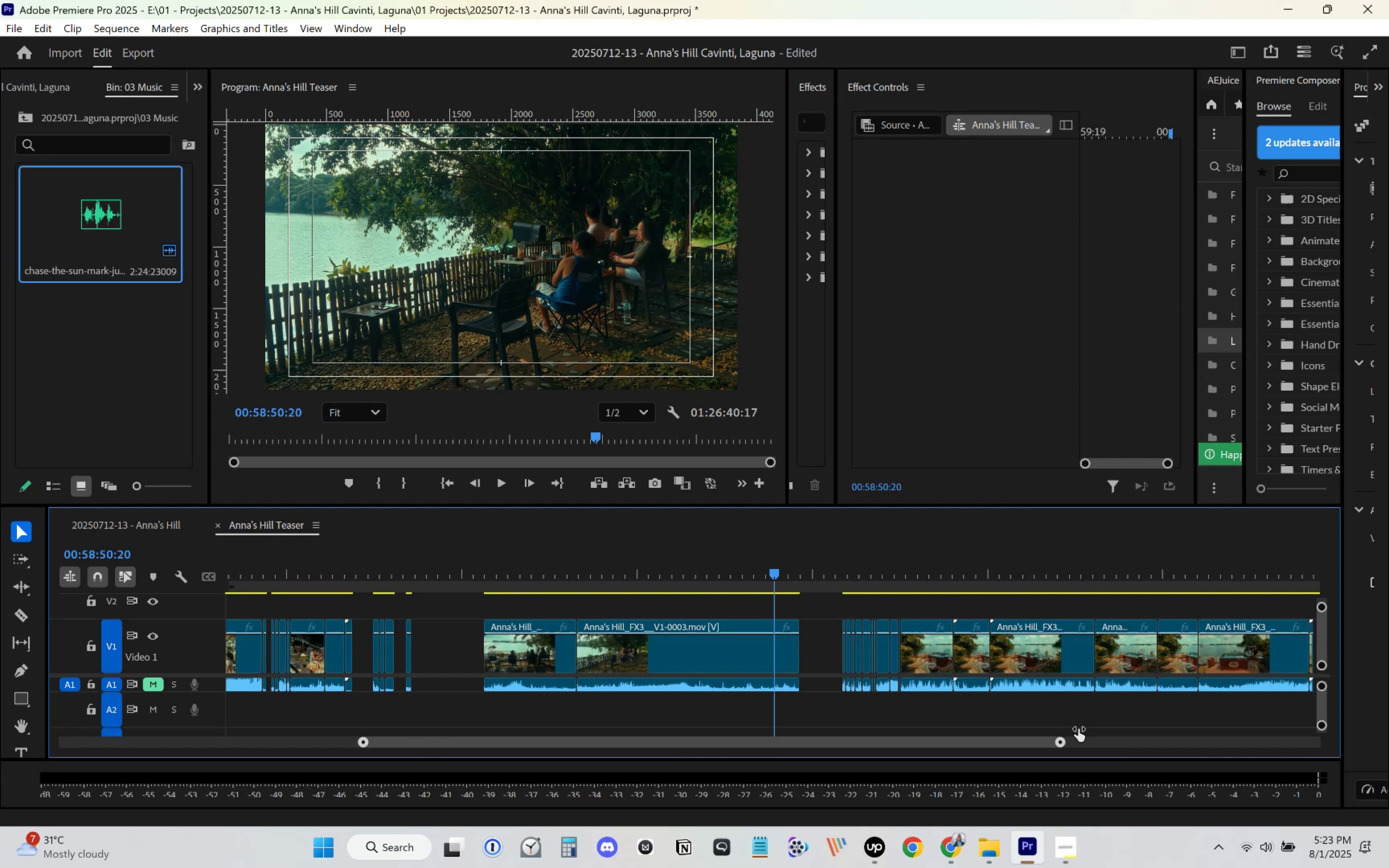 
wait(6.77)
 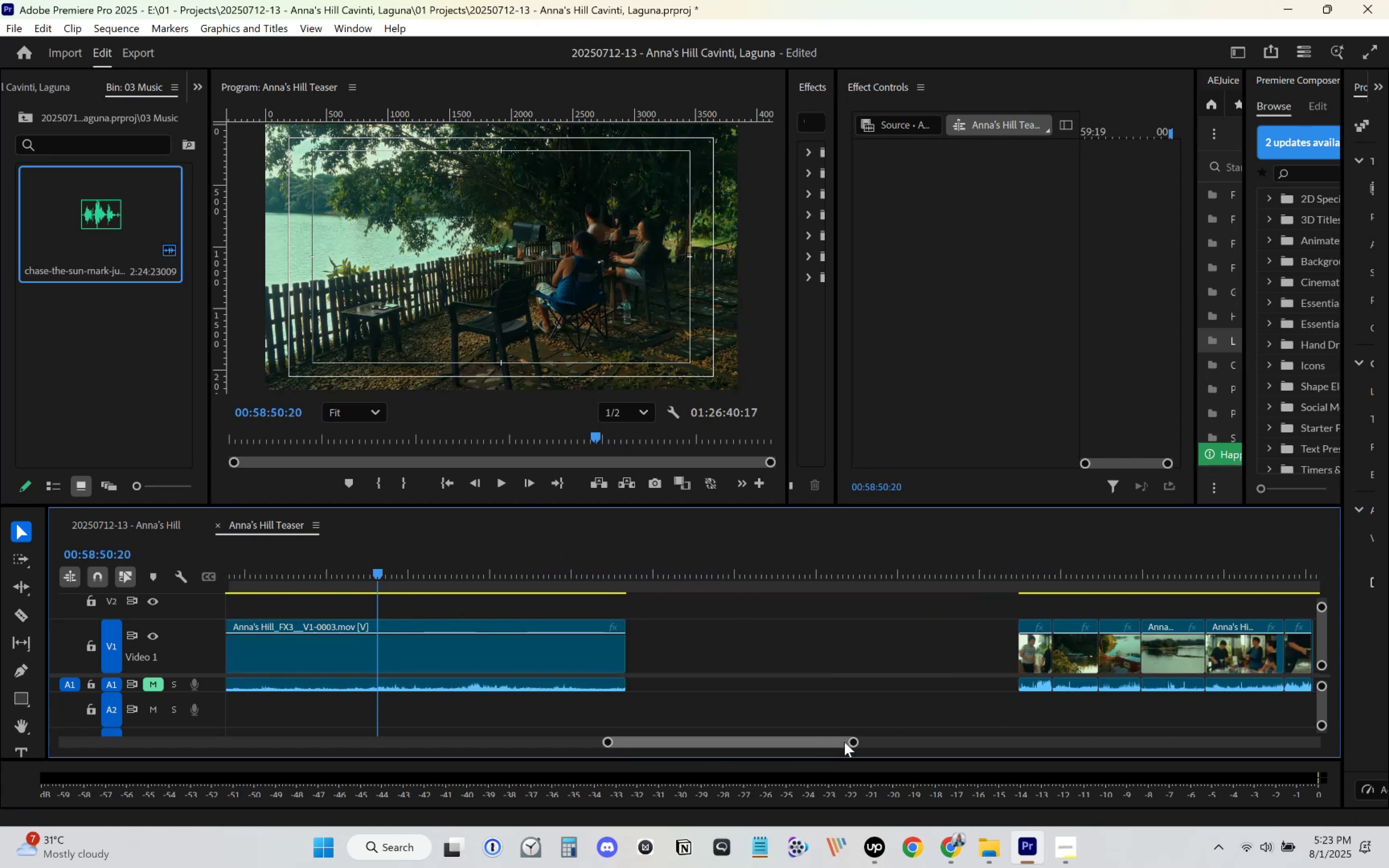 
scroll: coordinate [1098, 729], scroll_direction: down, amount: 12.0
 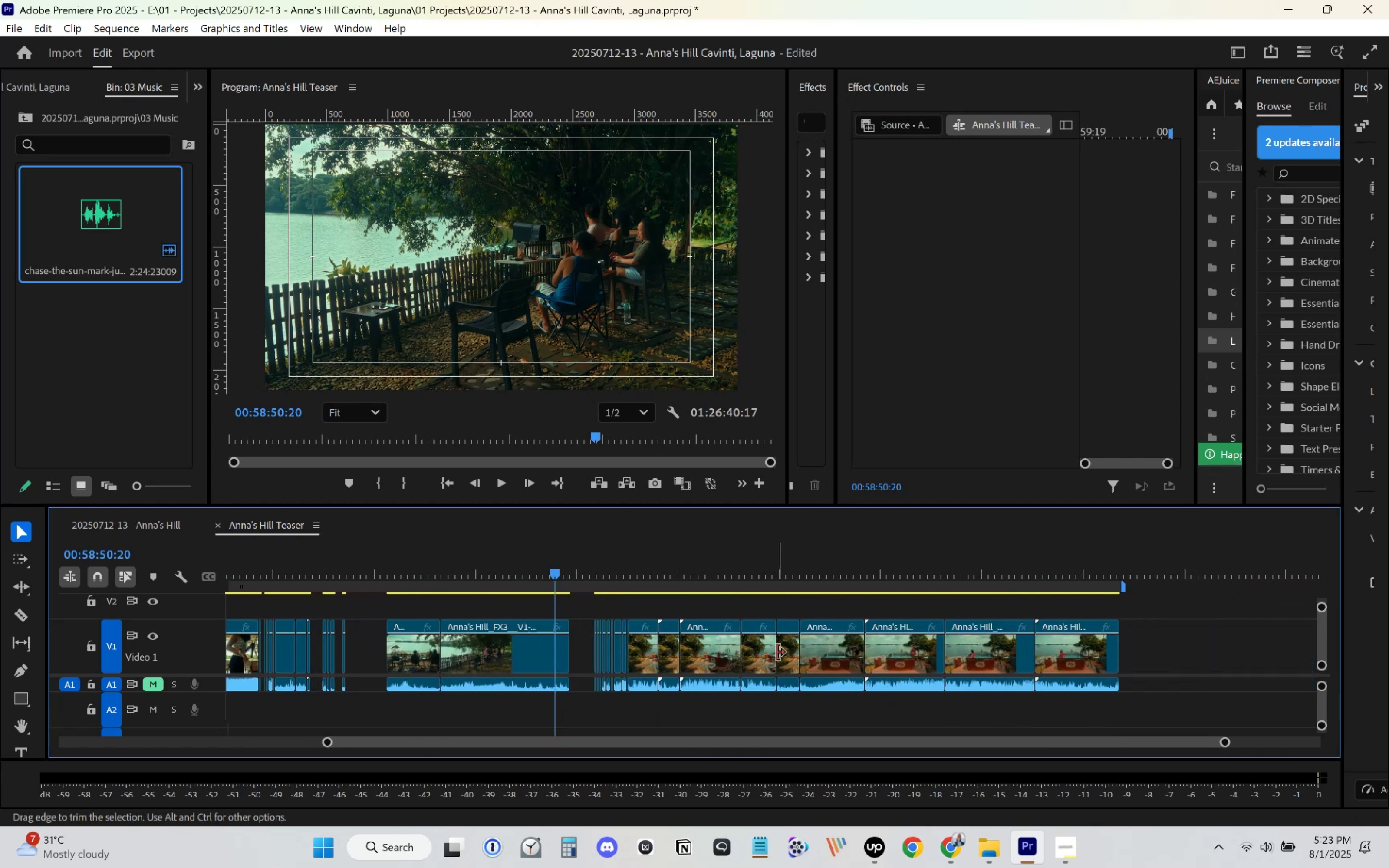 
scroll: coordinate [395, 608], scroll_direction: up, amount: 15.0
 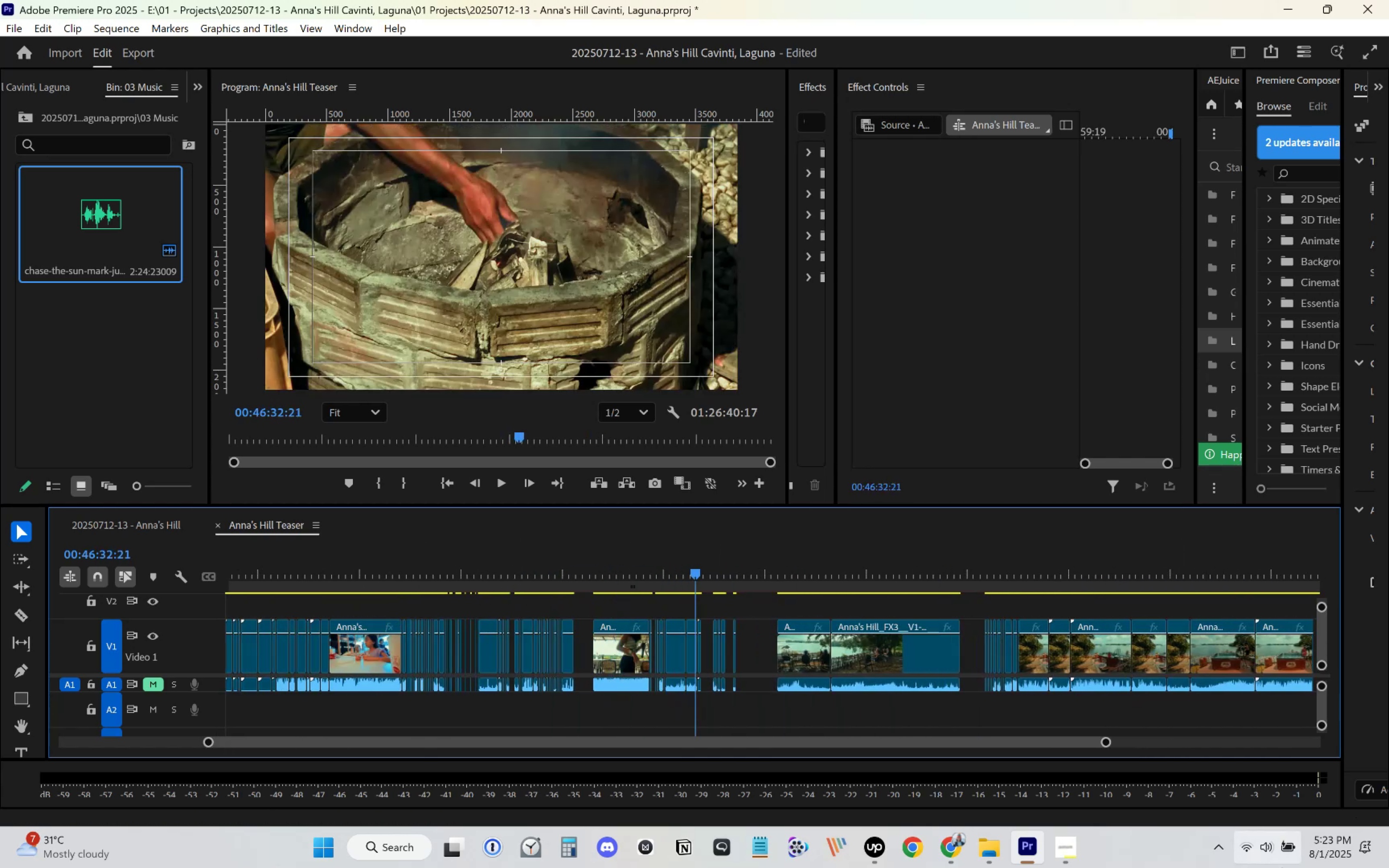 
wait(9.58)
 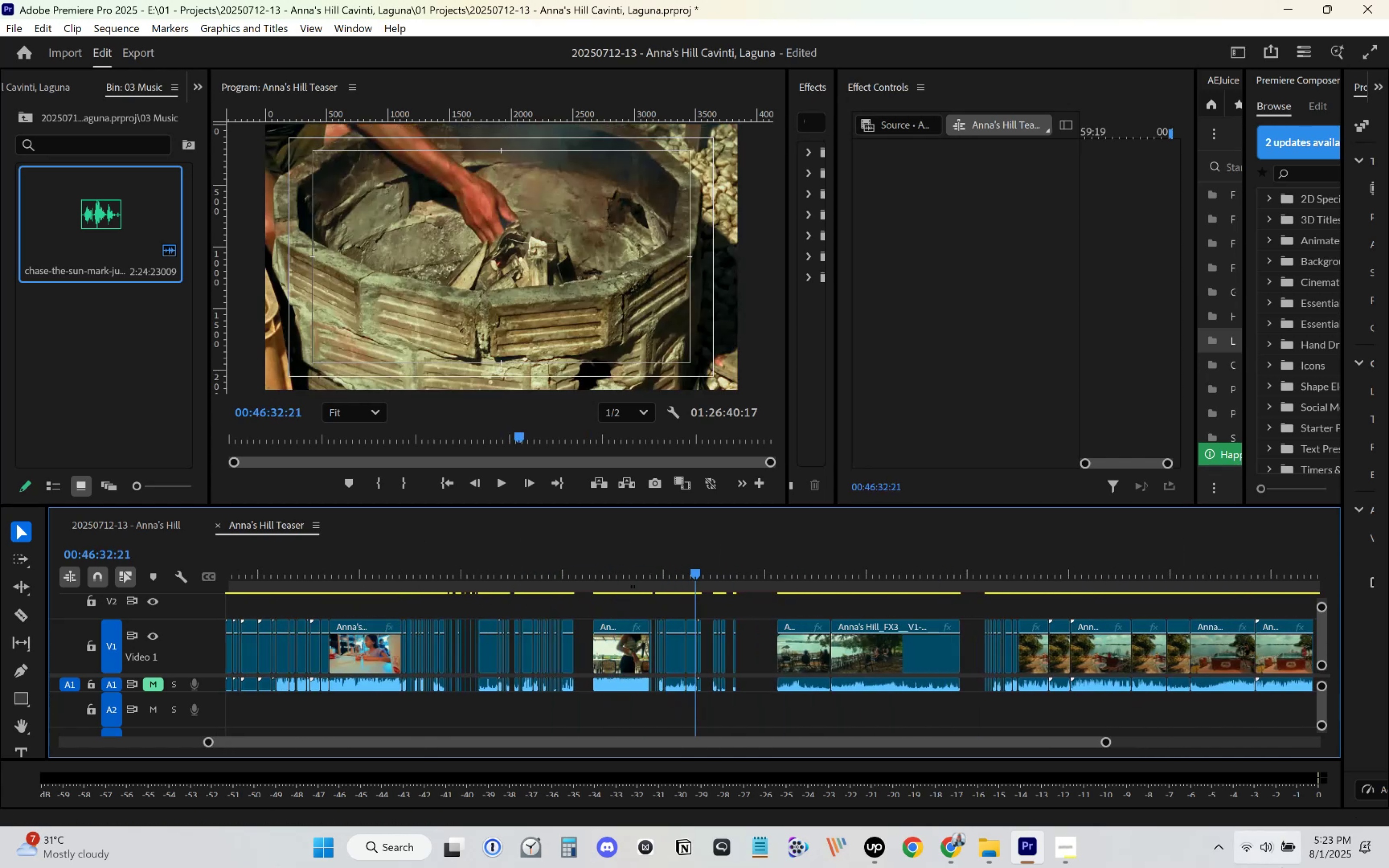 
right_click([262, 89])
 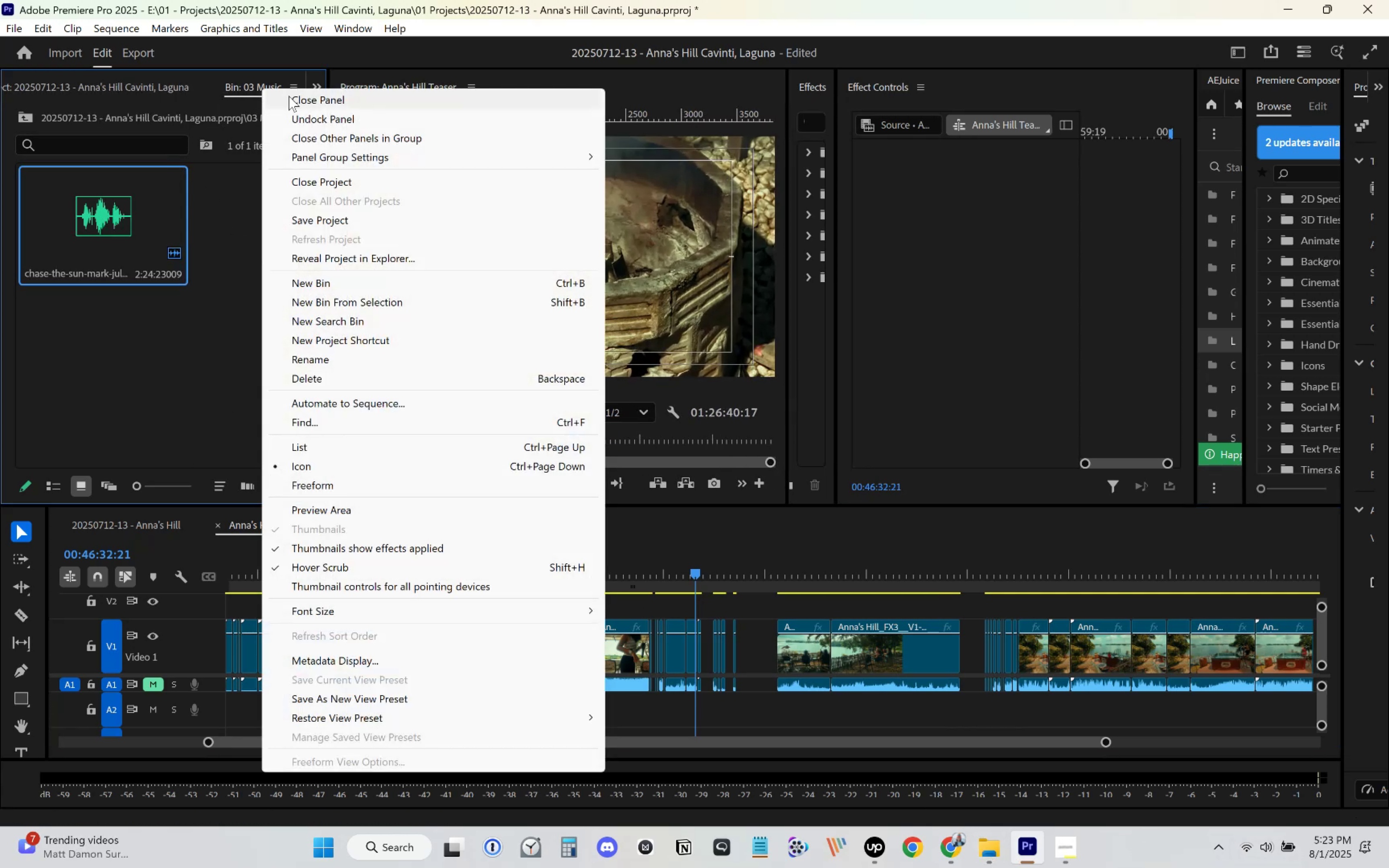 
left_click([289, 96])
 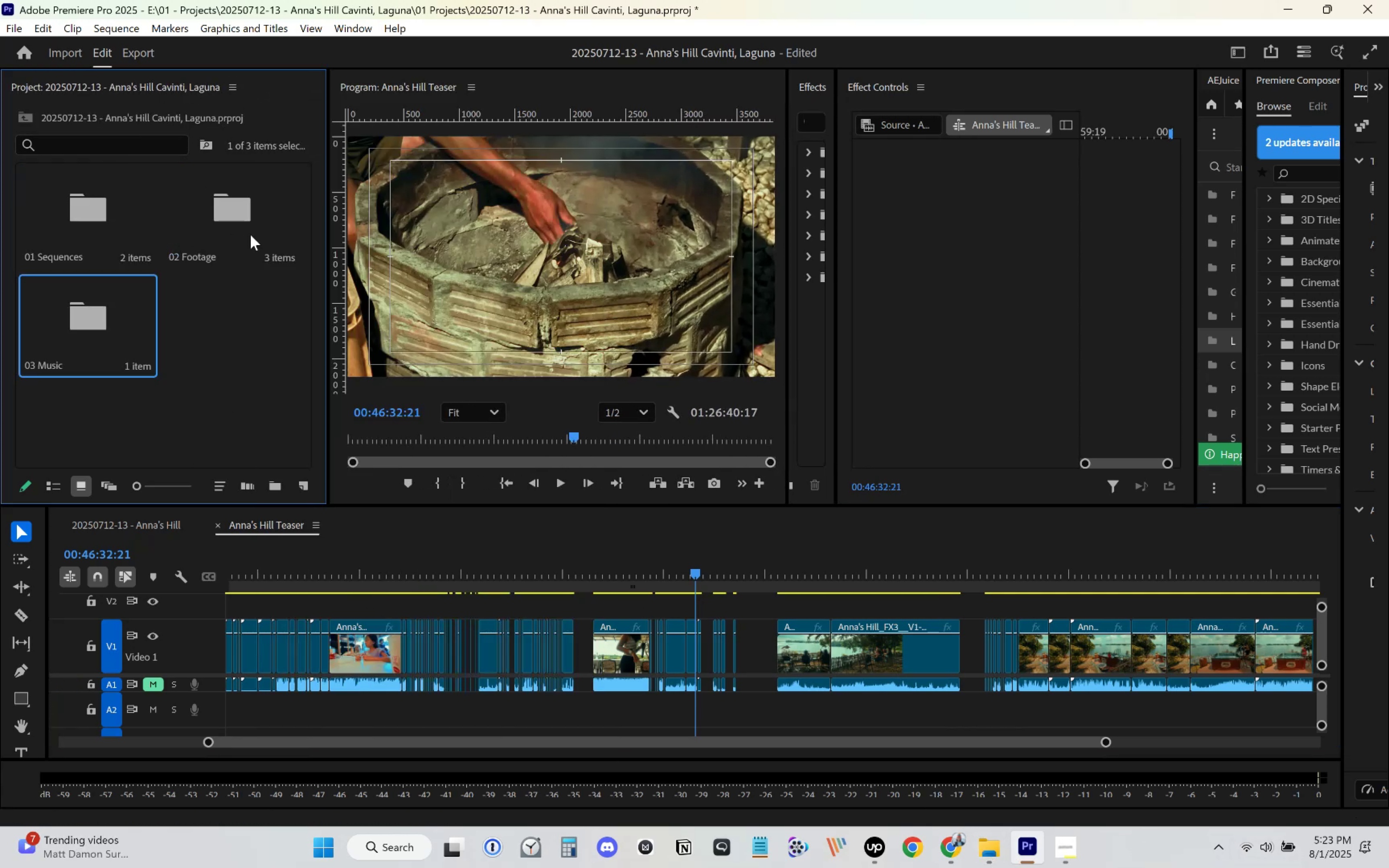 
double_click([251, 233])
 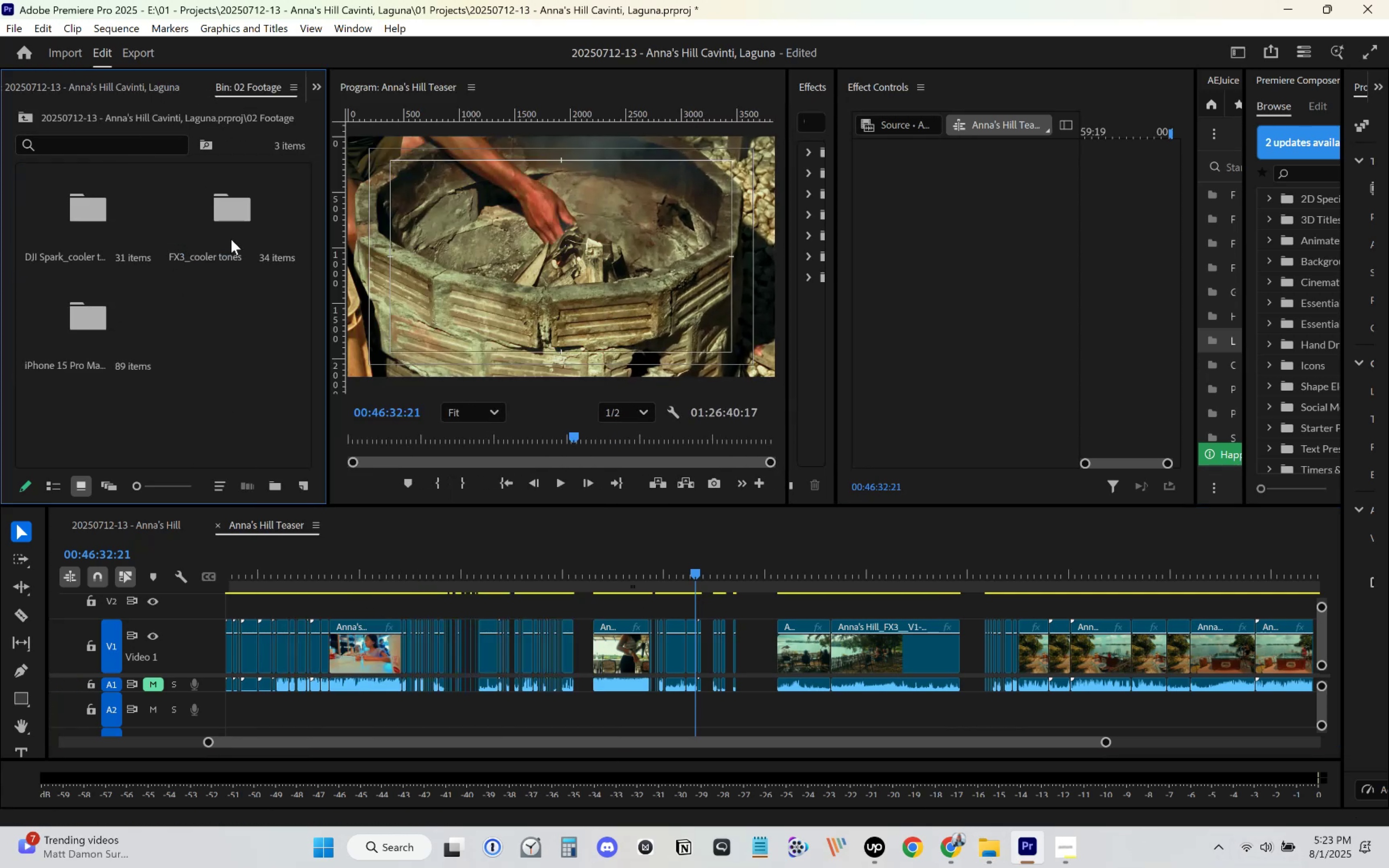 
double_click([234, 221])
 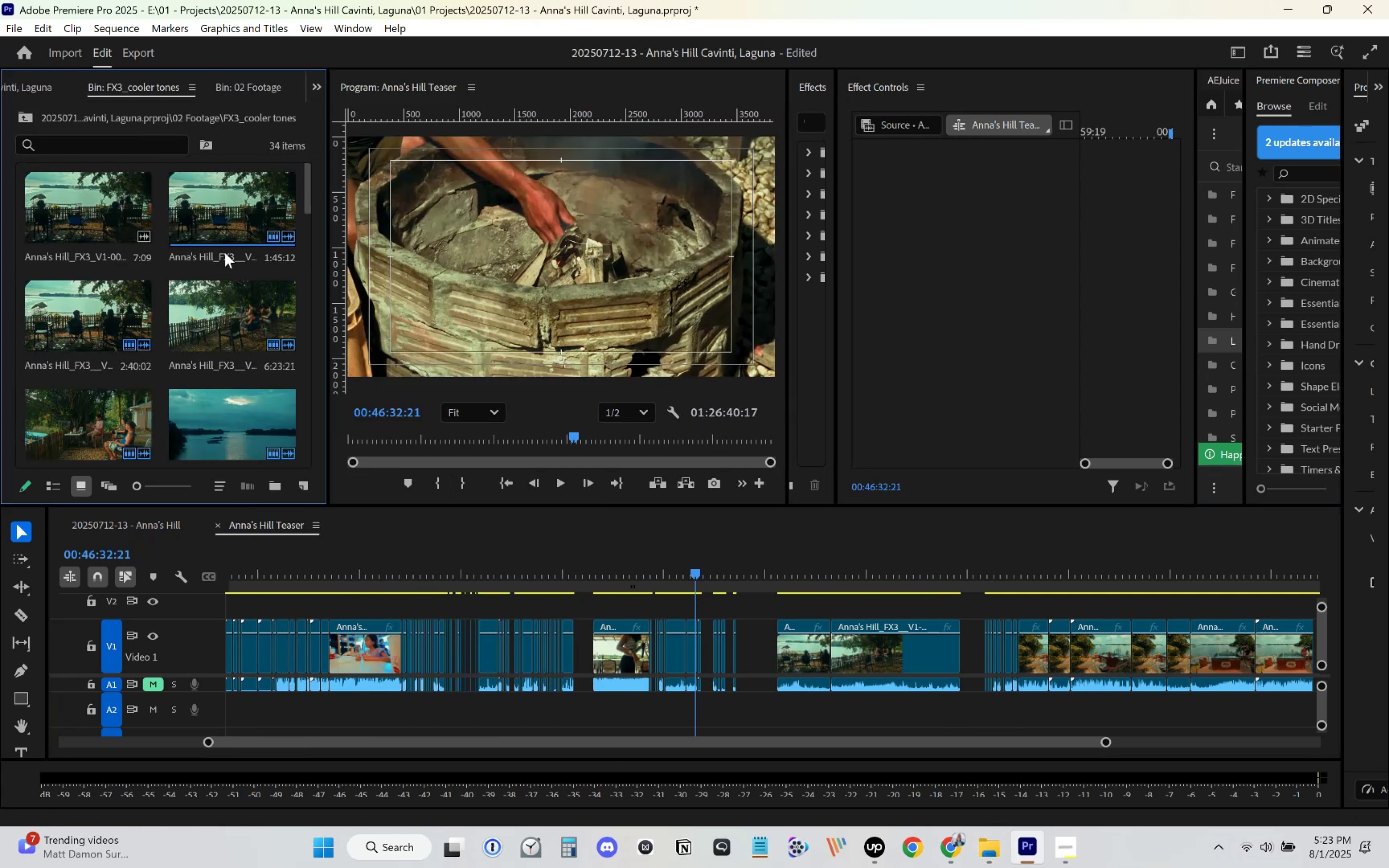 
scroll: coordinate [203, 291], scroll_direction: down, amount: 4.0
 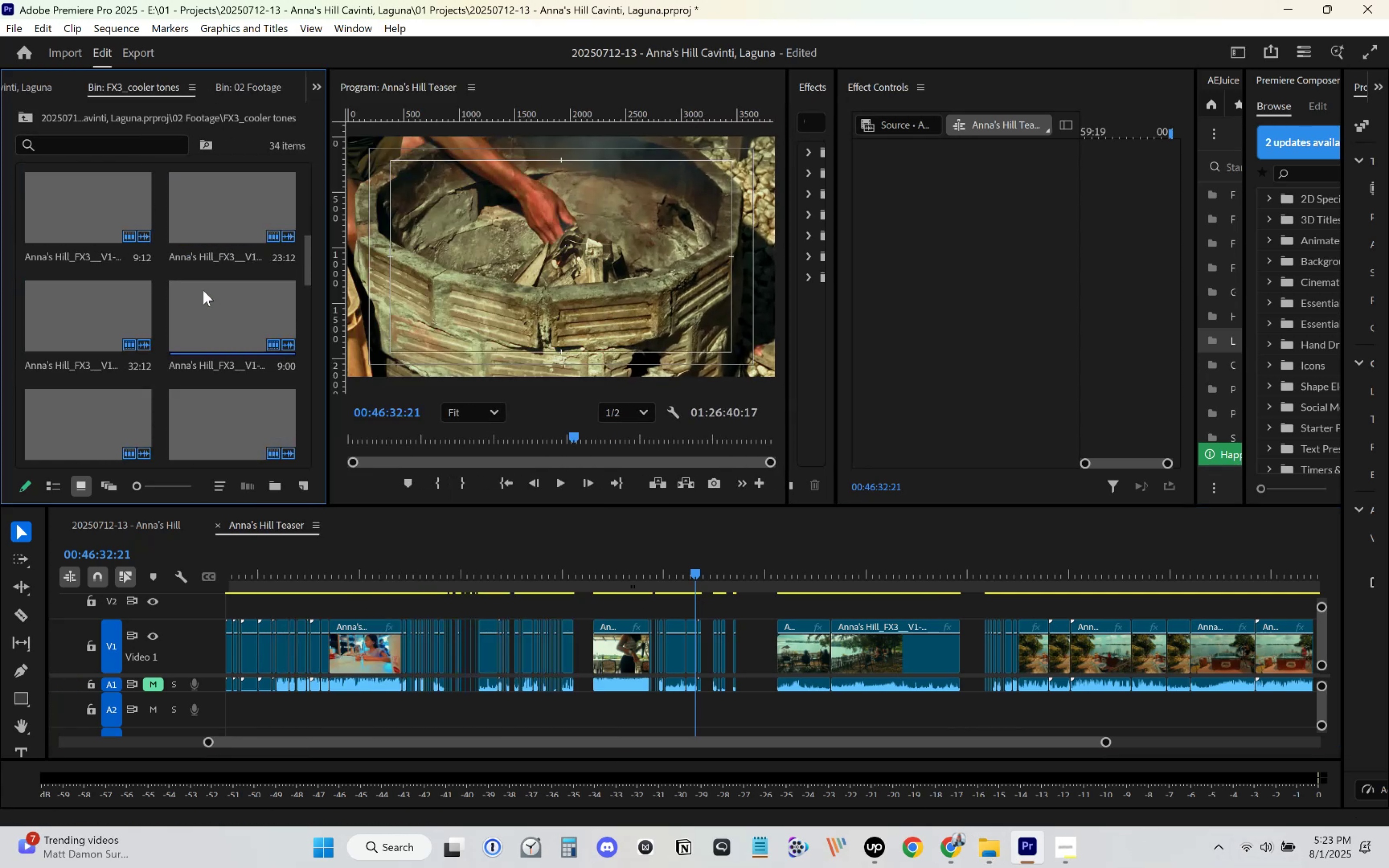 
scroll: coordinate [203, 290], scroll_direction: up, amount: 1.0
 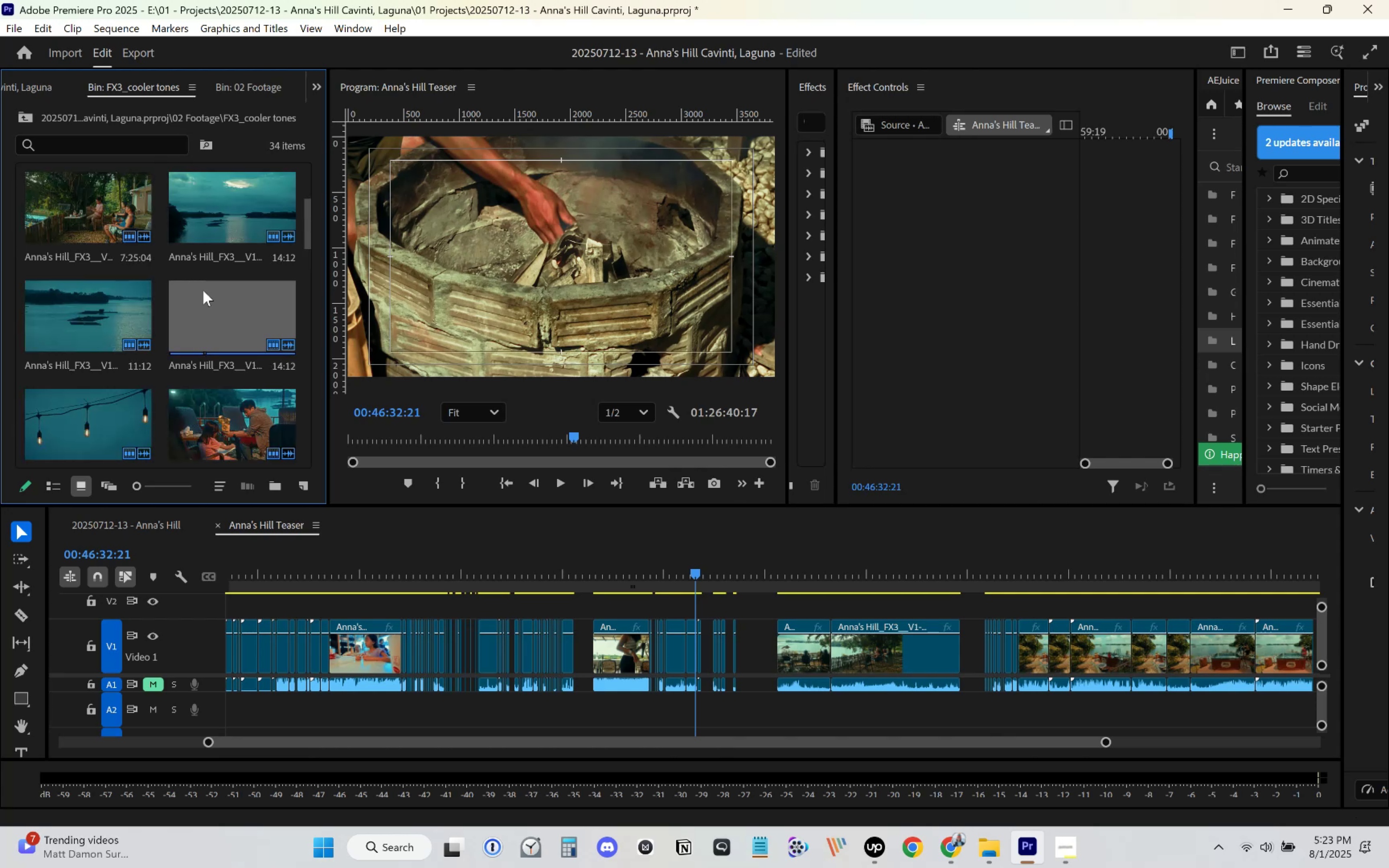 
scroll: coordinate [203, 290], scroll_direction: down, amount: 4.0
 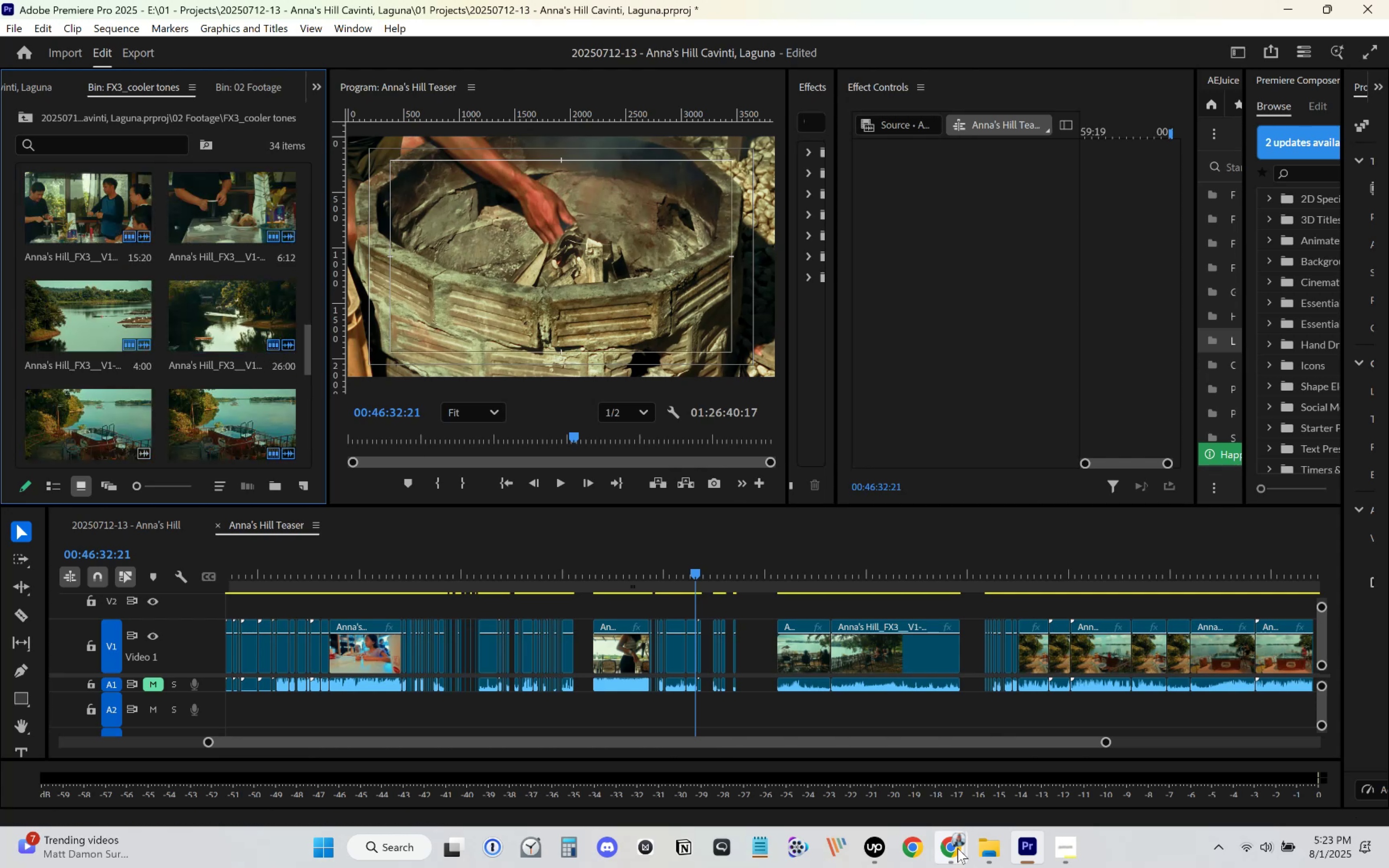 
left_click([991, 851])
 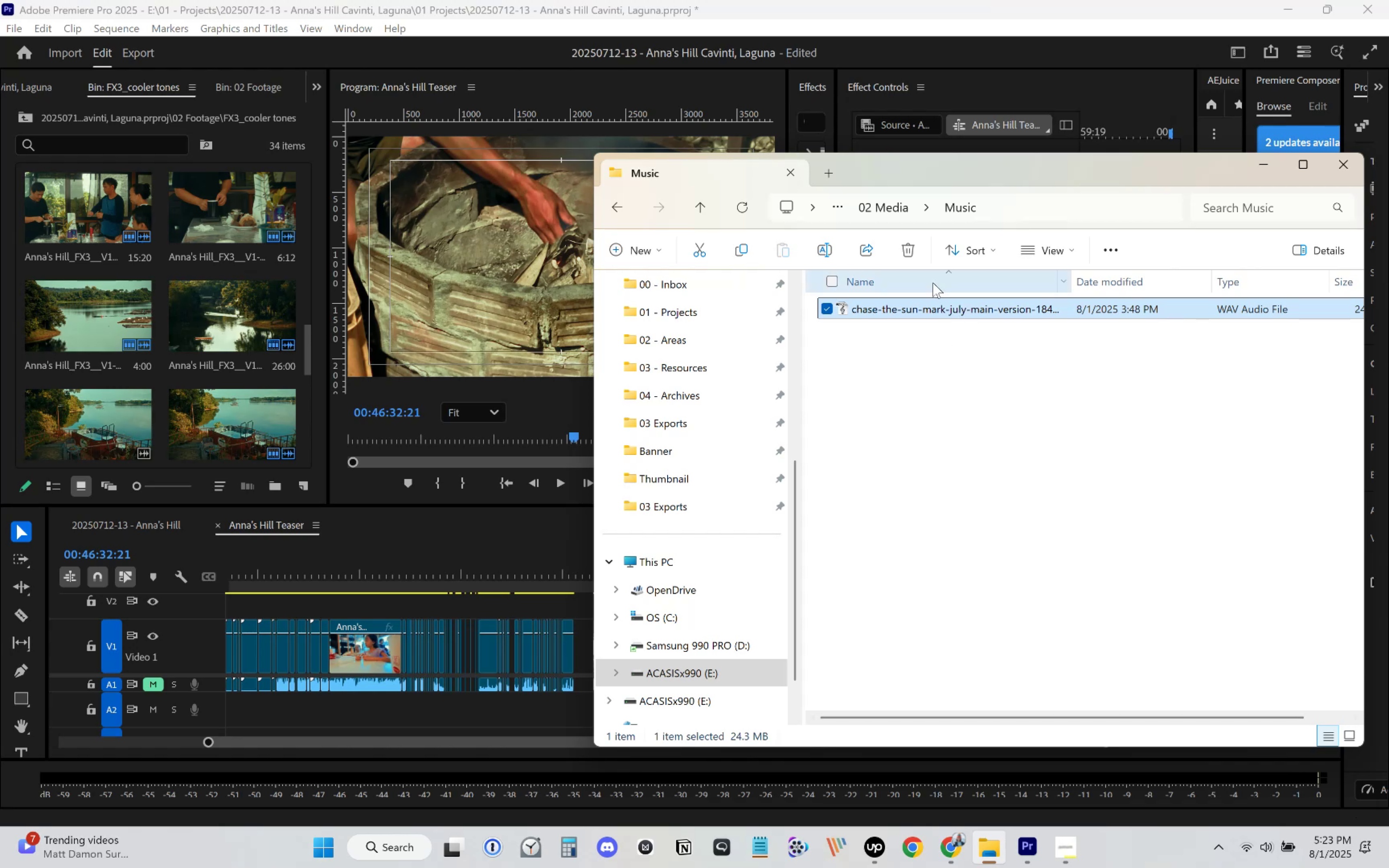 
left_click([898, 208])
 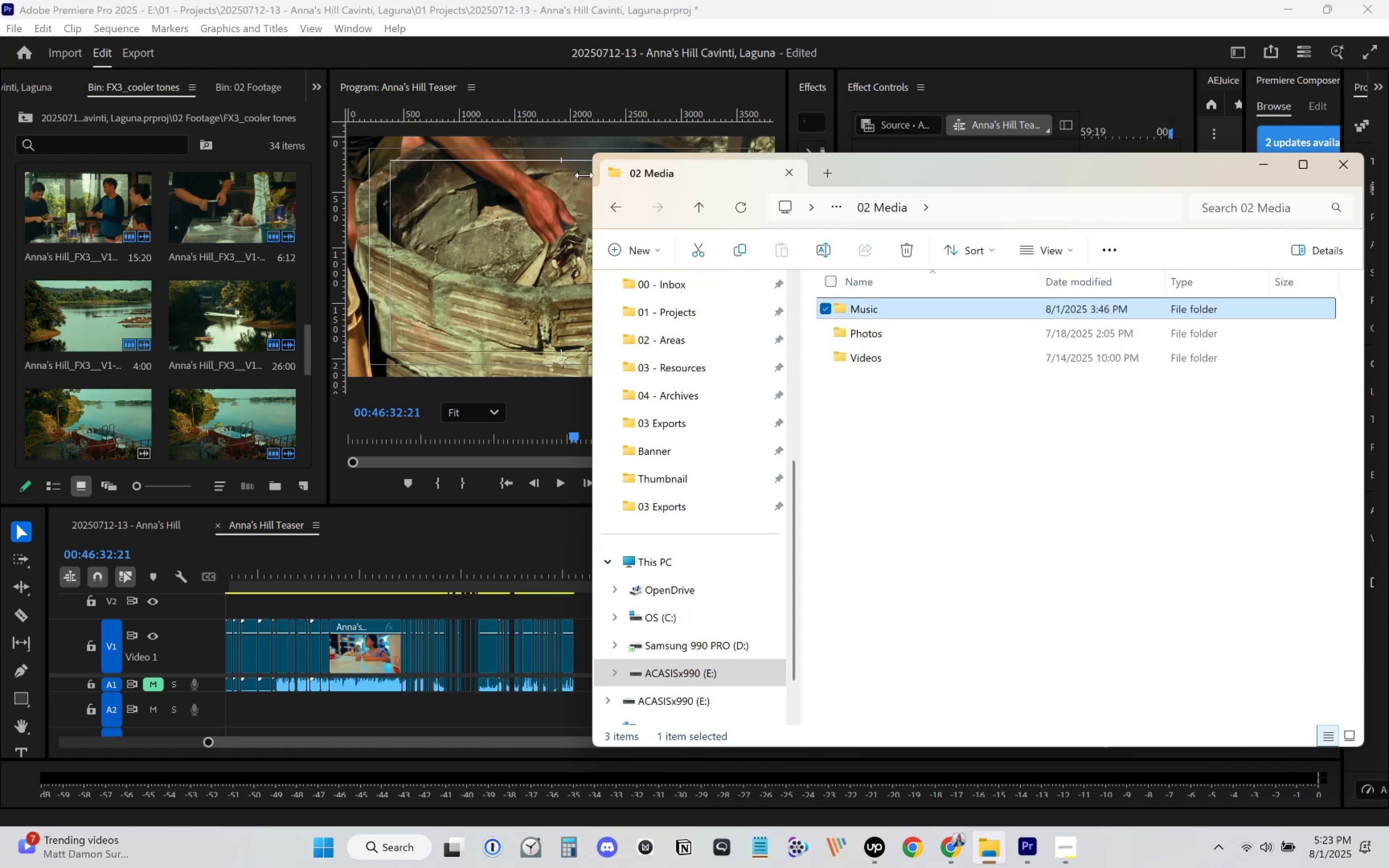 
wait(8.14)
 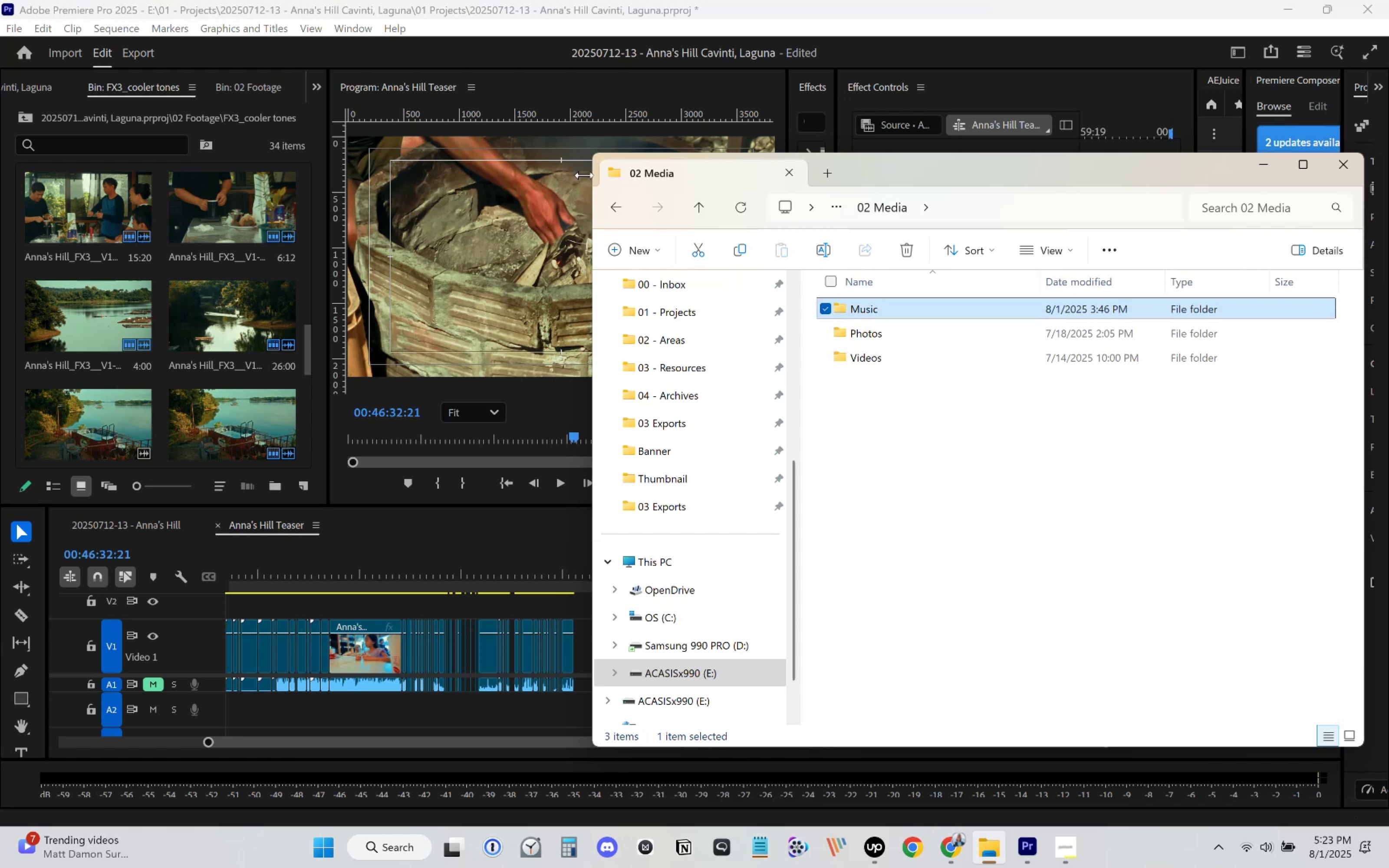 
left_click([877, 853])
 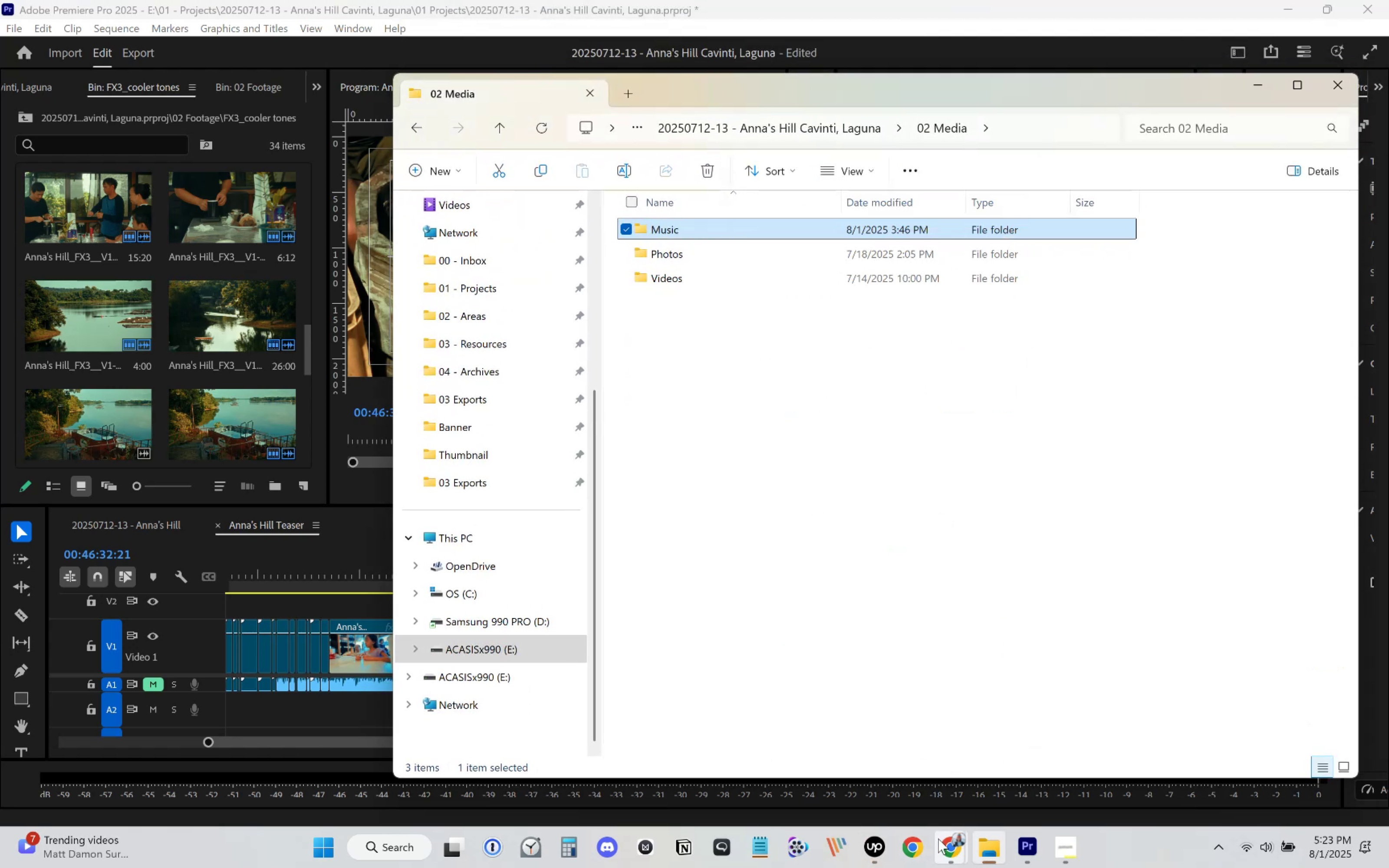 
left_click([944, 845])
 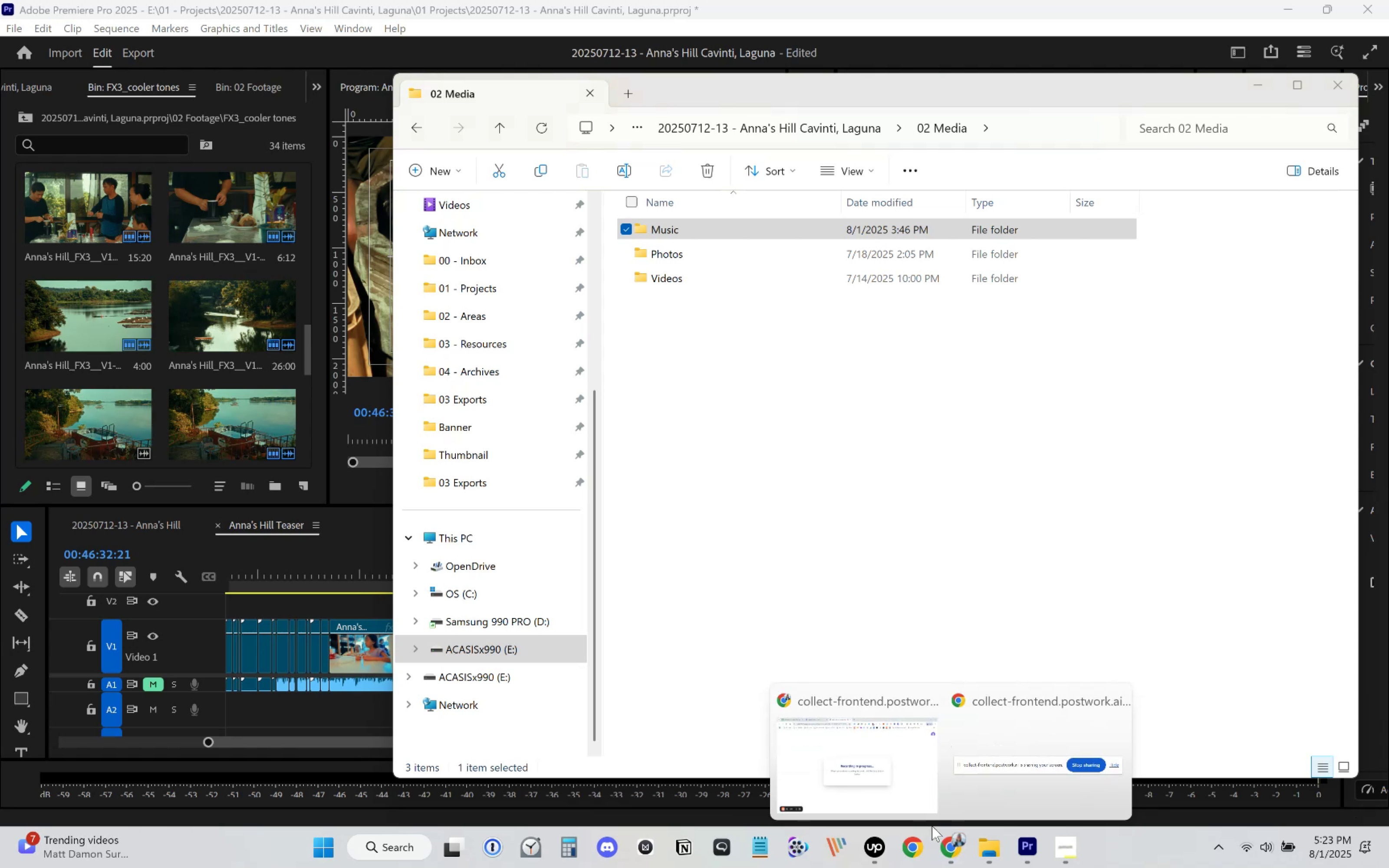 
left_click([914, 793])
 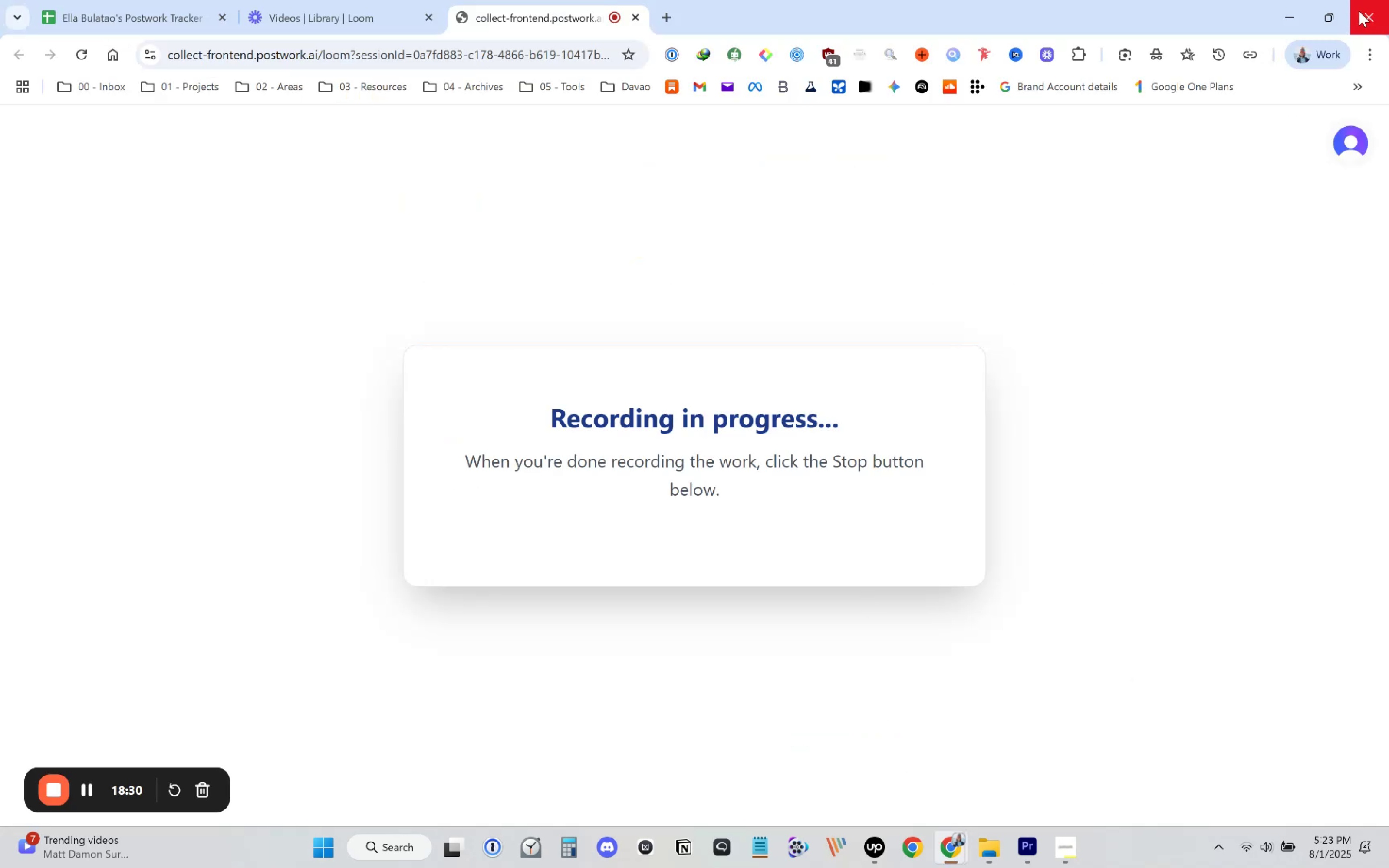 
left_click([1278, 9])
 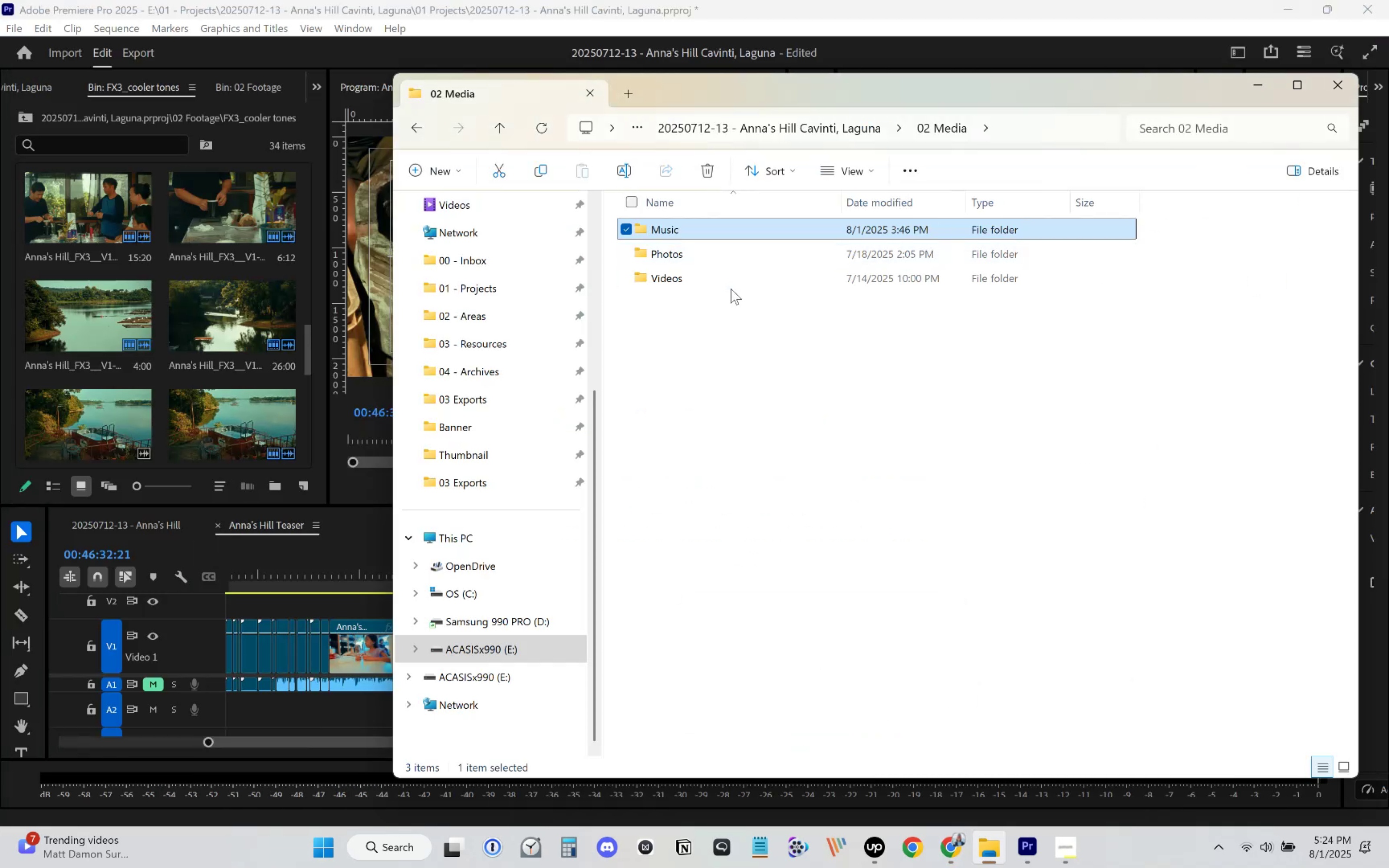 
double_click([734, 284])
 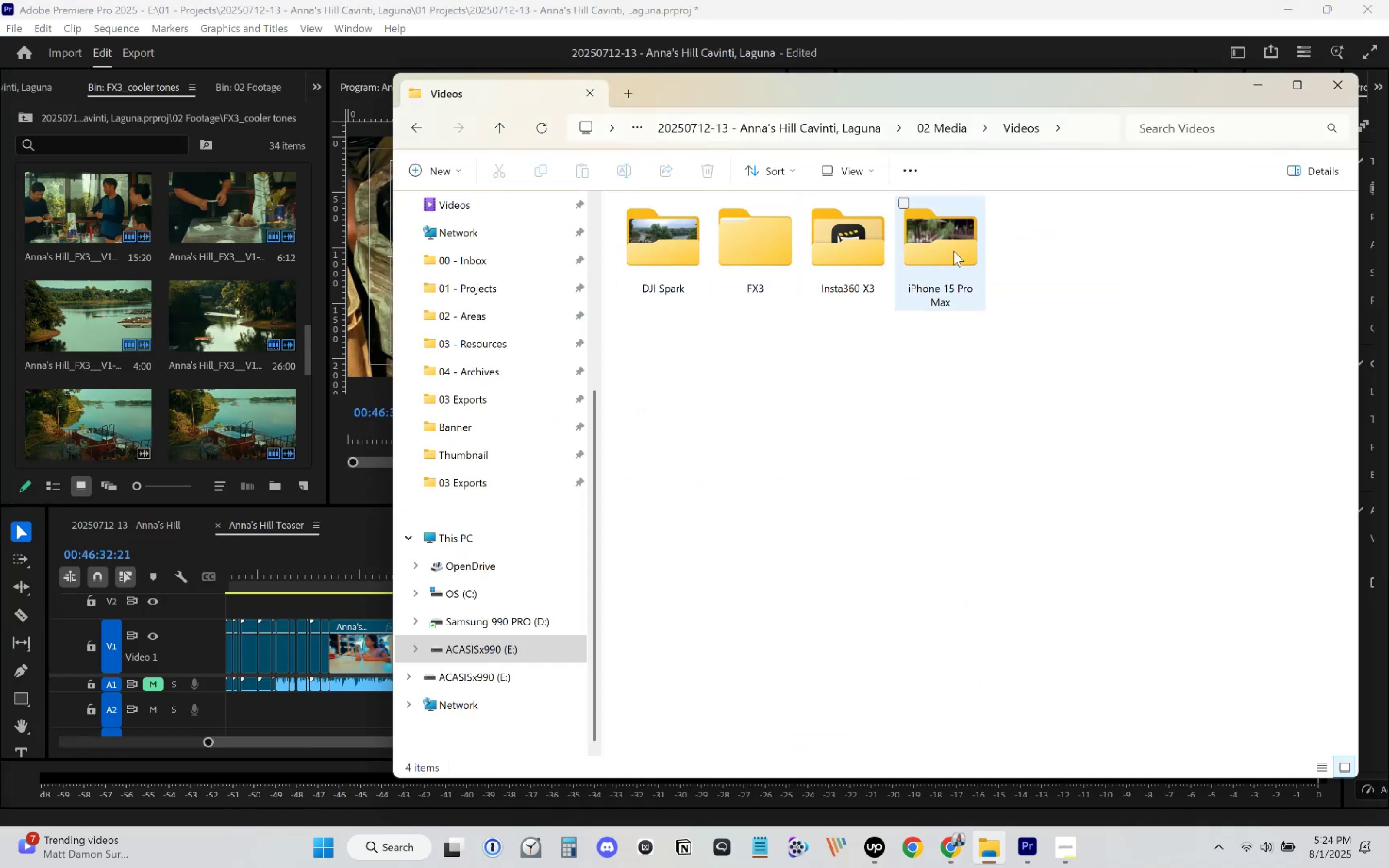 
double_click([763, 247])
 